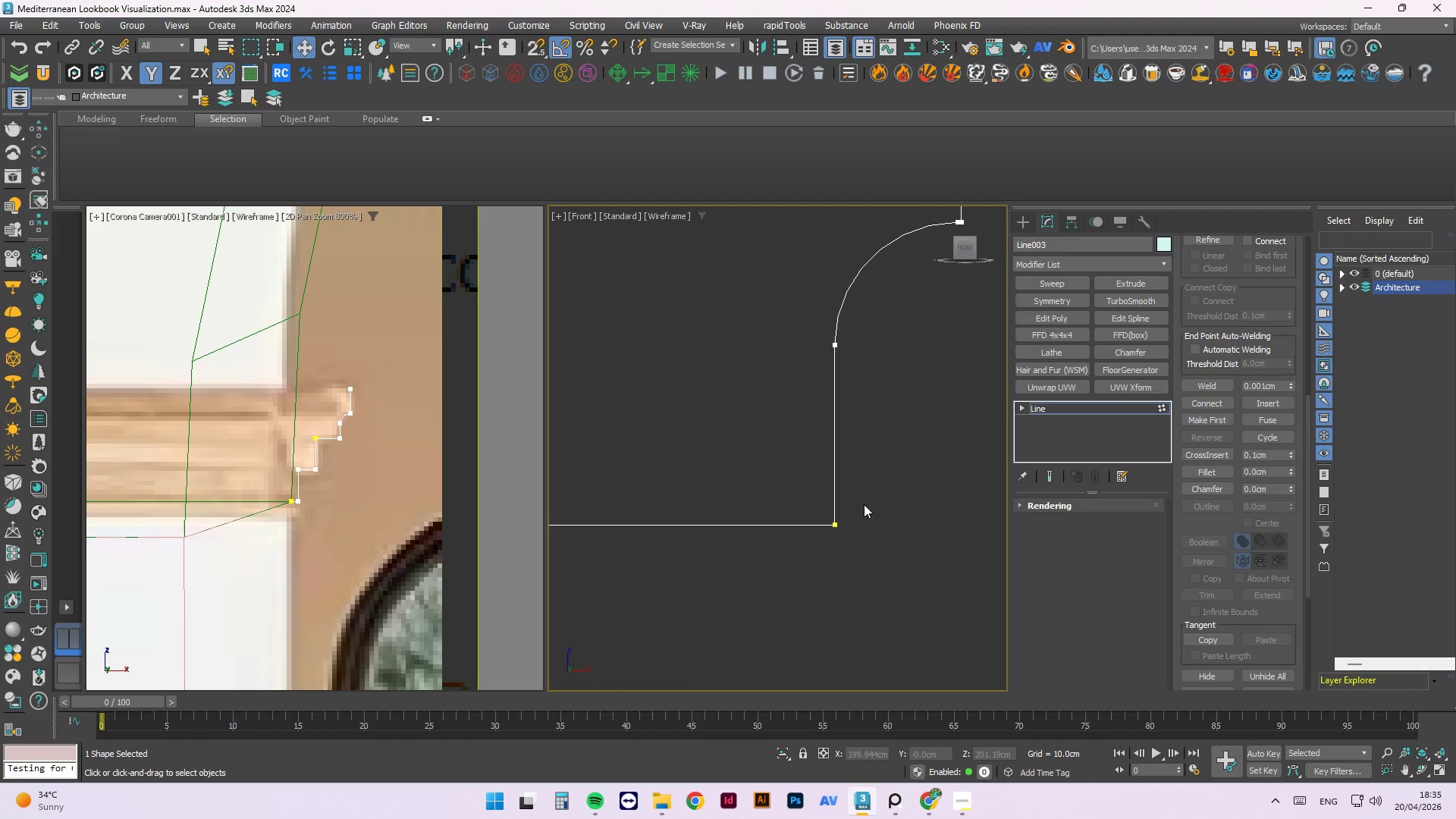 
wait(5.72)
 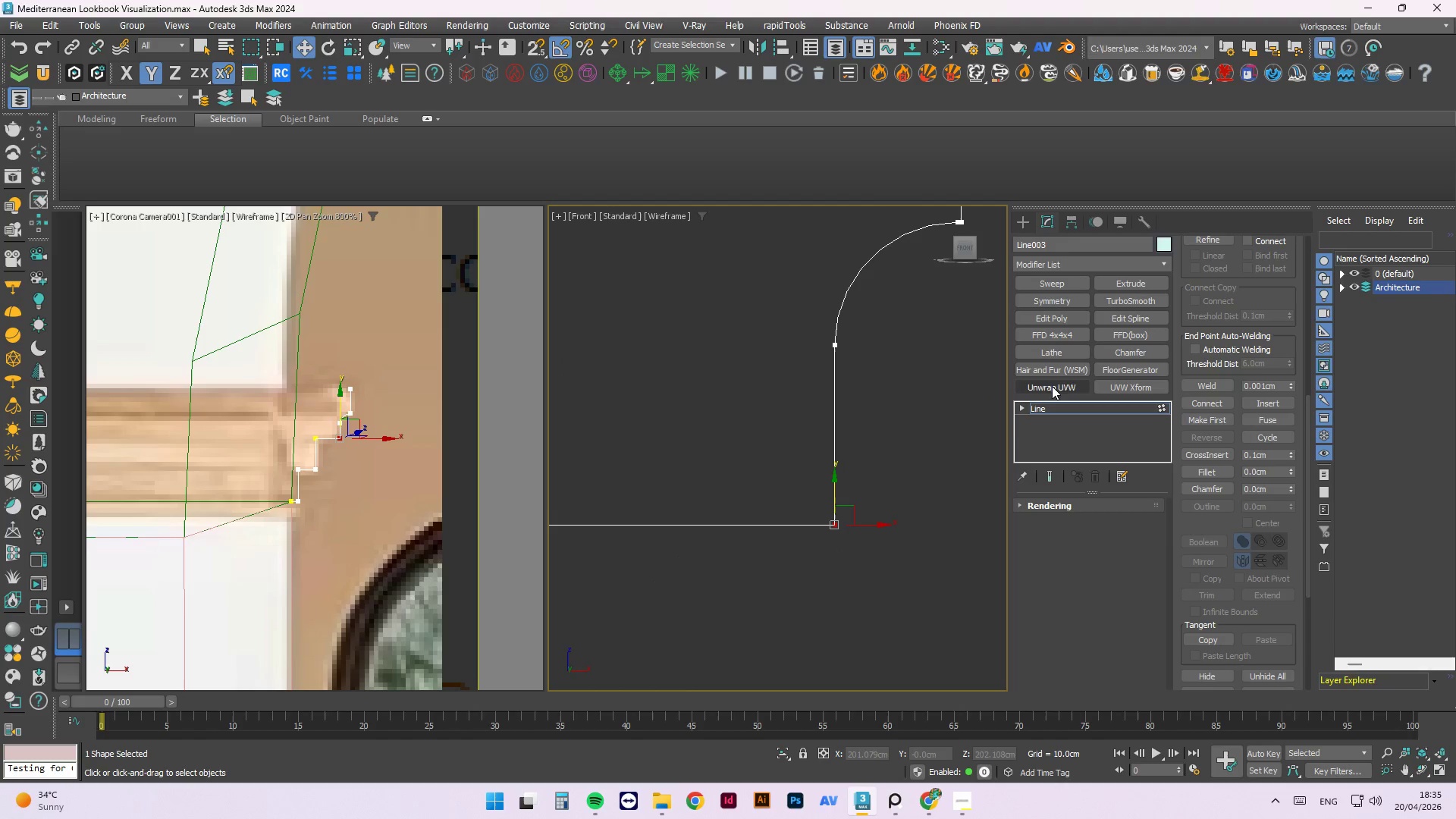 
left_click([1288, 468])
 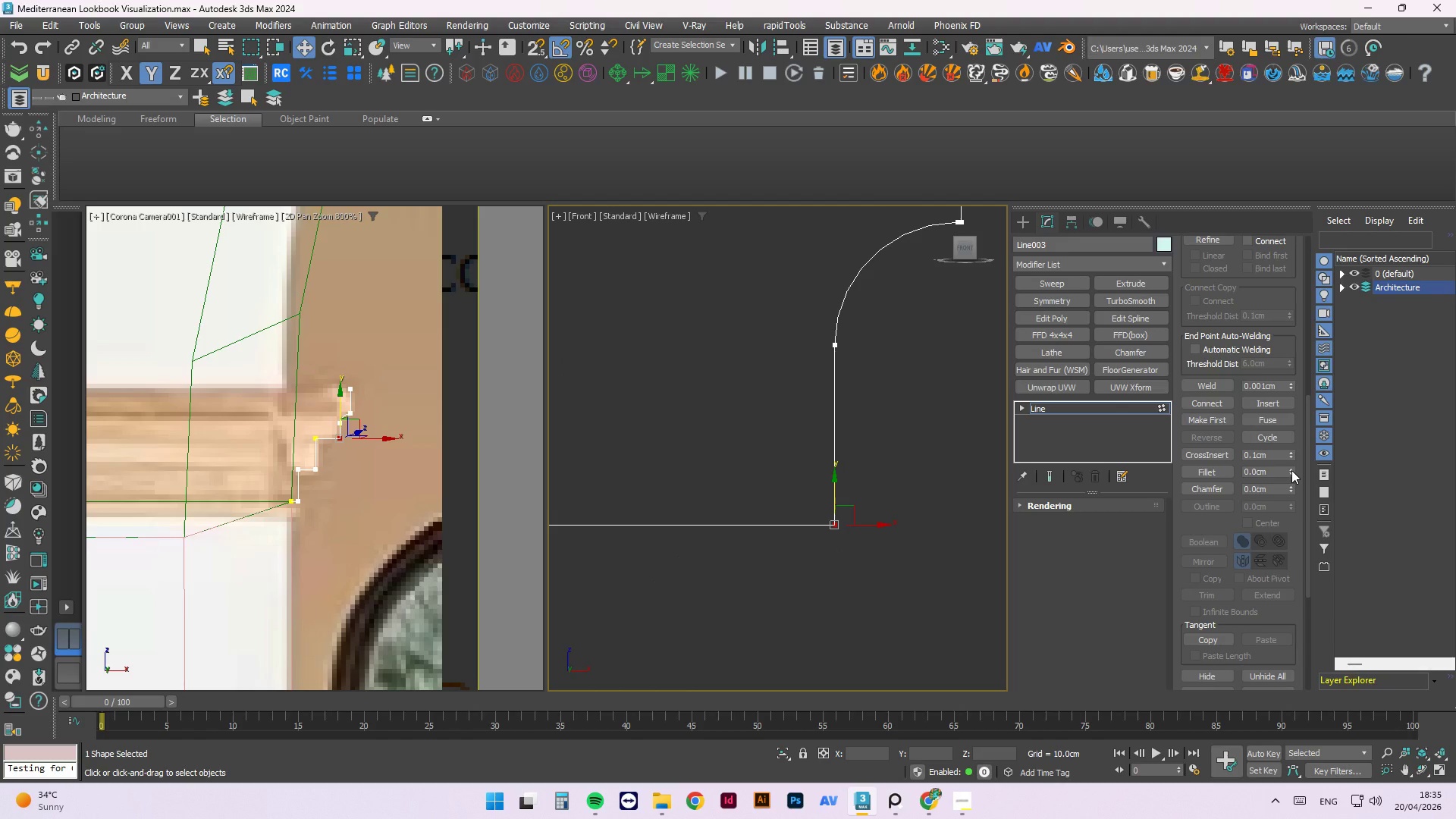 
left_click_drag(start_coordinate=[1291, 470], to_coordinate=[1295, 386])
 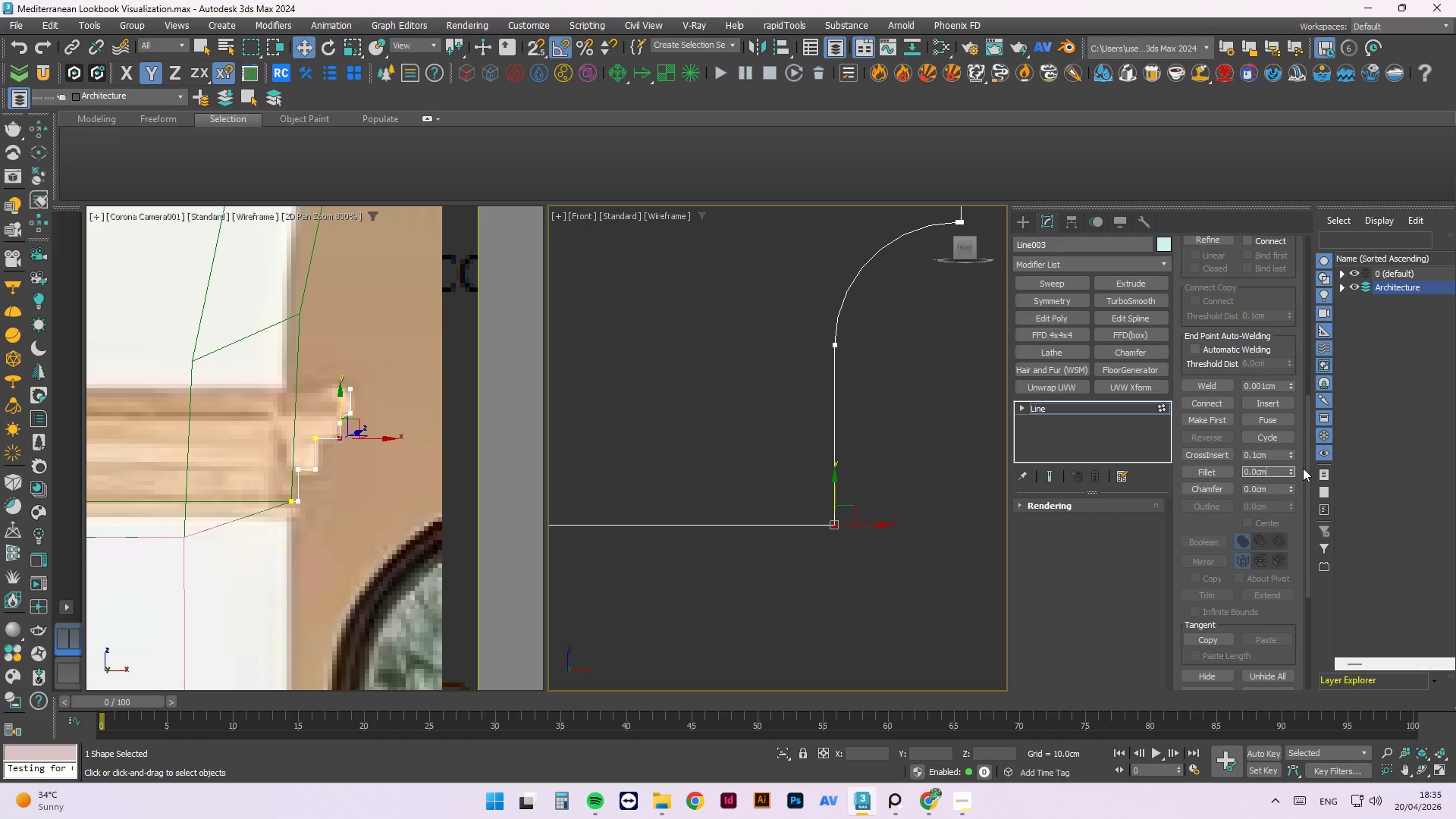 
left_click_drag(start_coordinate=[1293, 468], to_coordinate=[1298, 431])
 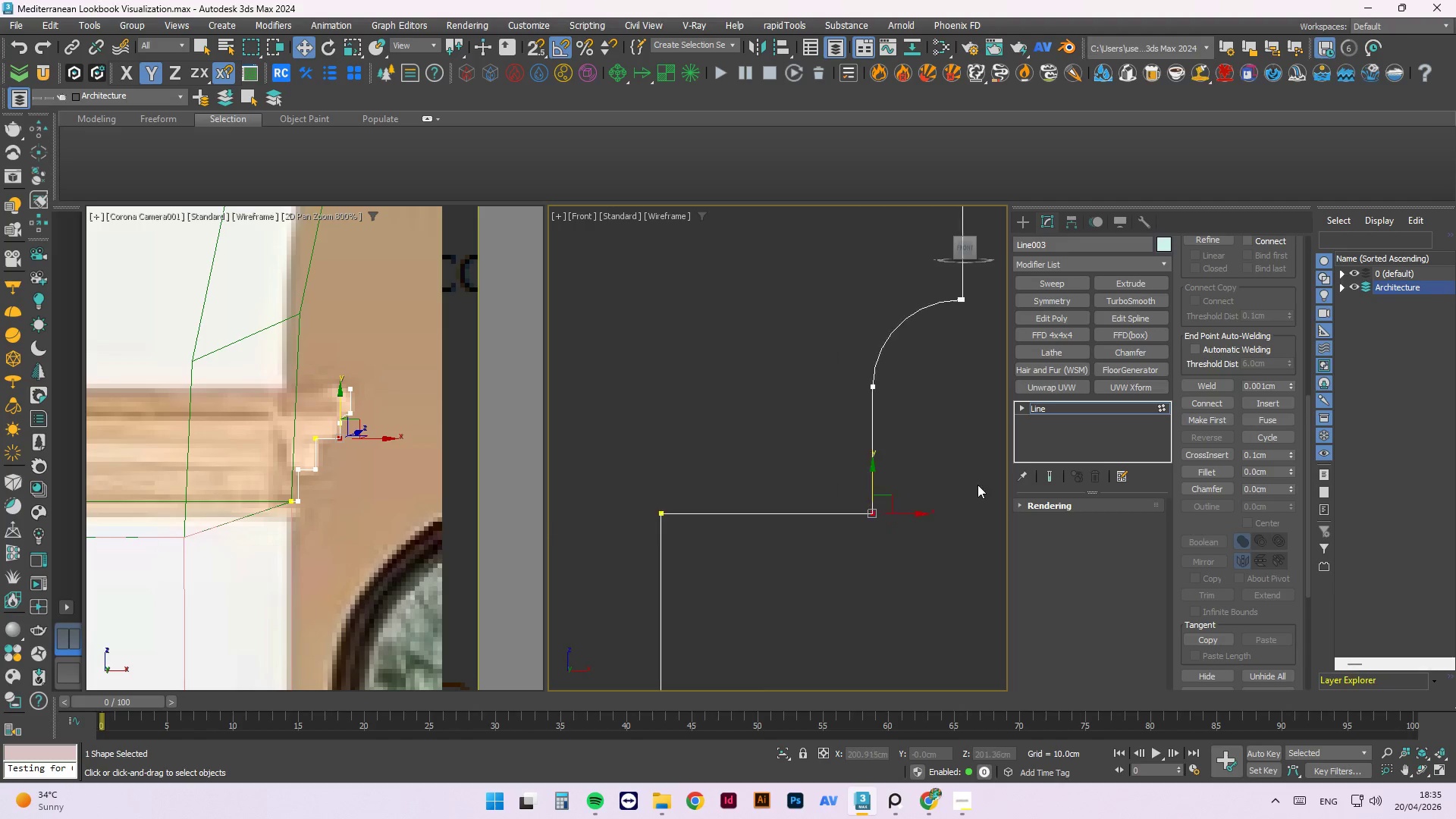 
left_click_drag(start_coordinate=[801, 453], to_coordinate=[693, 553])
 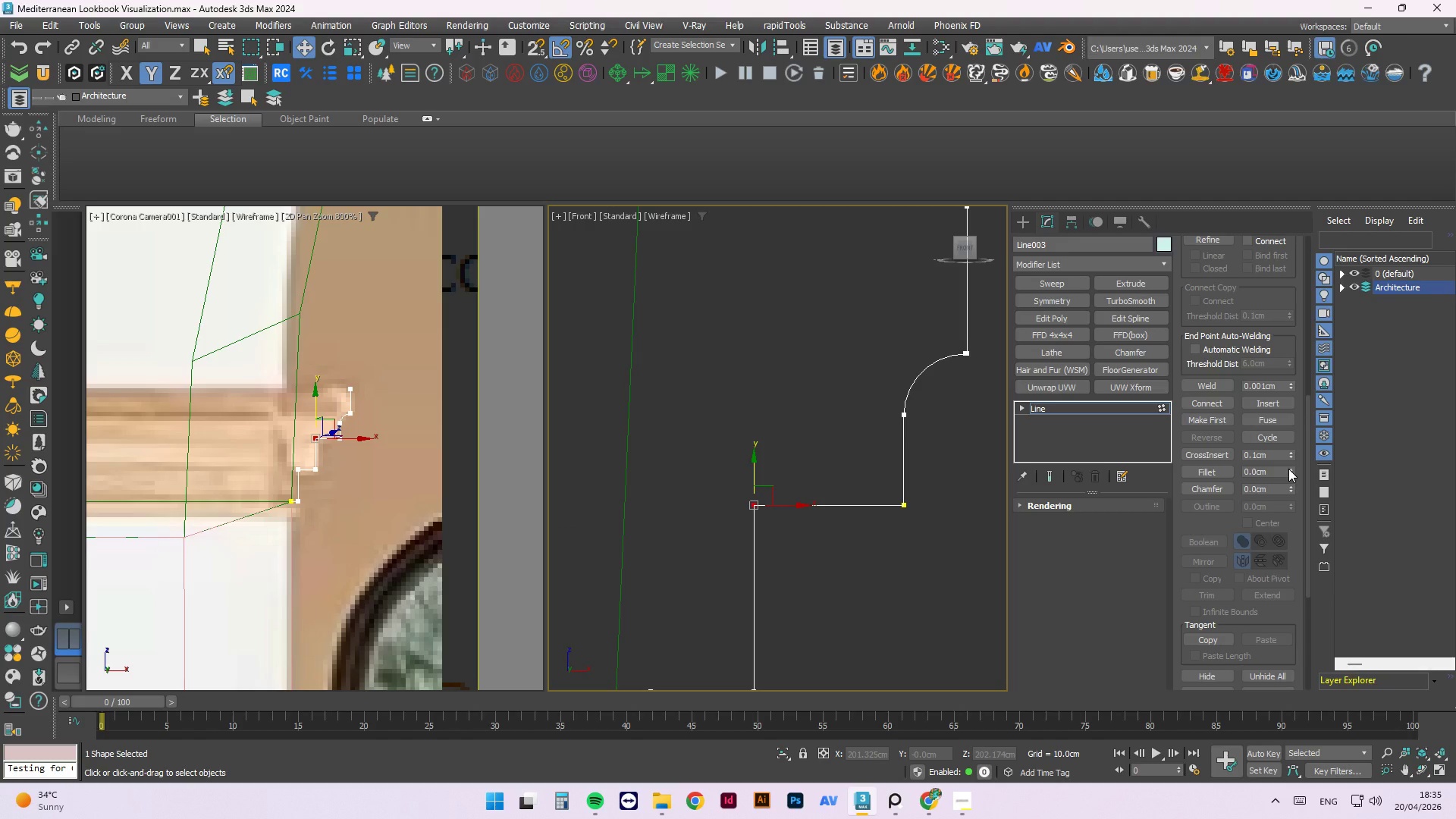 
scroll: coordinate [978, 485], scroll_direction: down, amount: 2.0
 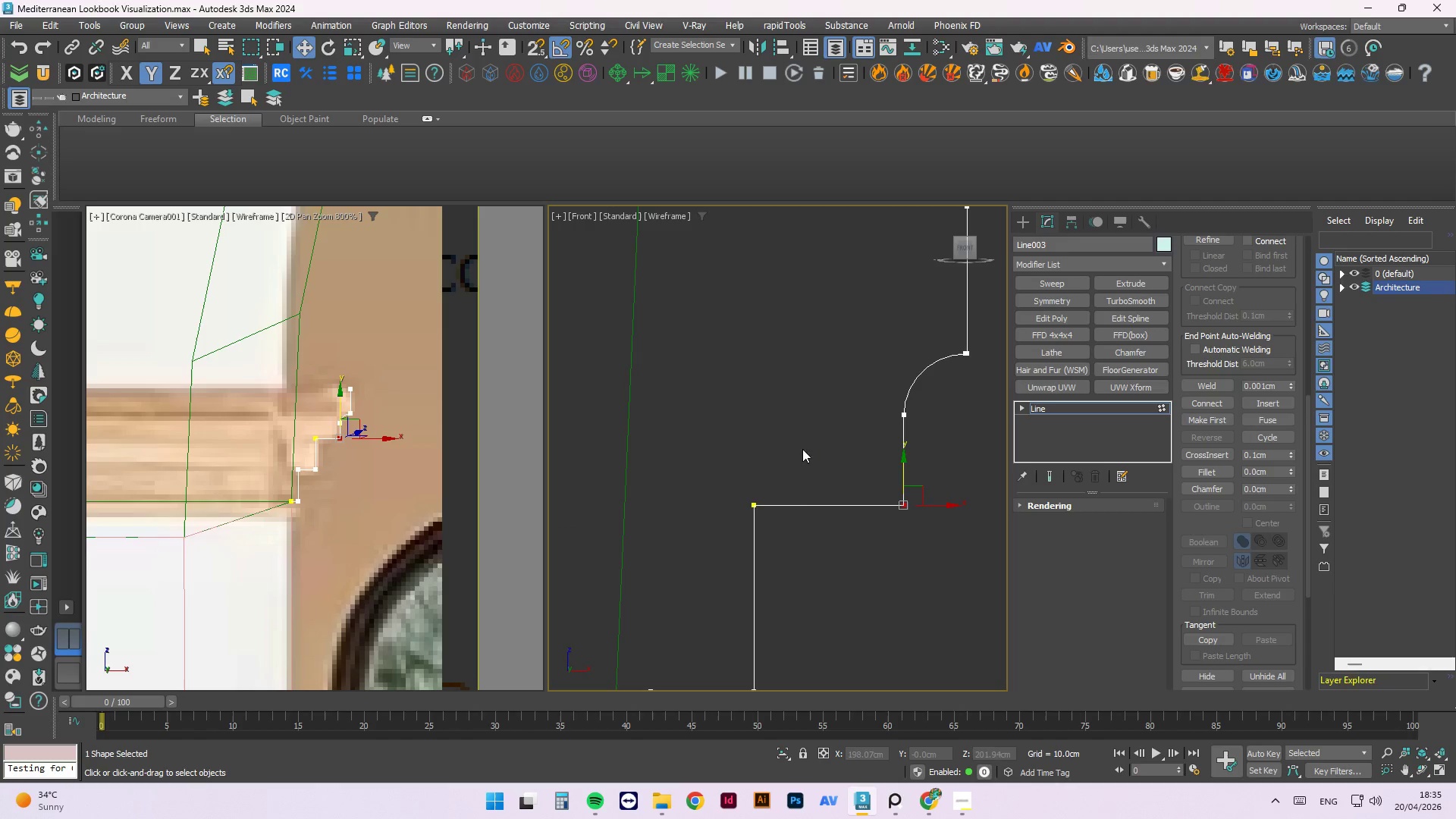 
left_click_drag(start_coordinate=[1288, 469], to_coordinate=[1289, 483])
 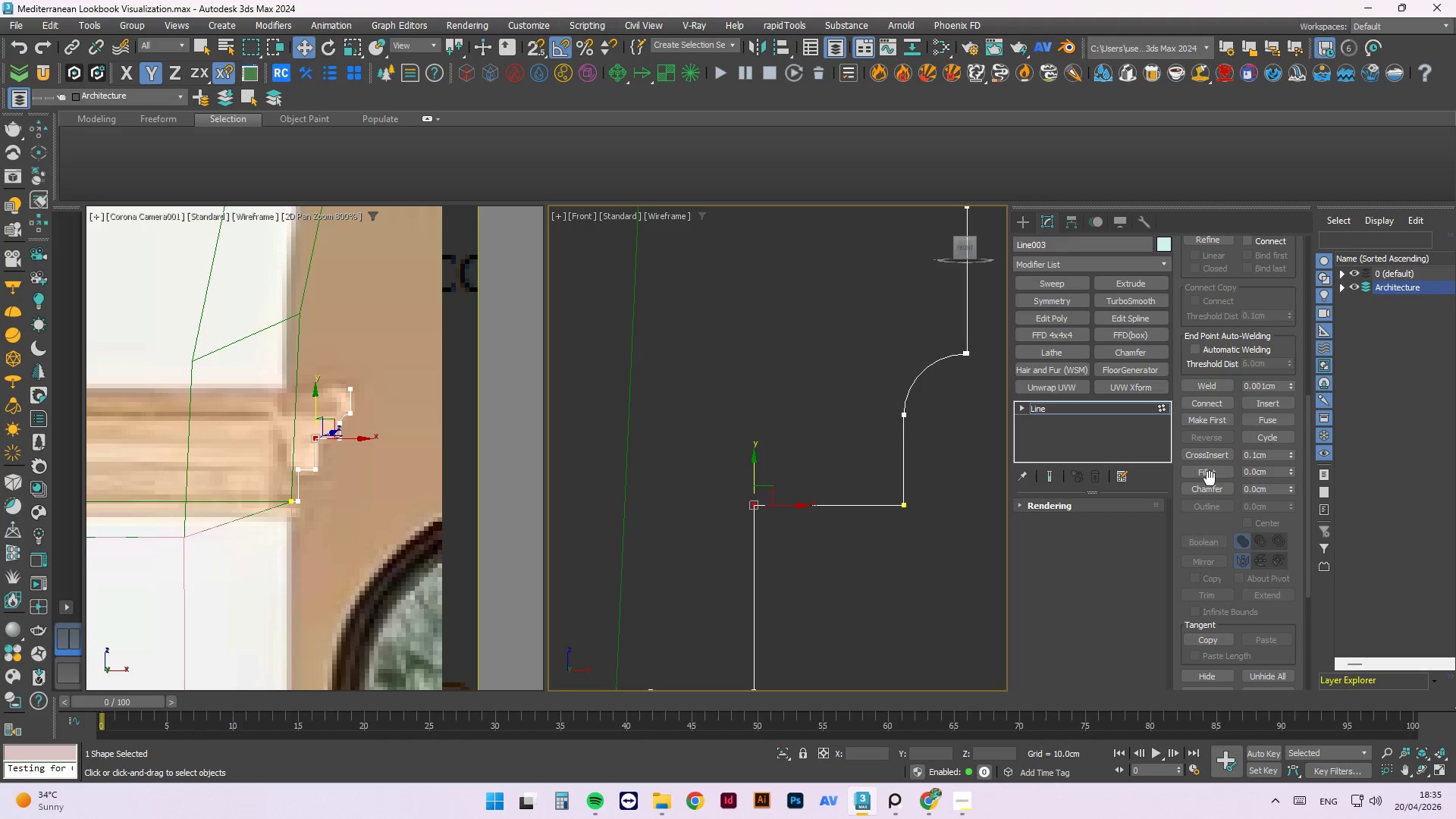 
double_click([1213, 472])
 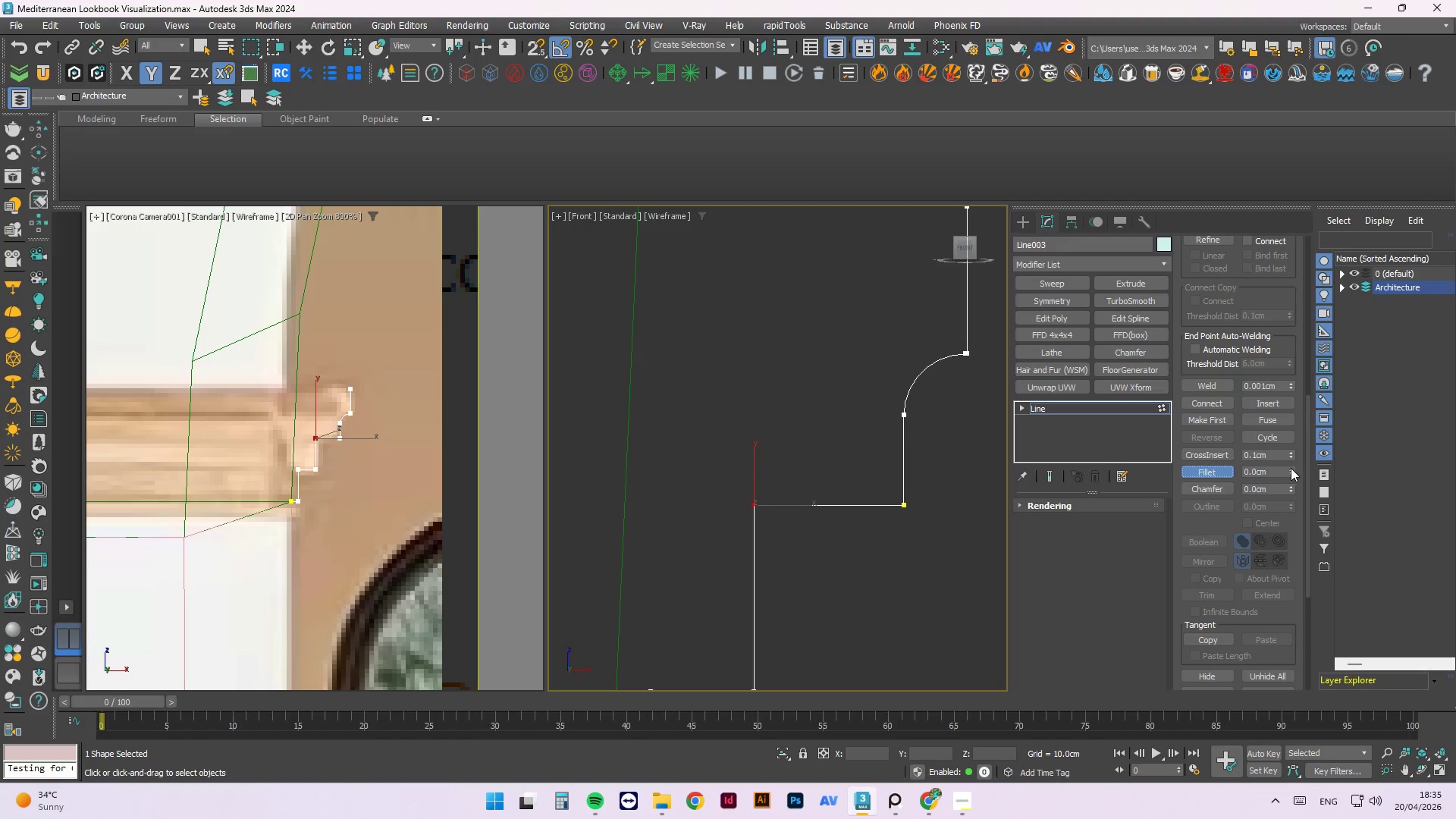 
left_click_drag(start_coordinate=[1291, 468], to_coordinate=[1263, 566])
 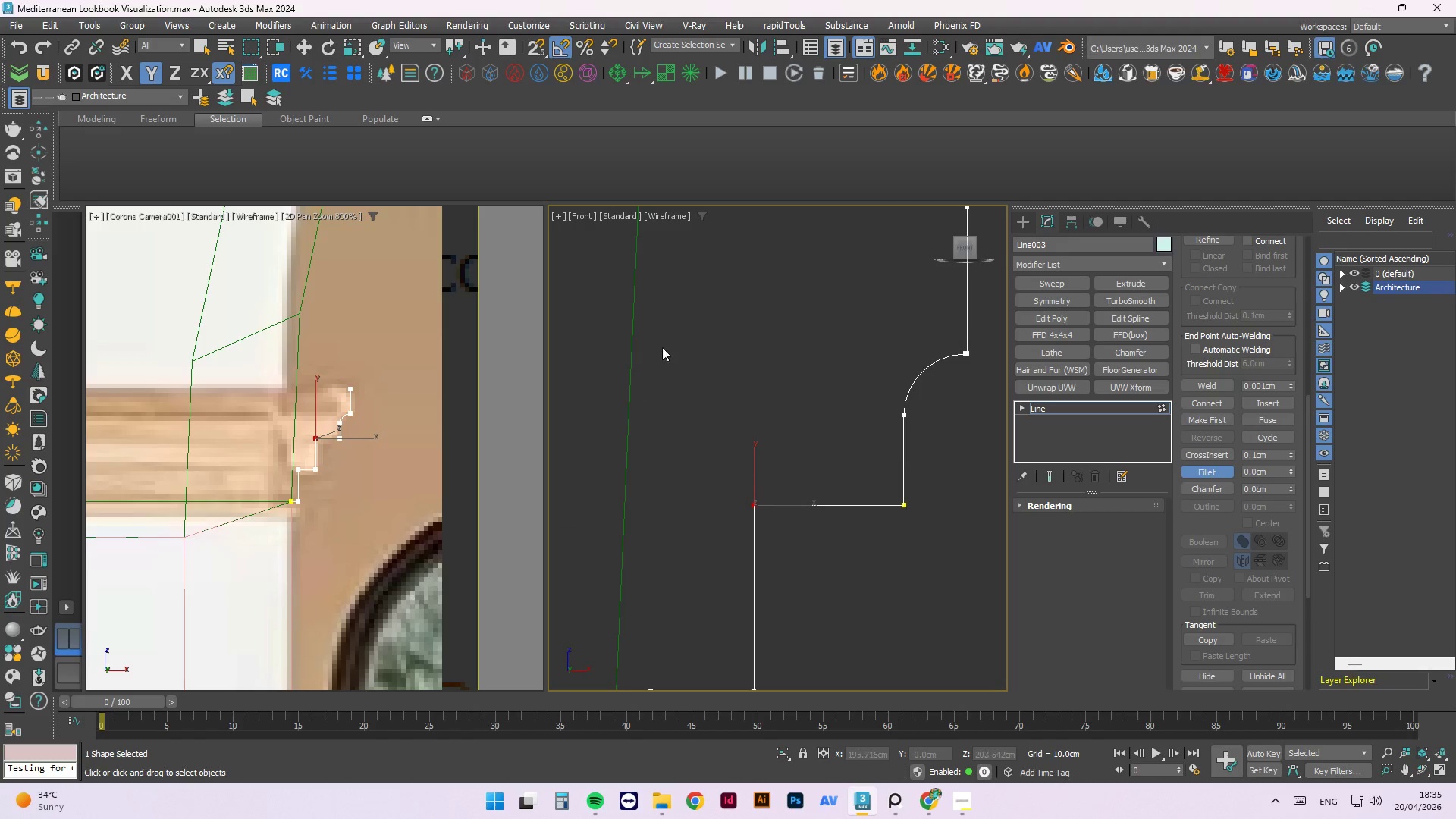 
scroll: coordinate [803, 391], scroll_direction: down, amount: 5.0
 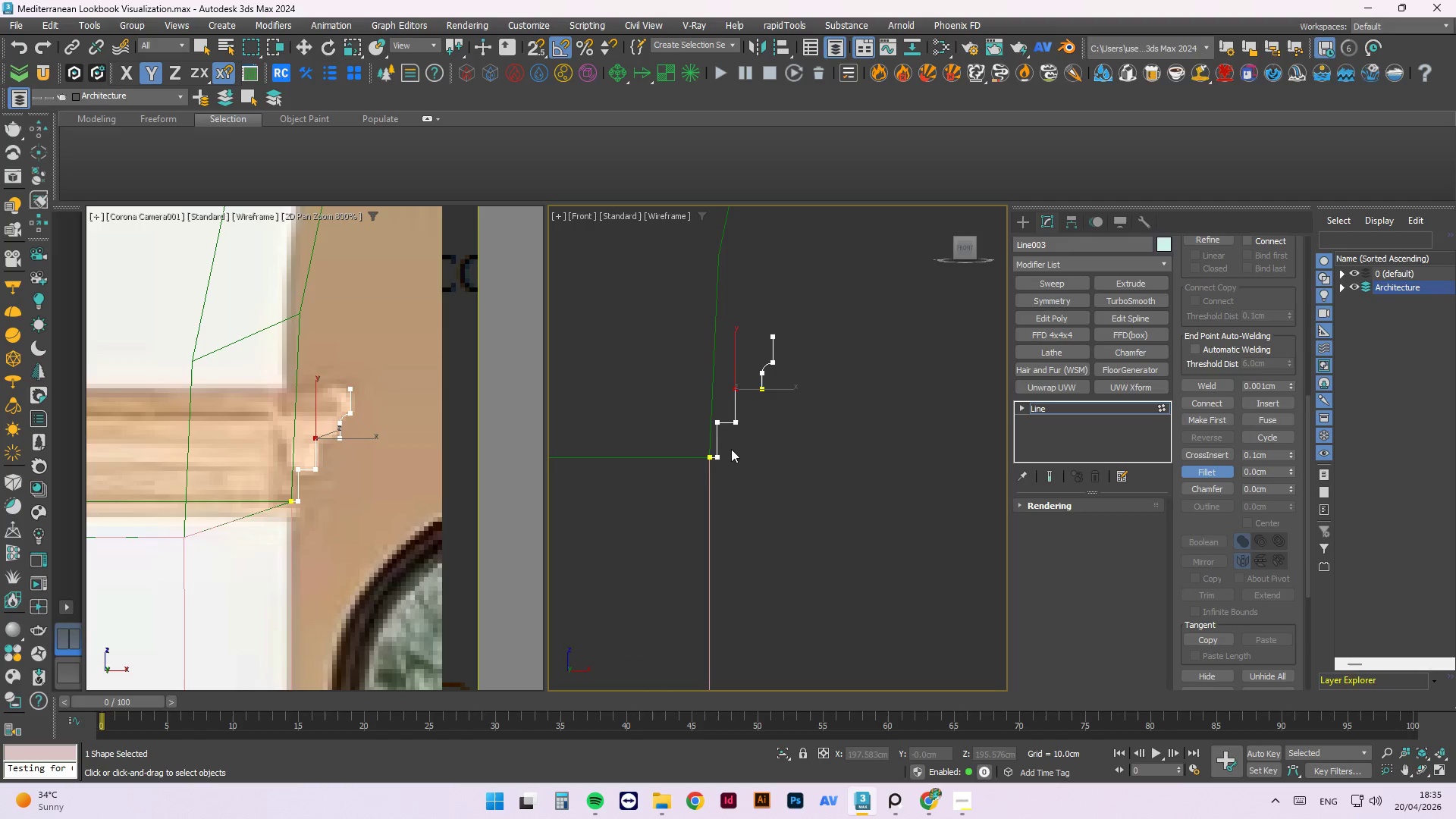 
left_click([808, 454])
 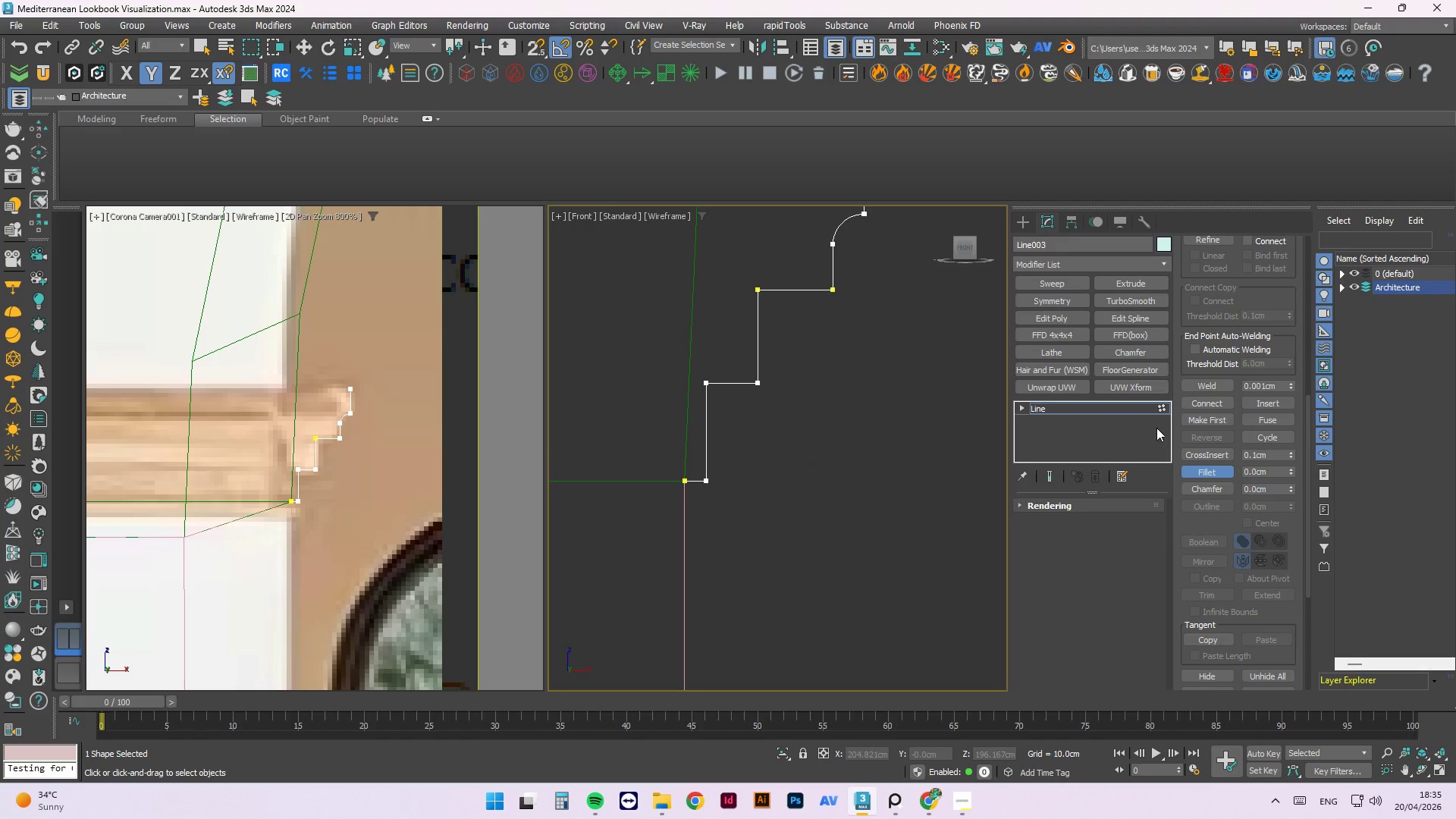 
scroll: coordinate [723, 443], scroll_direction: up, amount: 3.0
 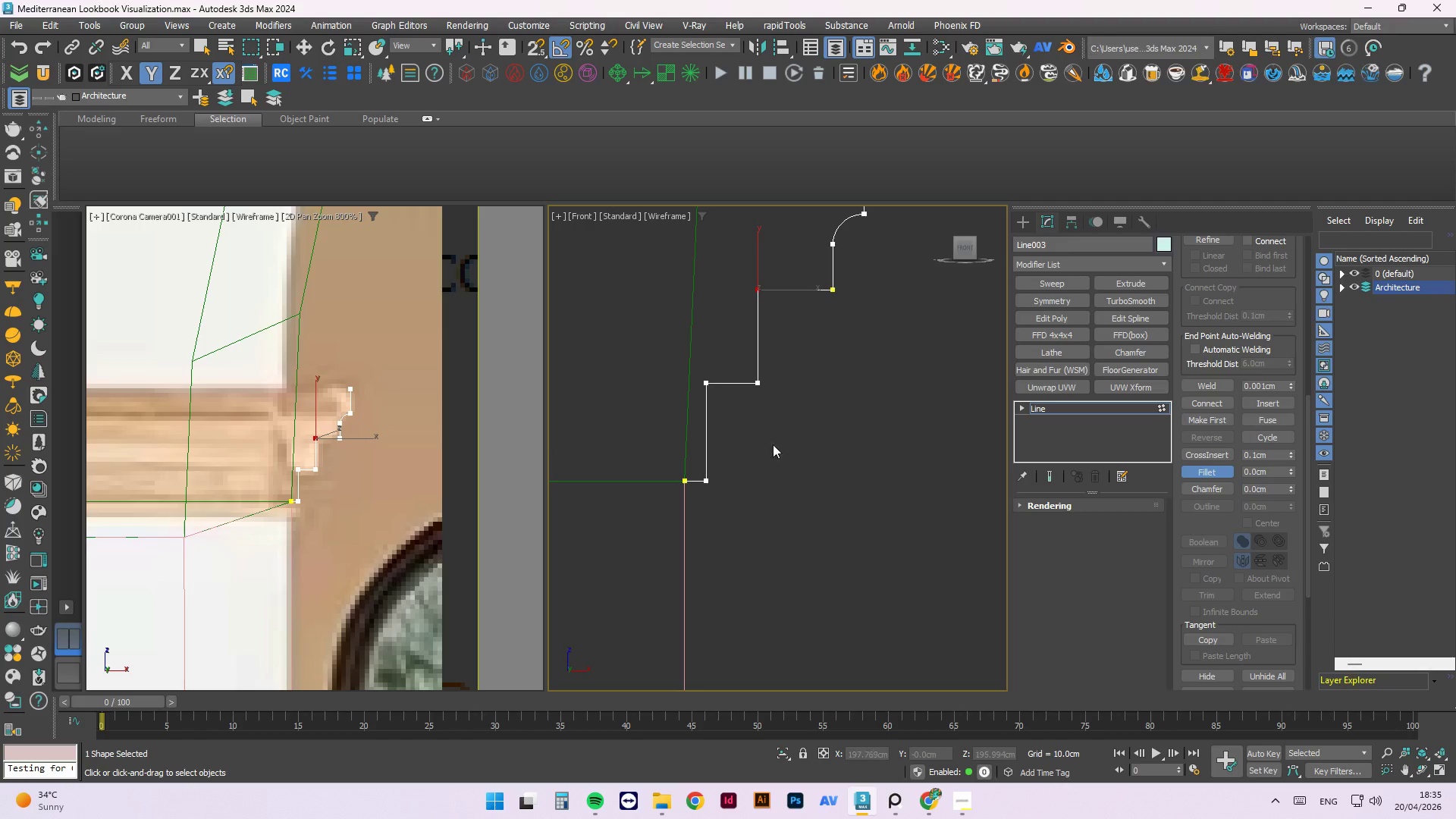 
left_click([1163, 409])
 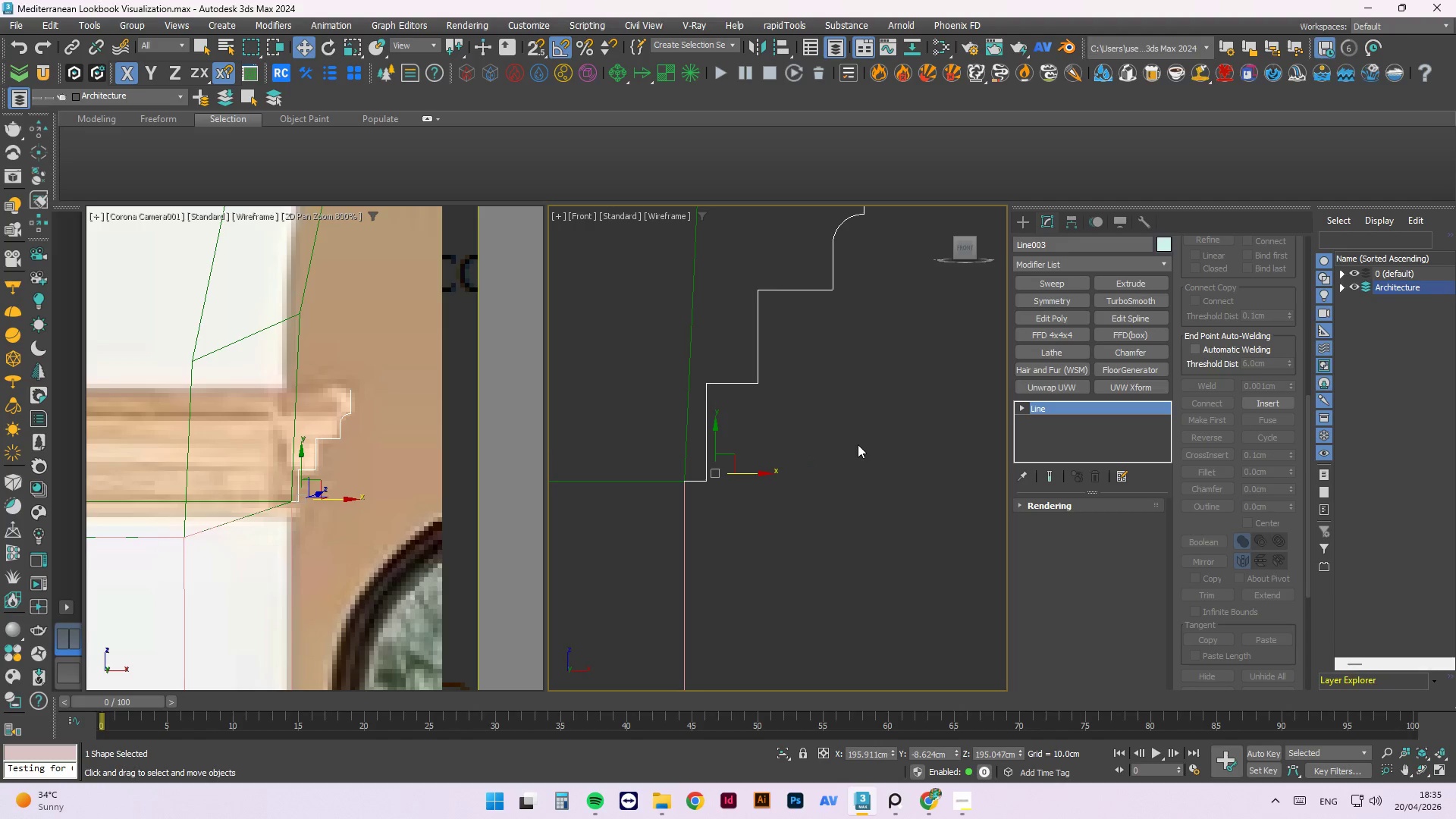 
left_click([858, 444])
 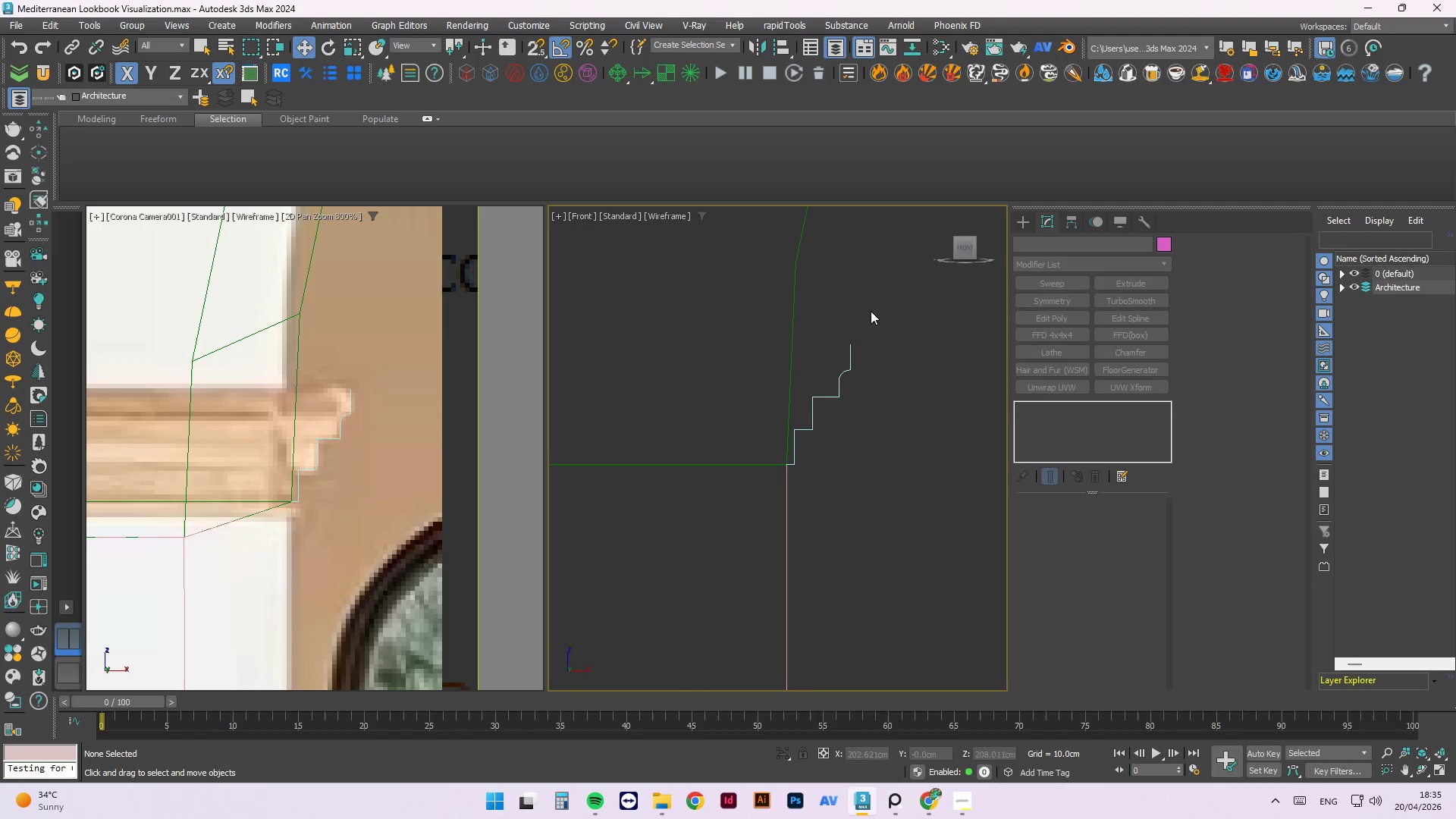 
left_click_drag(start_coordinate=[871, 303], to_coordinate=[807, 439])
 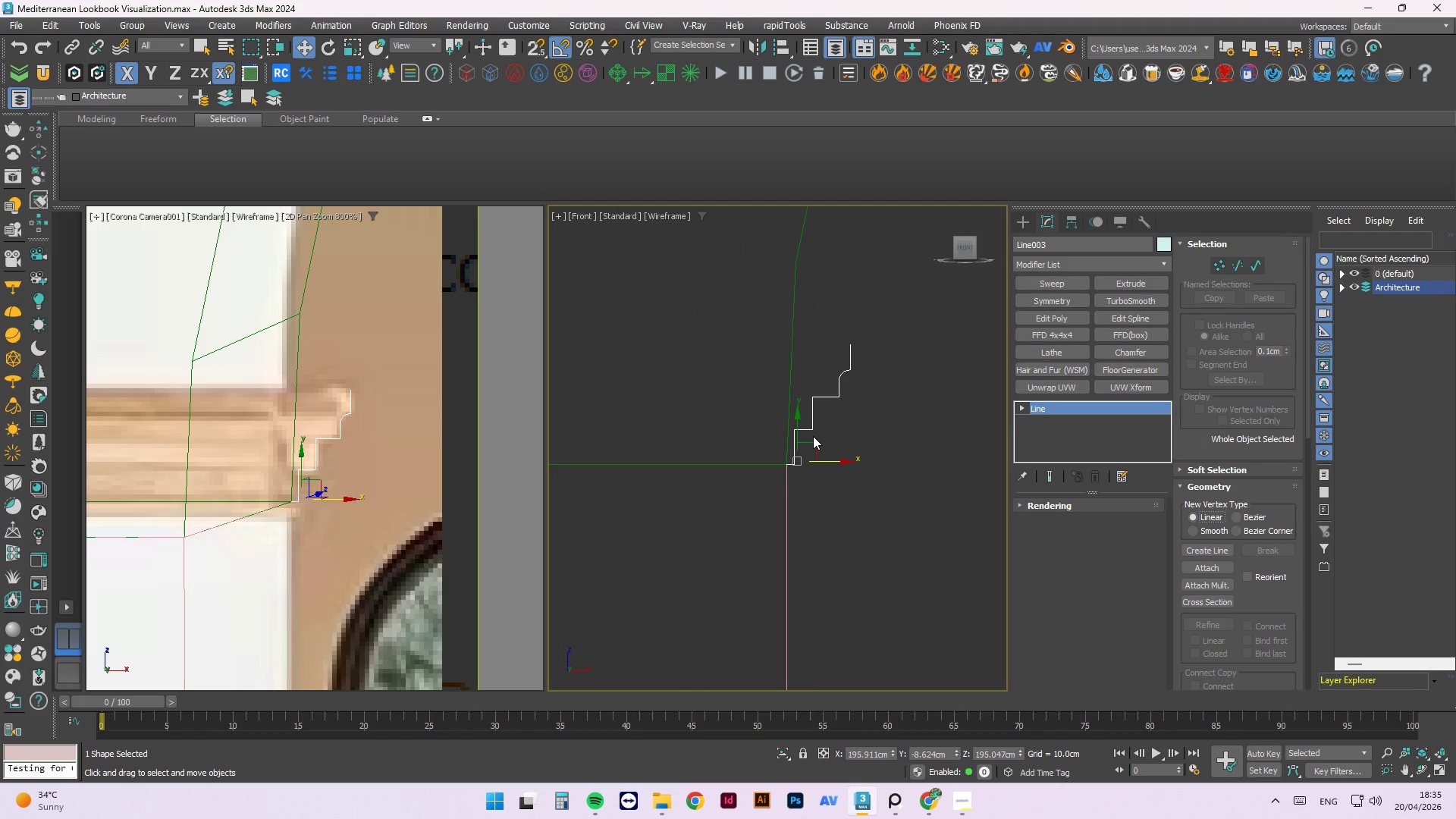 
scroll: coordinate [837, 459], scroll_direction: down, amount: 3.0
 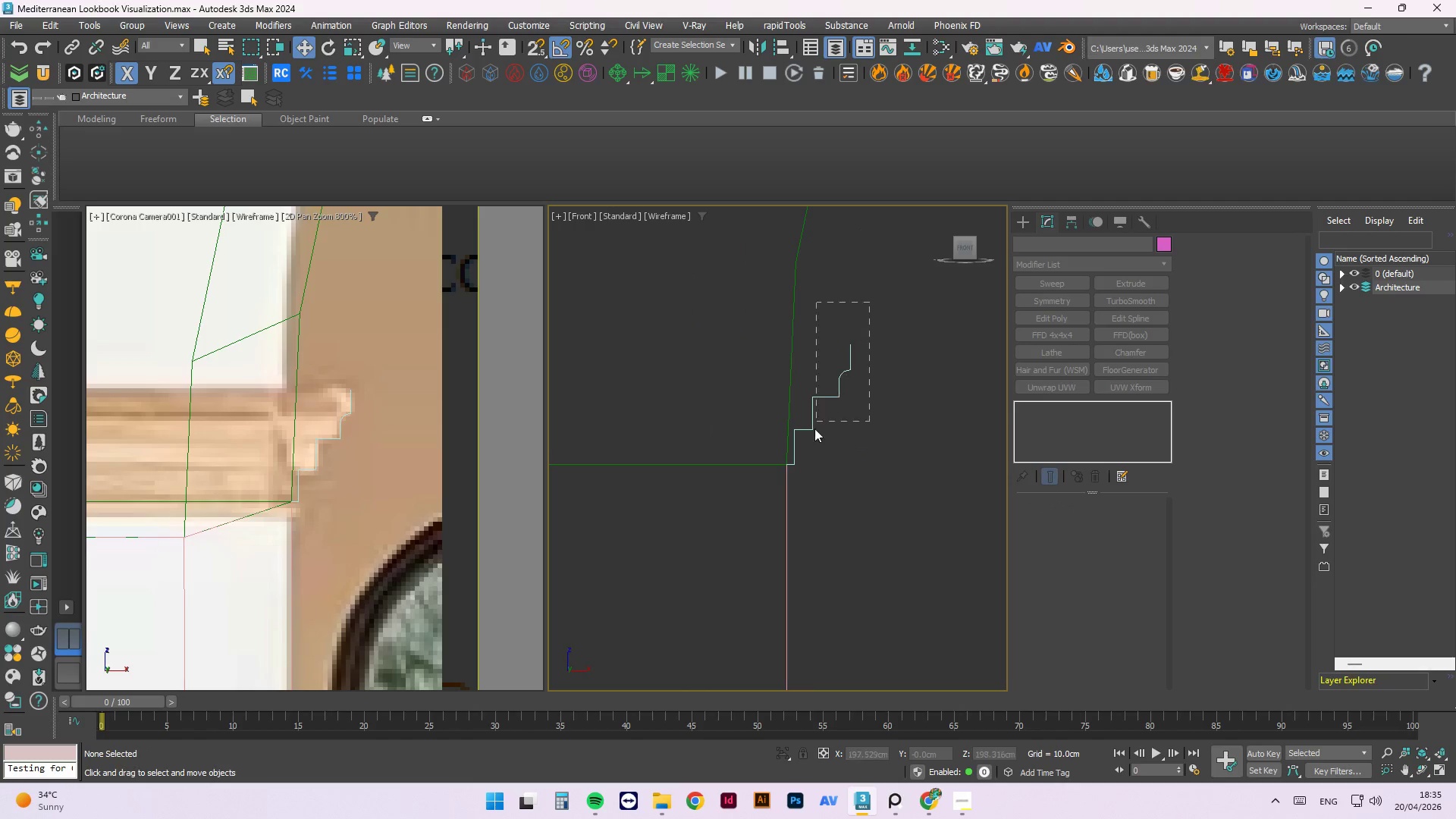 
key(1)
 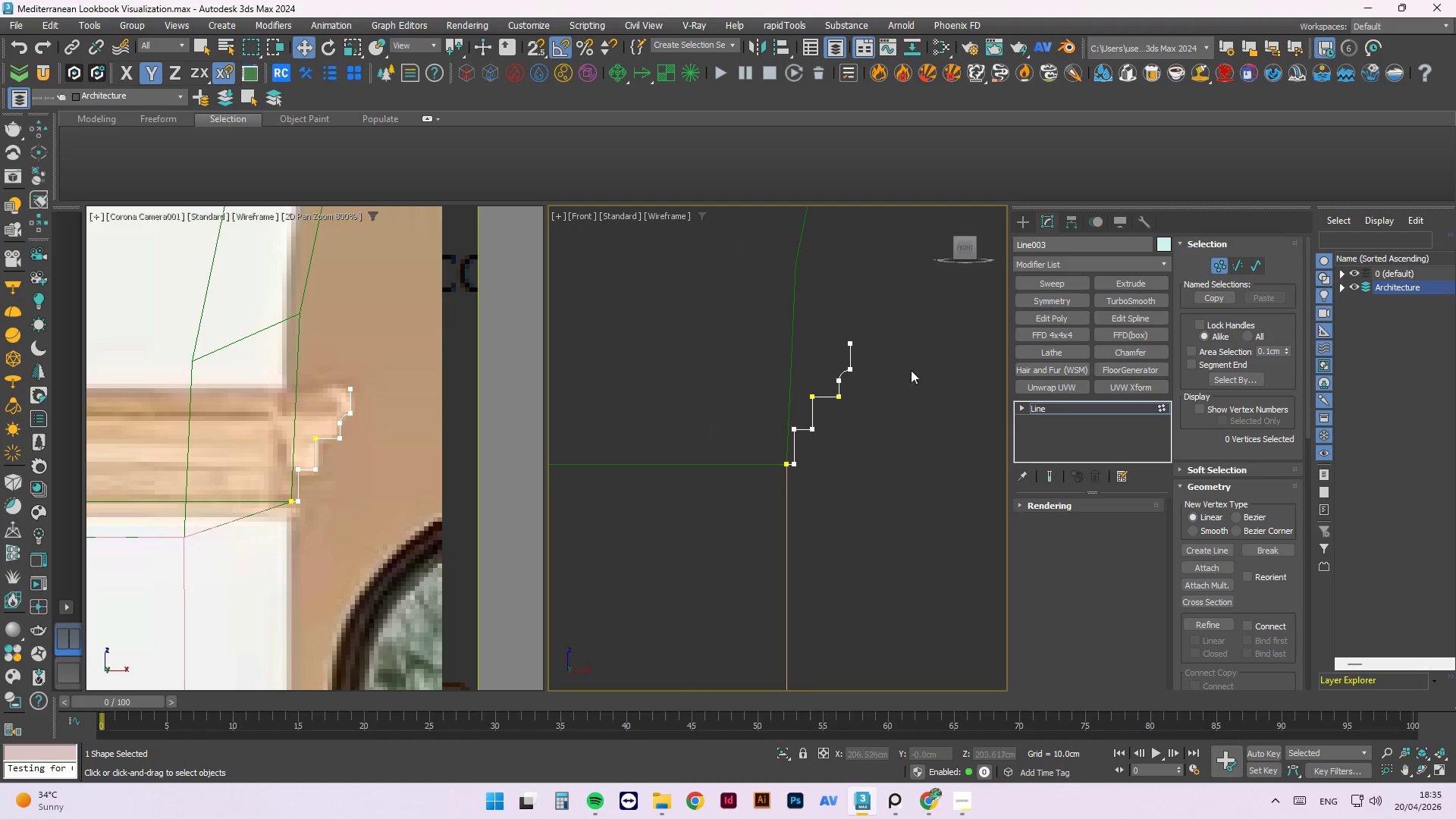 
left_click_drag(start_coordinate=[905, 334], to_coordinate=[694, 512])
 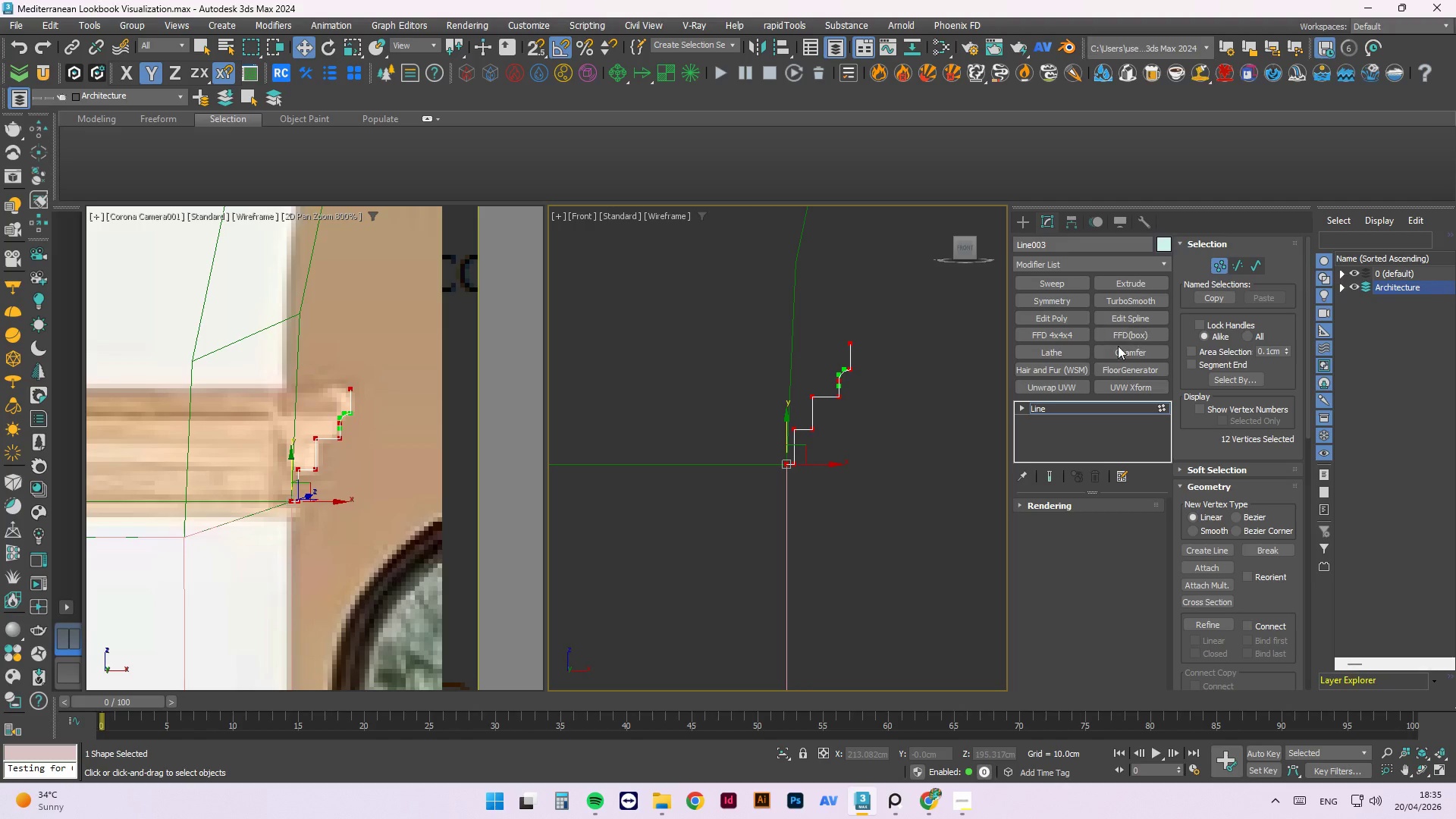 
wait(7.55)
 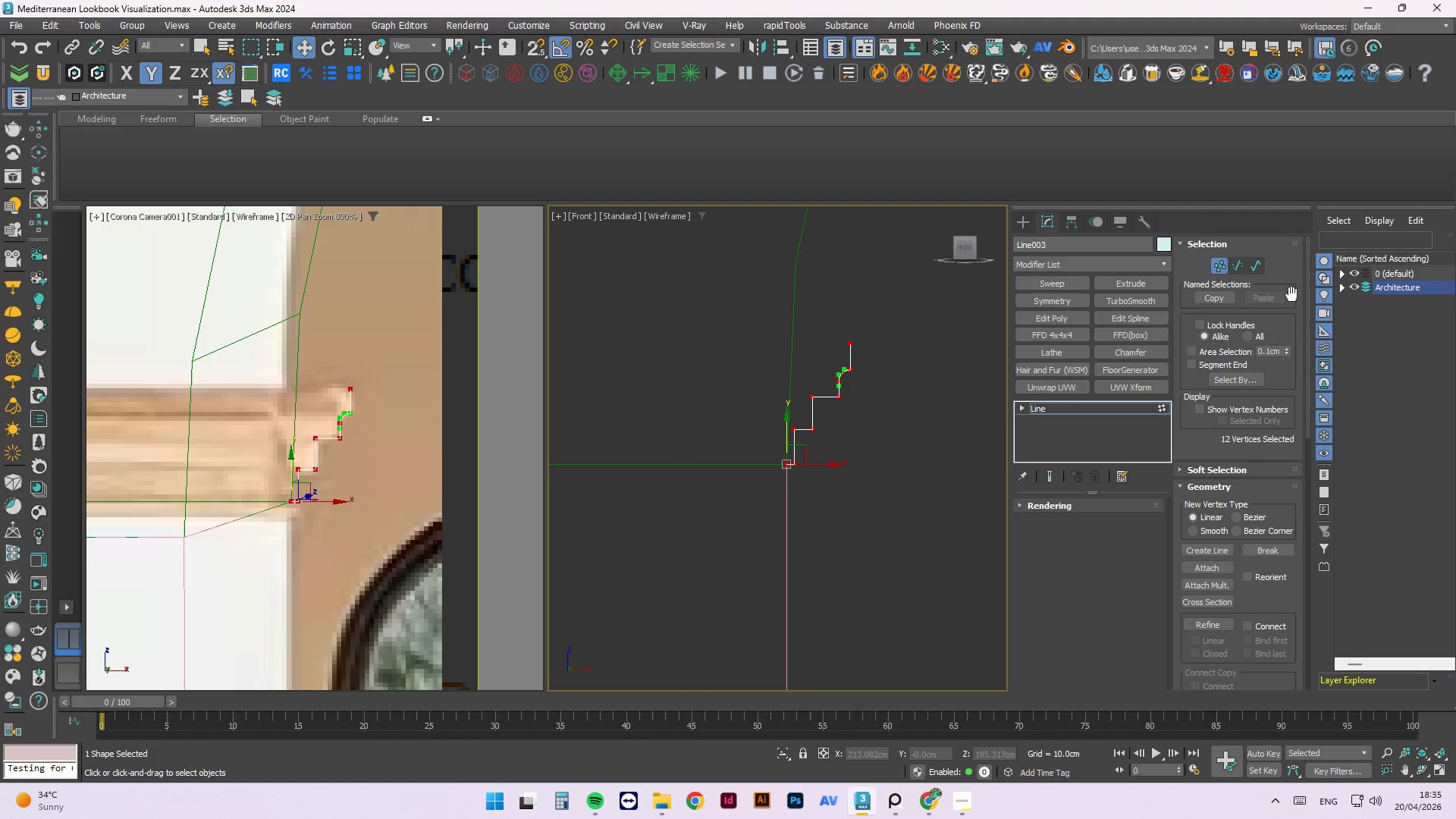 
left_click_drag(start_coordinate=[1307, 328], to_coordinate=[1313, 502])
 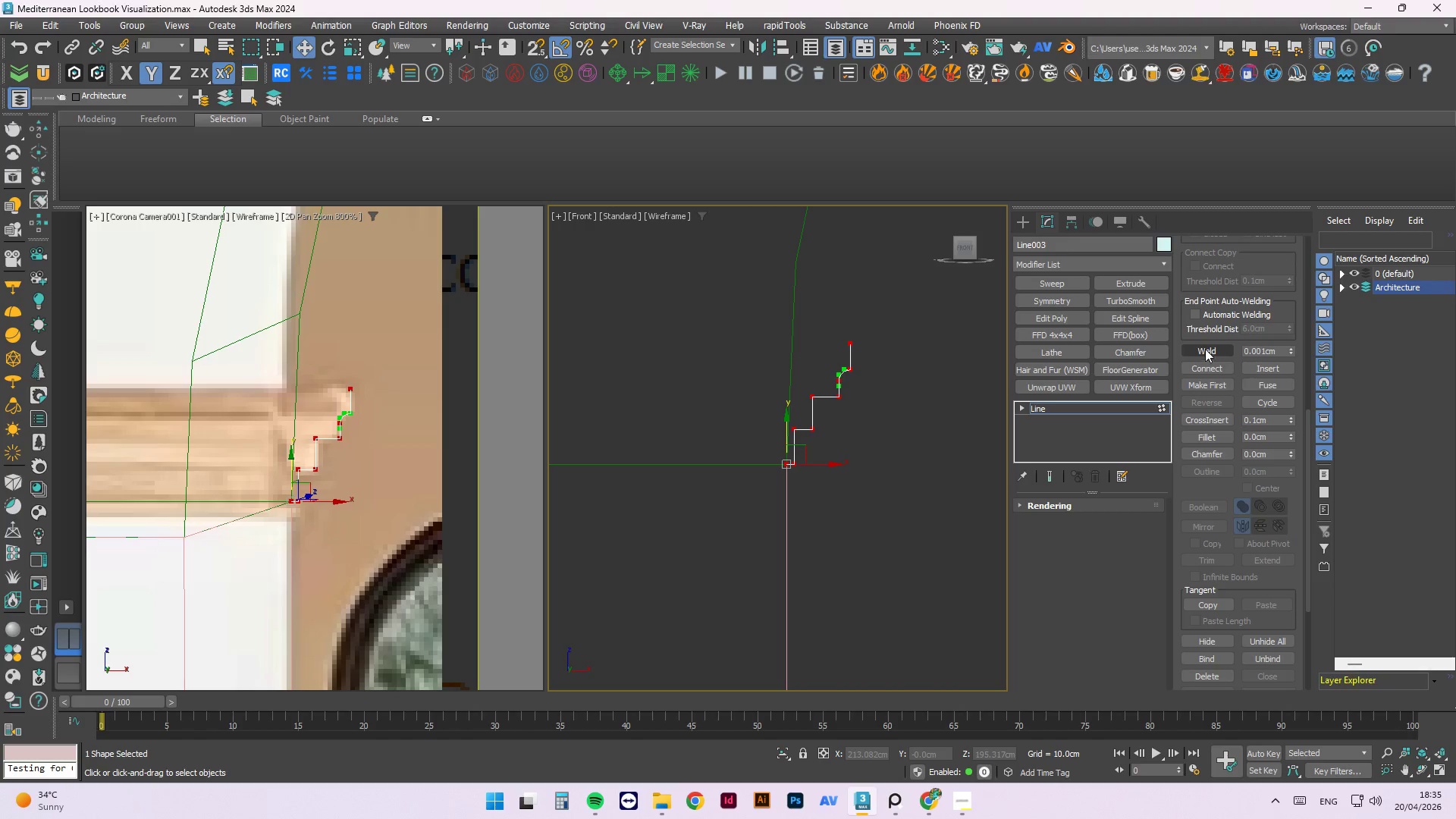 
left_click([1205, 349])
 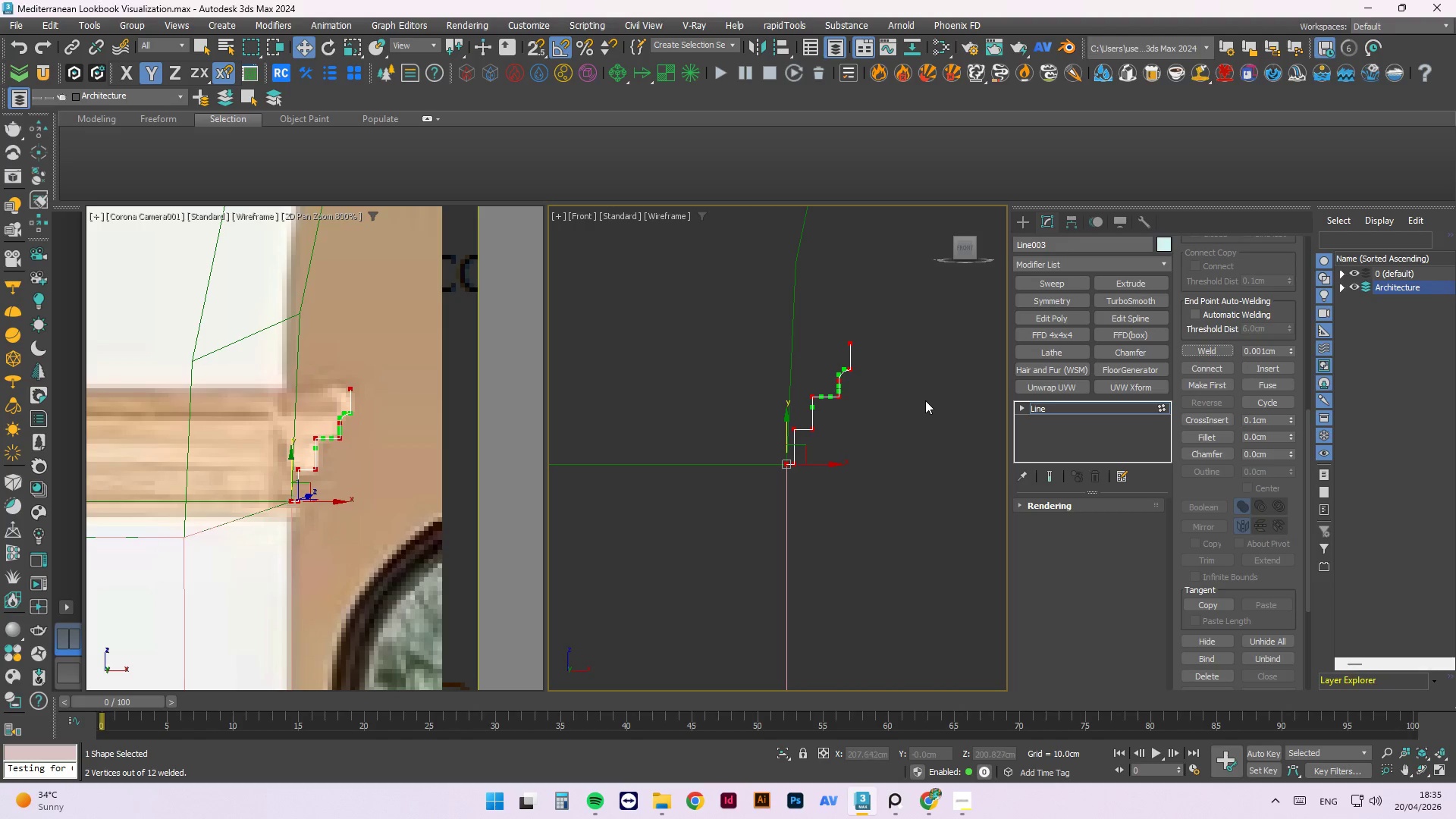 
left_click([924, 402])
 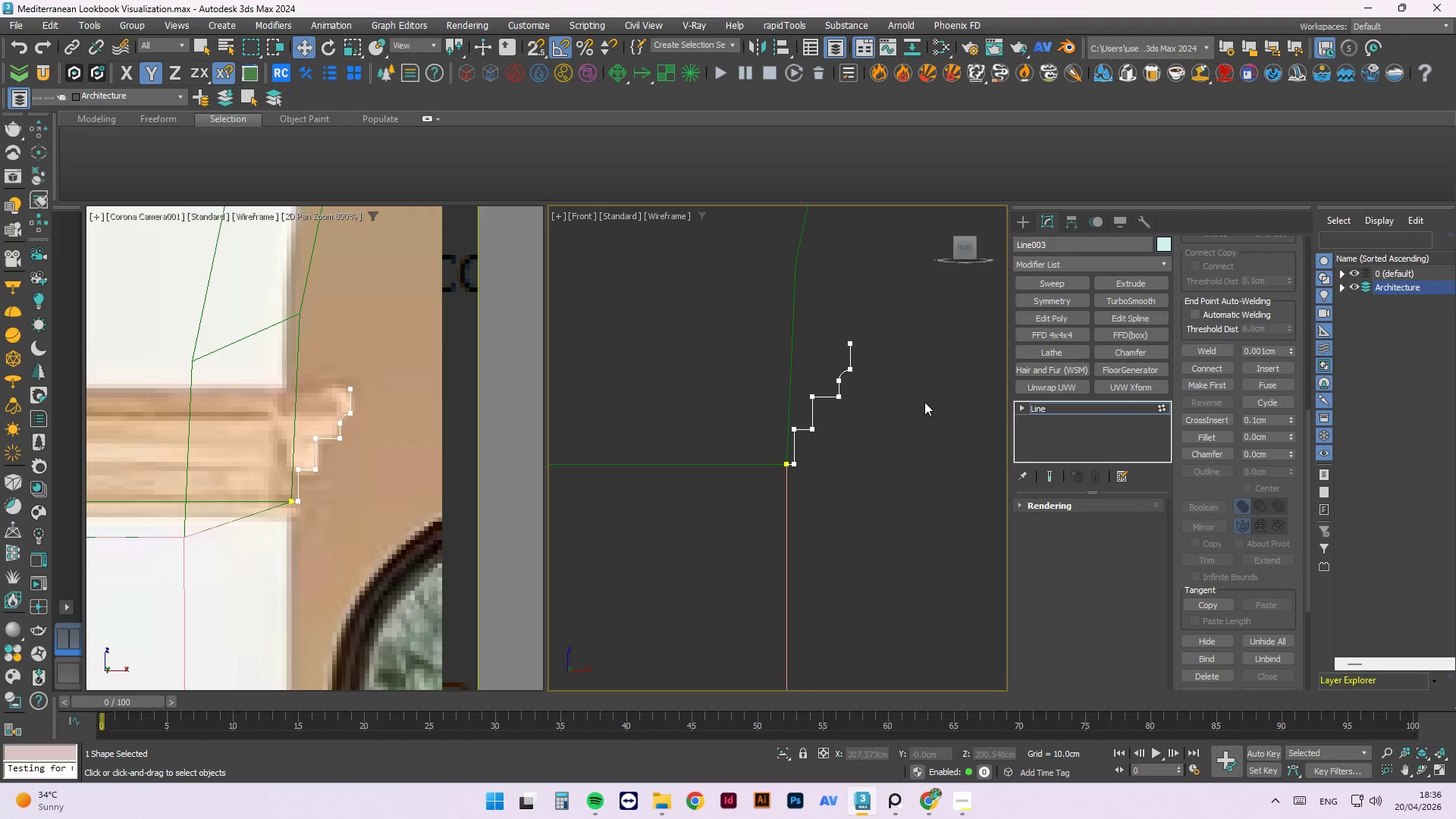 
wait(77.16)
 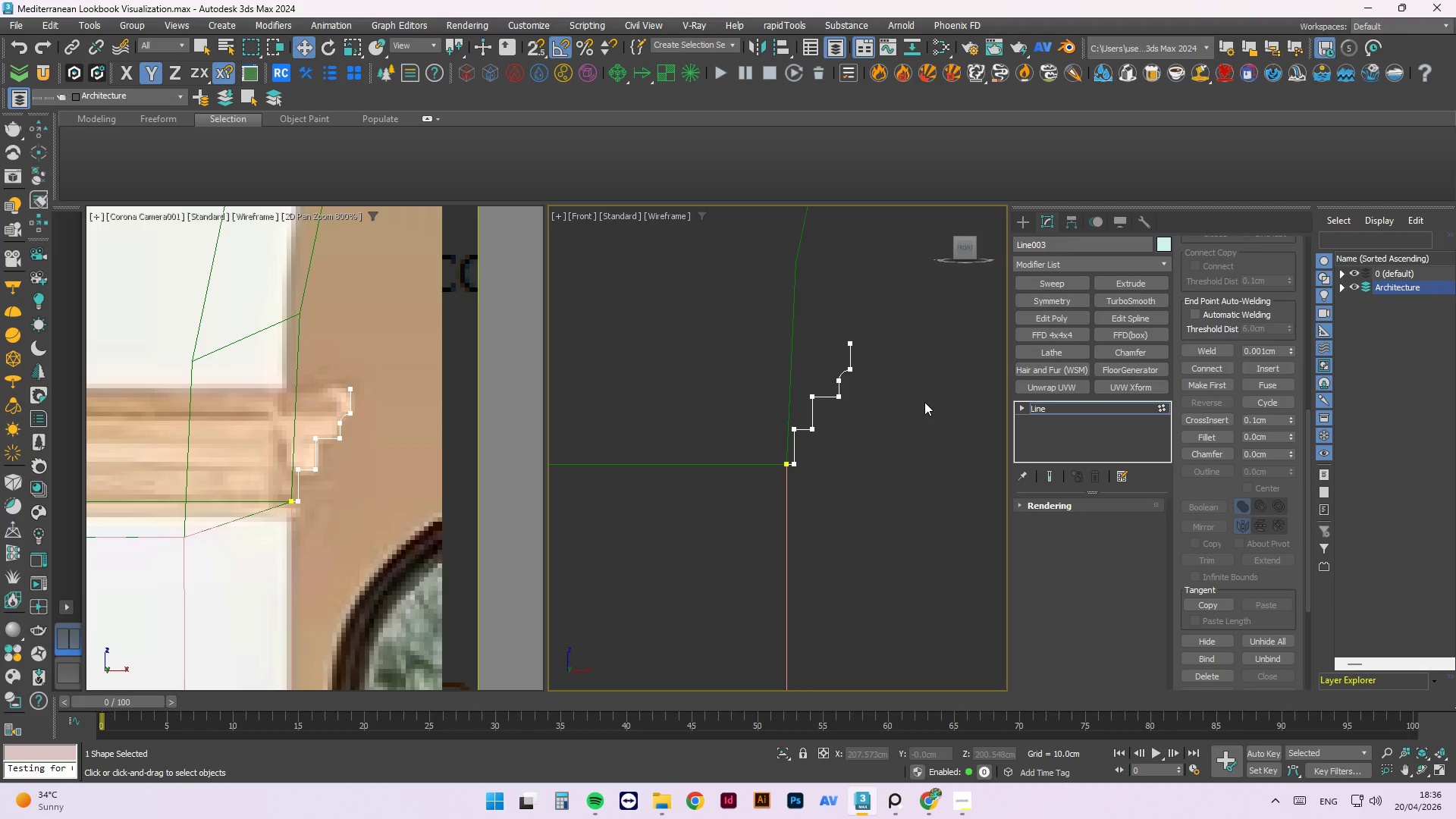 
scroll: coordinate [827, 389], scroll_direction: up, amount: 3.0
 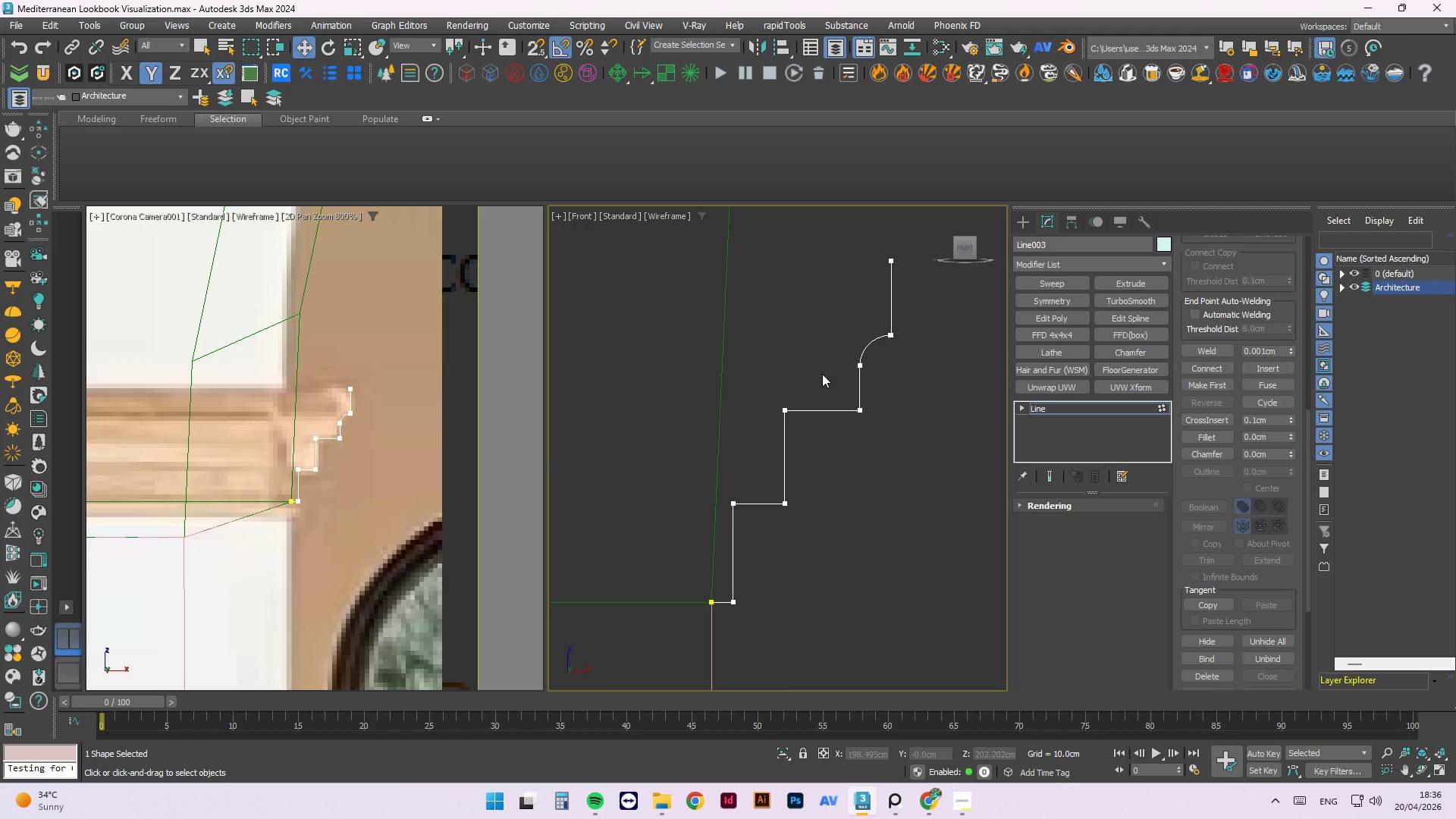 
left_click_drag(start_coordinate=[822, 370], to_coordinate=[744, 438])
 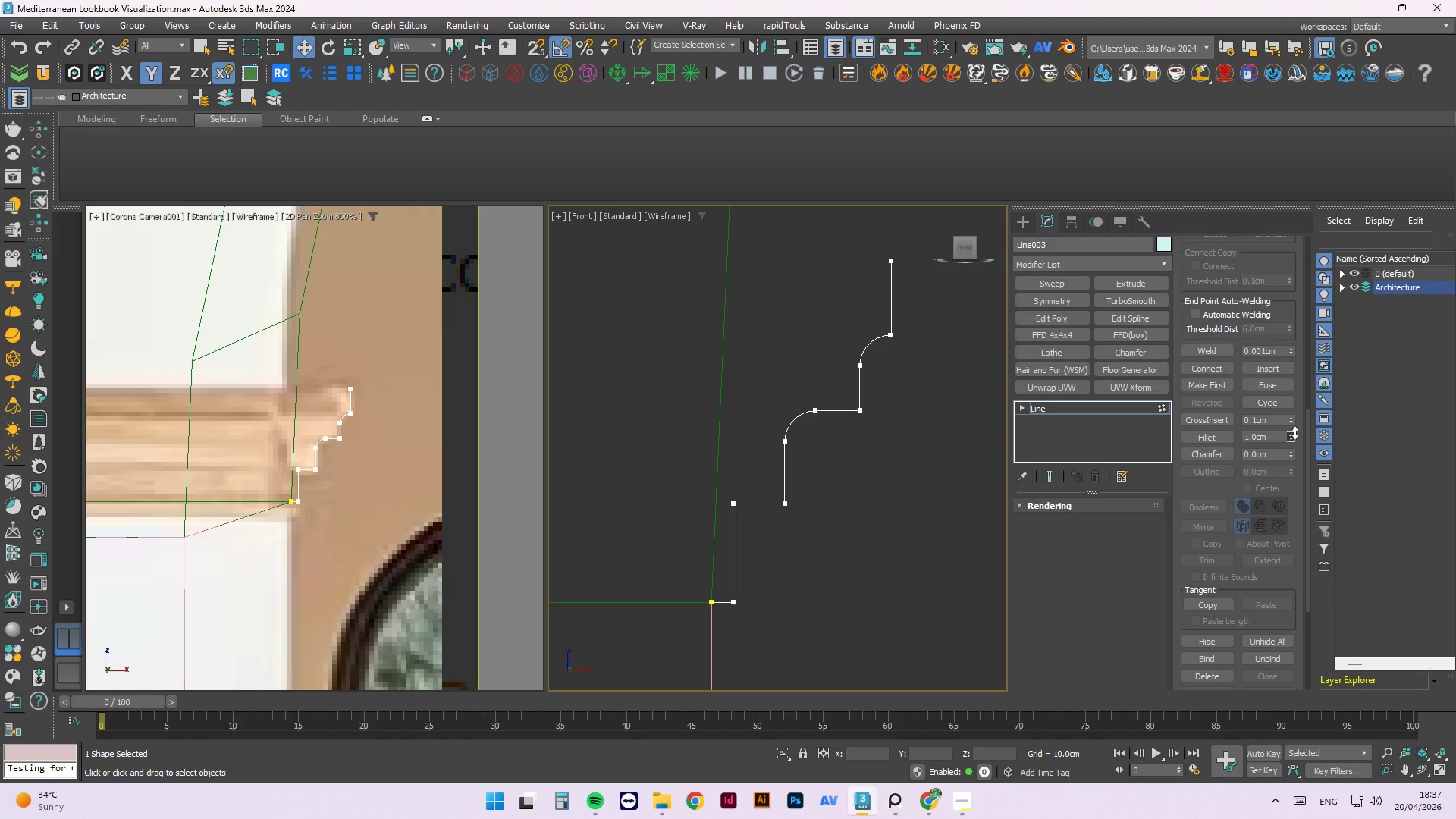 
wait(6.0)
 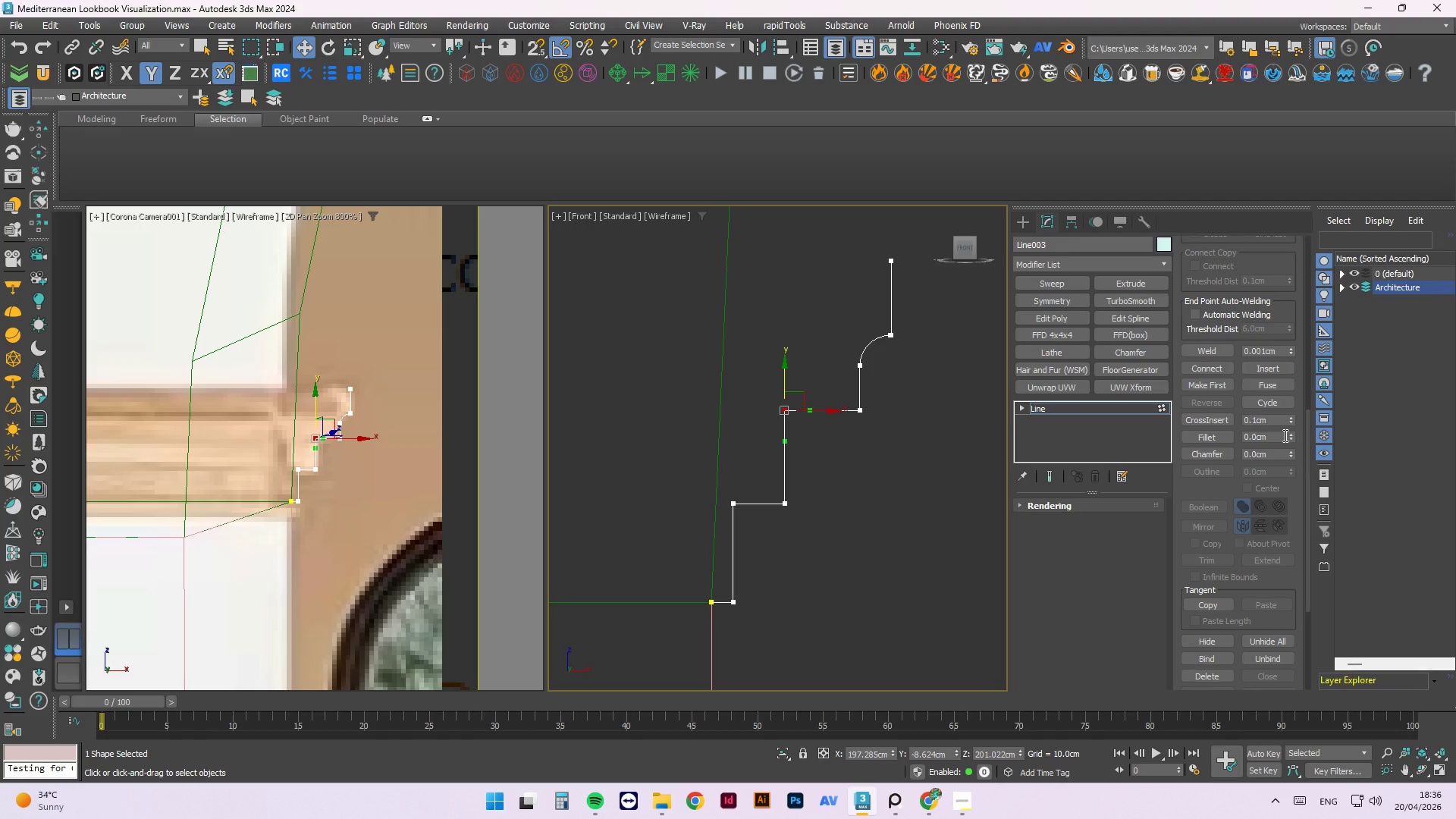 
left_click_drag(start_coordinate=[854, 489], to_coordinate=[772, 529])
 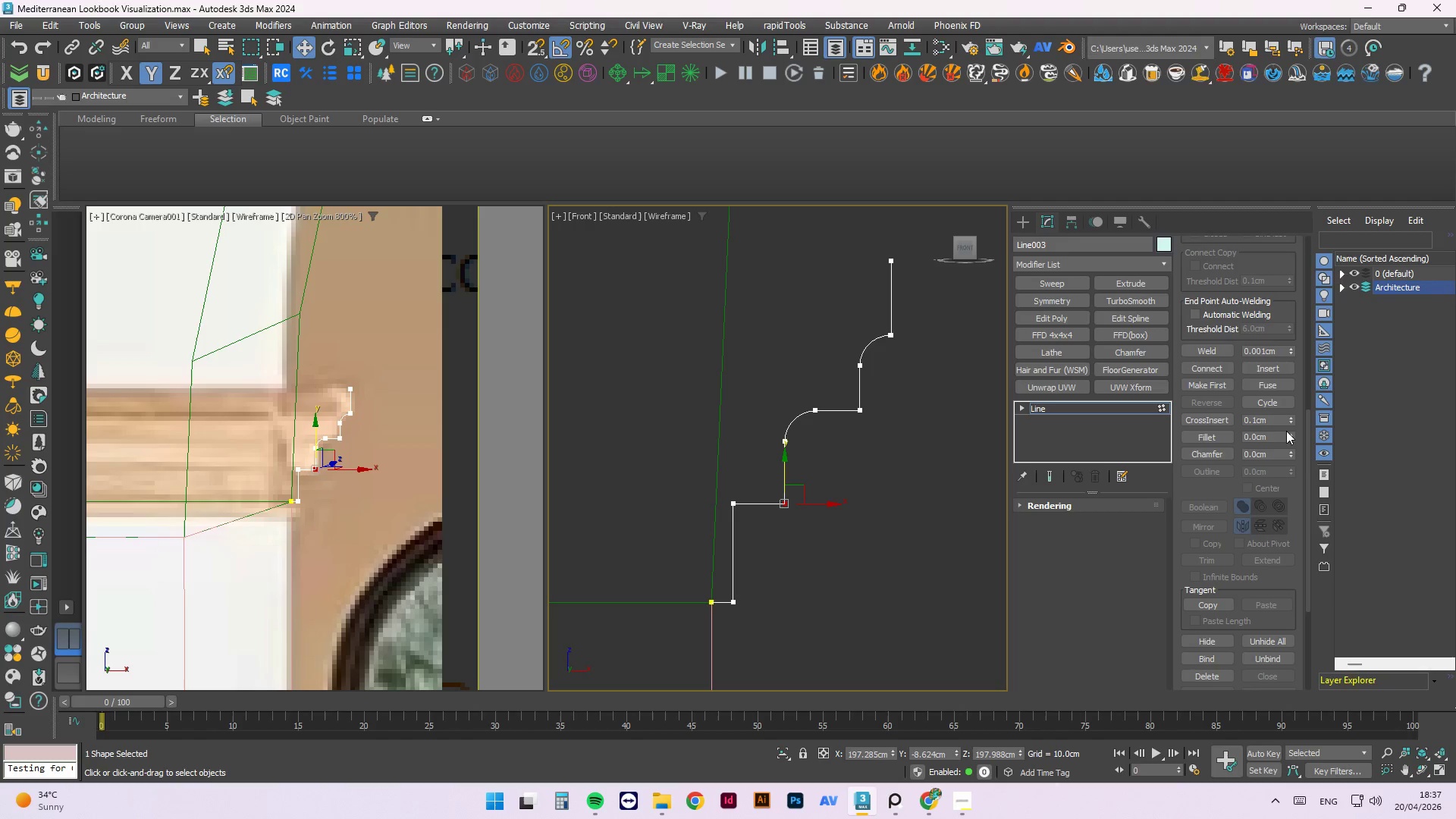 
left_click_drag(start_coordinate=[1290, 434], to_coordinate=[1303, 432])
 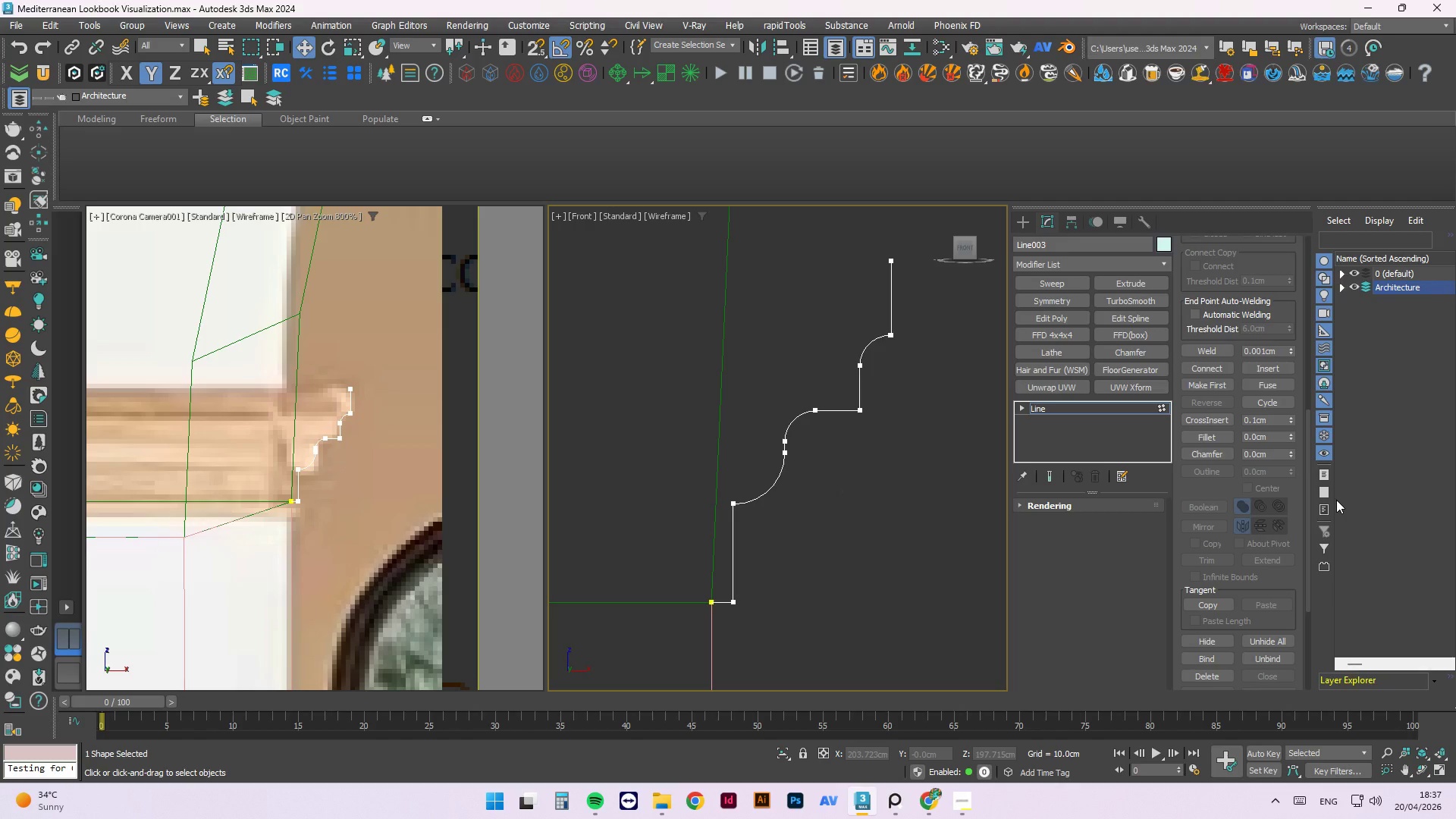 
key(Control+ControlLeft)
 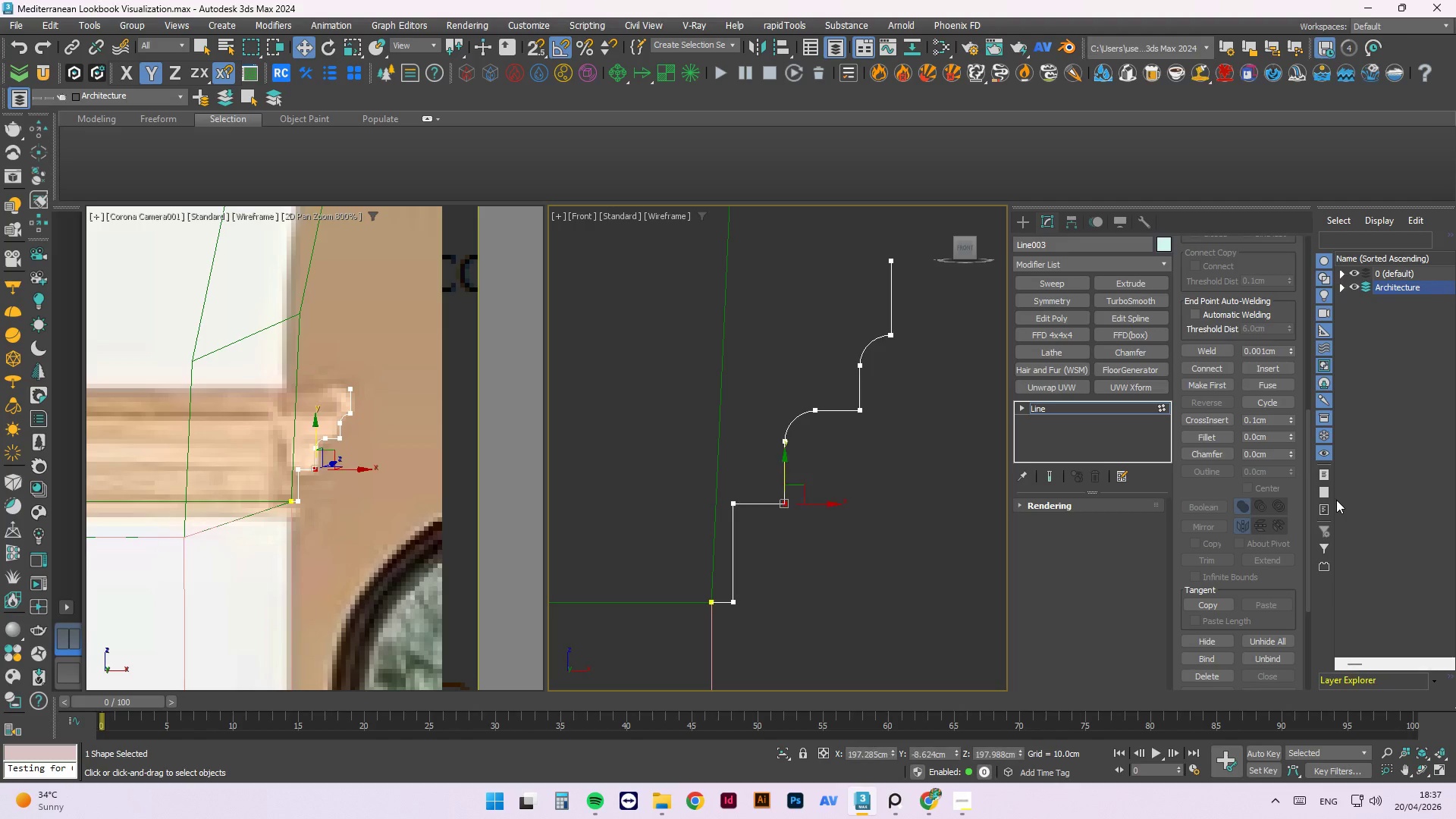 
key(Control+Z)
 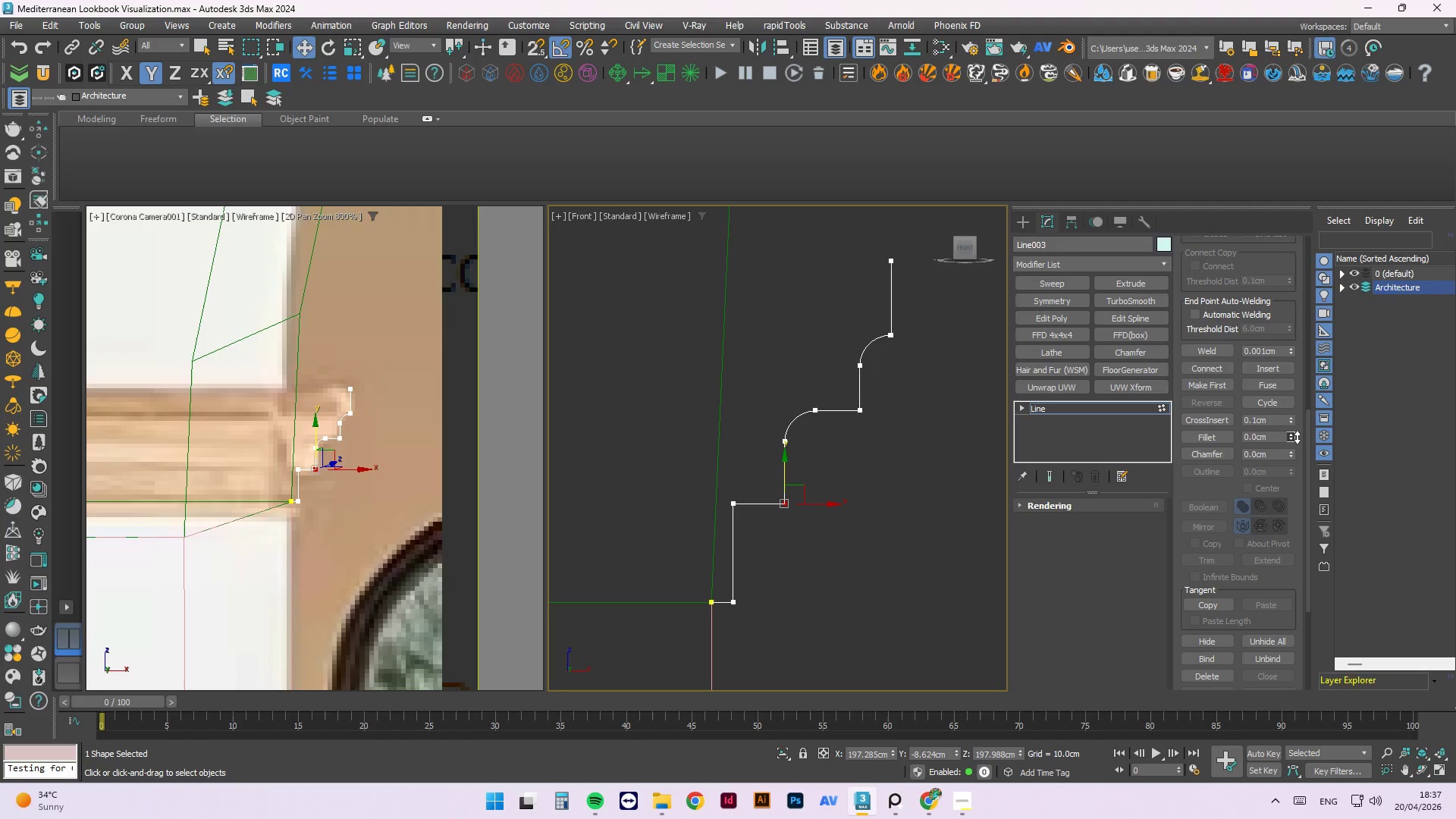 
wait(6.86)
 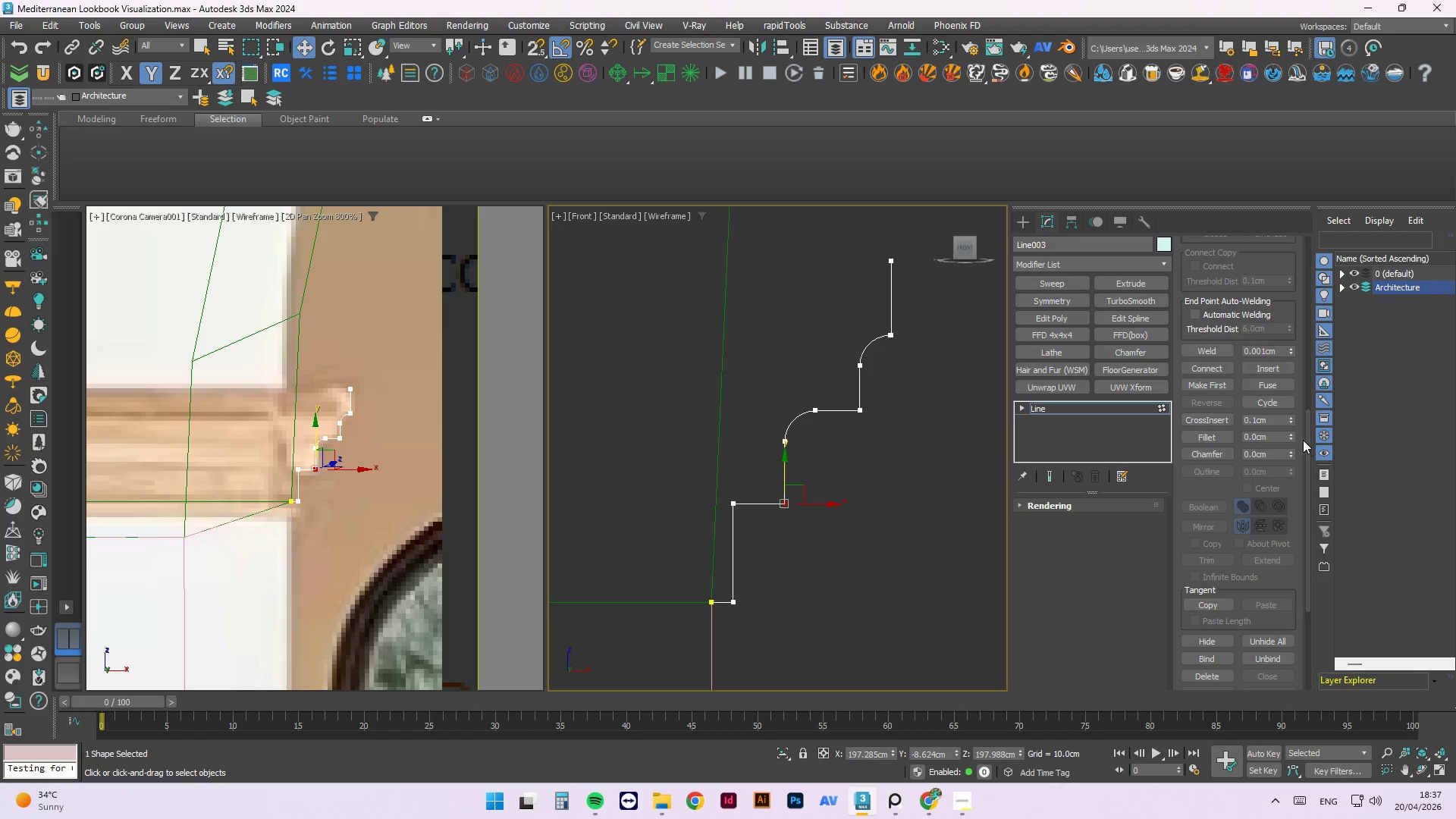 
left_click_drag(start_coordinate=[917, 391], to_coordinate=[852, 443])
 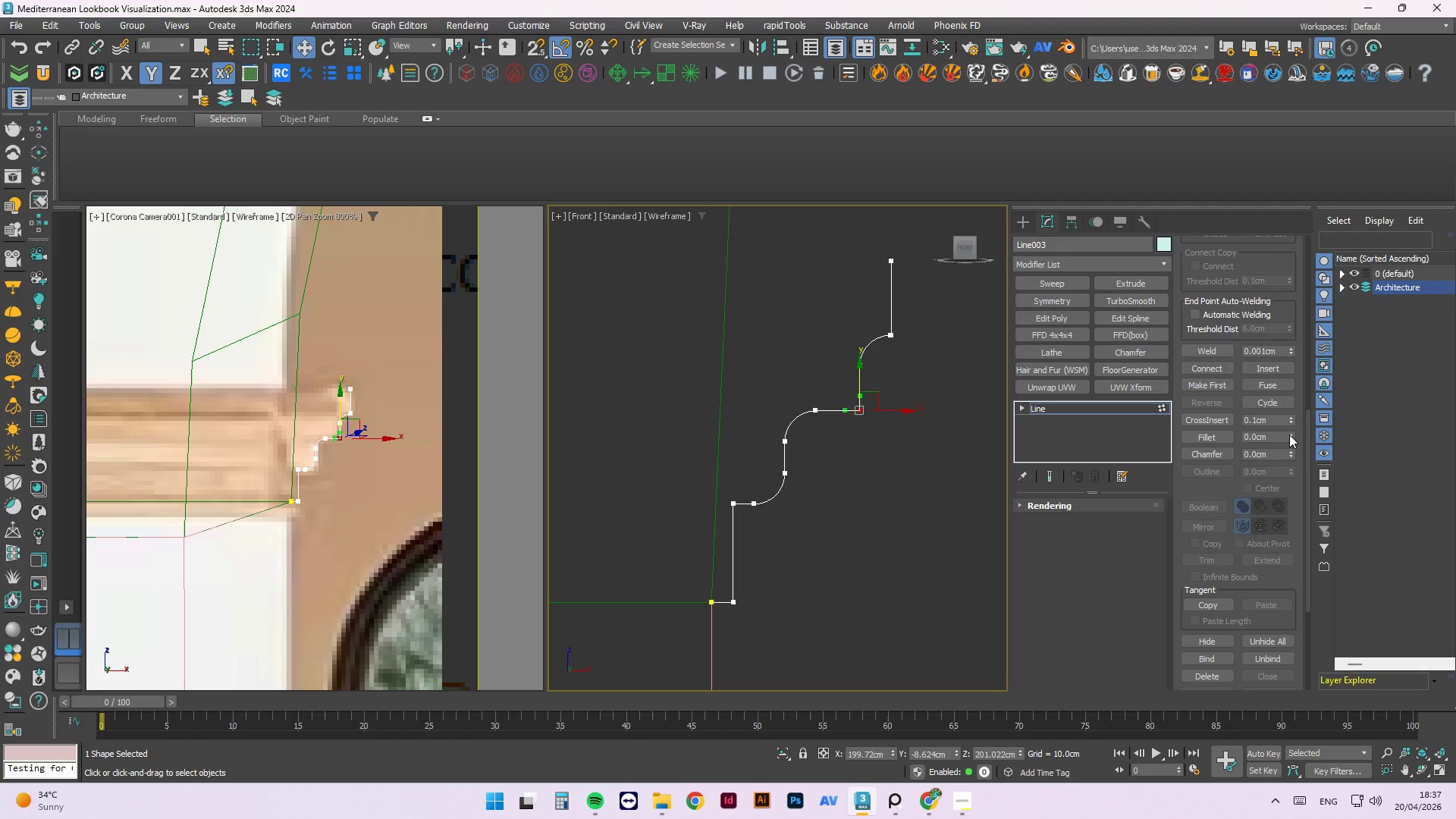 
left_click_drag(start_coordinate=[1290, 435], to_coordinate=[1298, 434])
 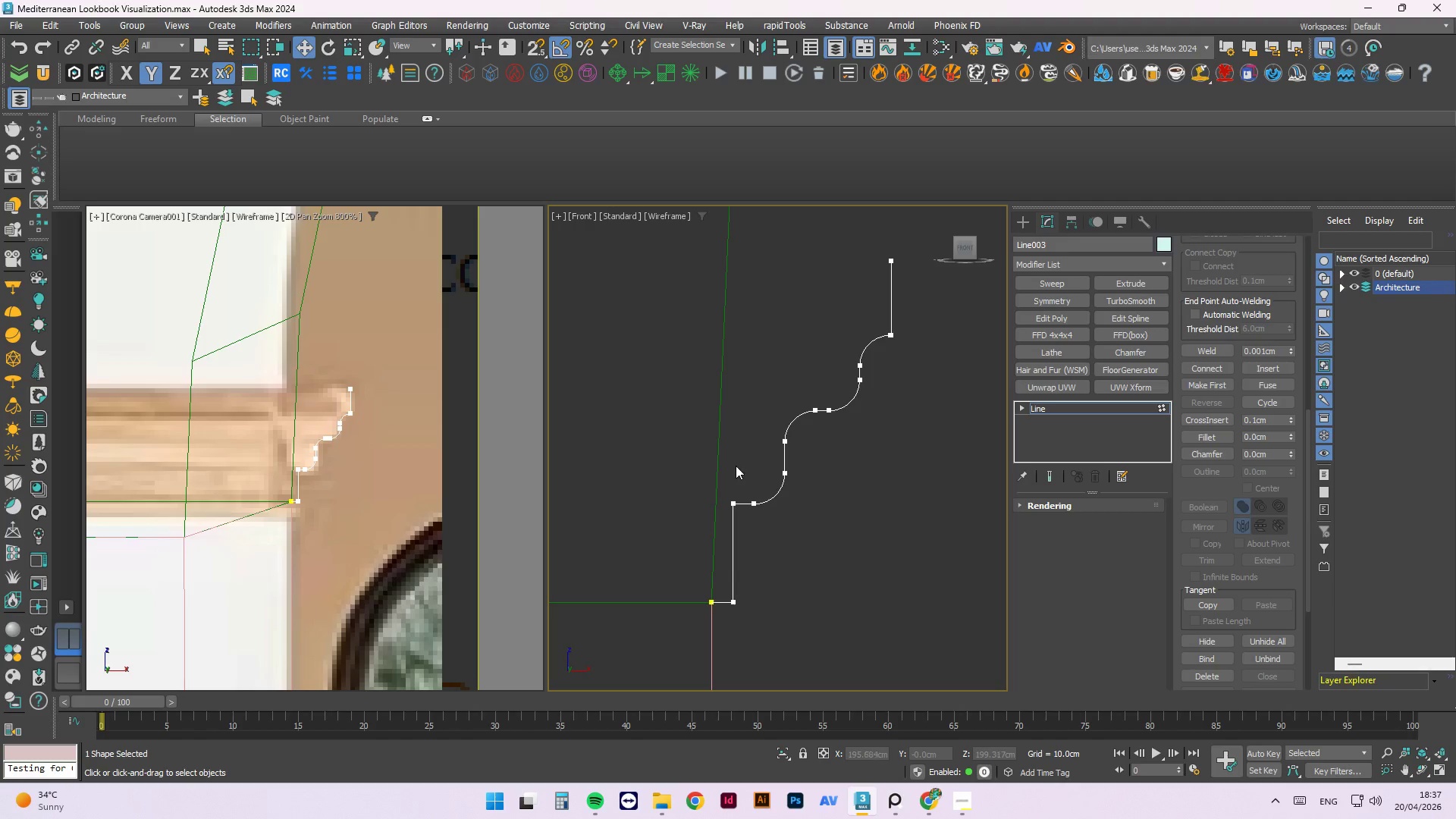 
left_click_drag(start_coordinate=[745, 472], to_coordinate=[715, 525])
 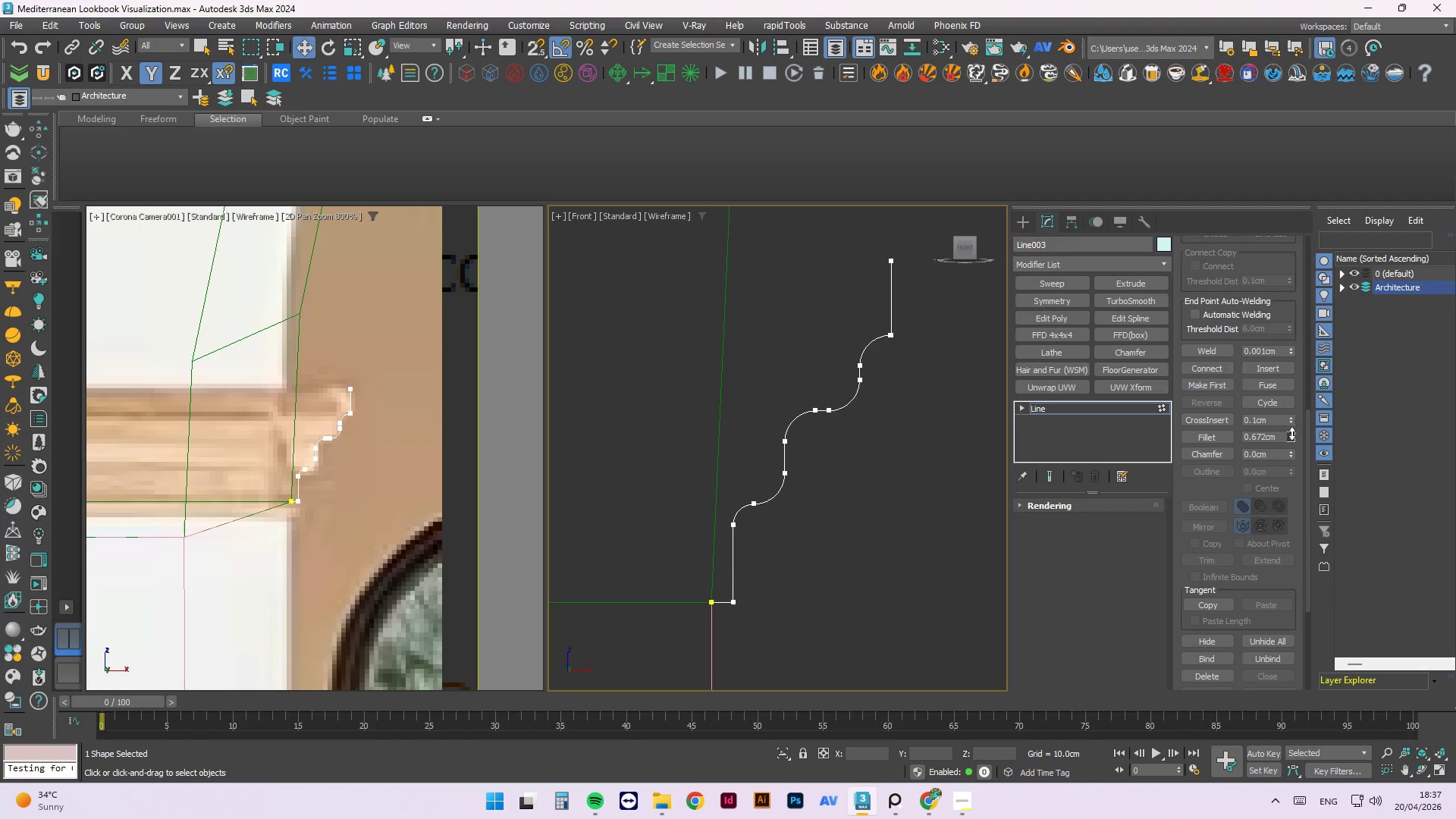 
left_click_drag(start_coordinate=[779, 599], to_coordinate=[731, 631])
 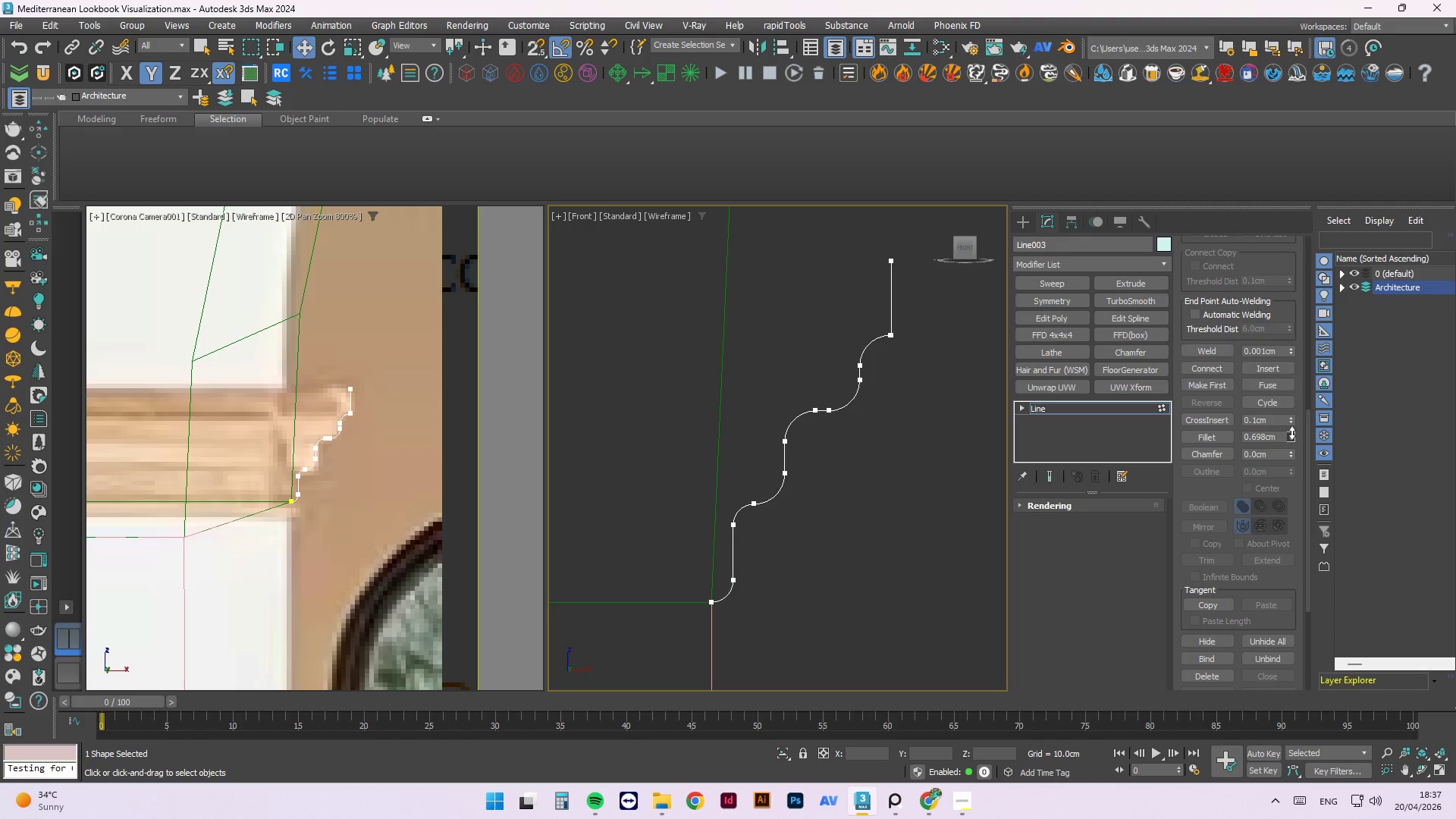 
left_click([924, 502])
 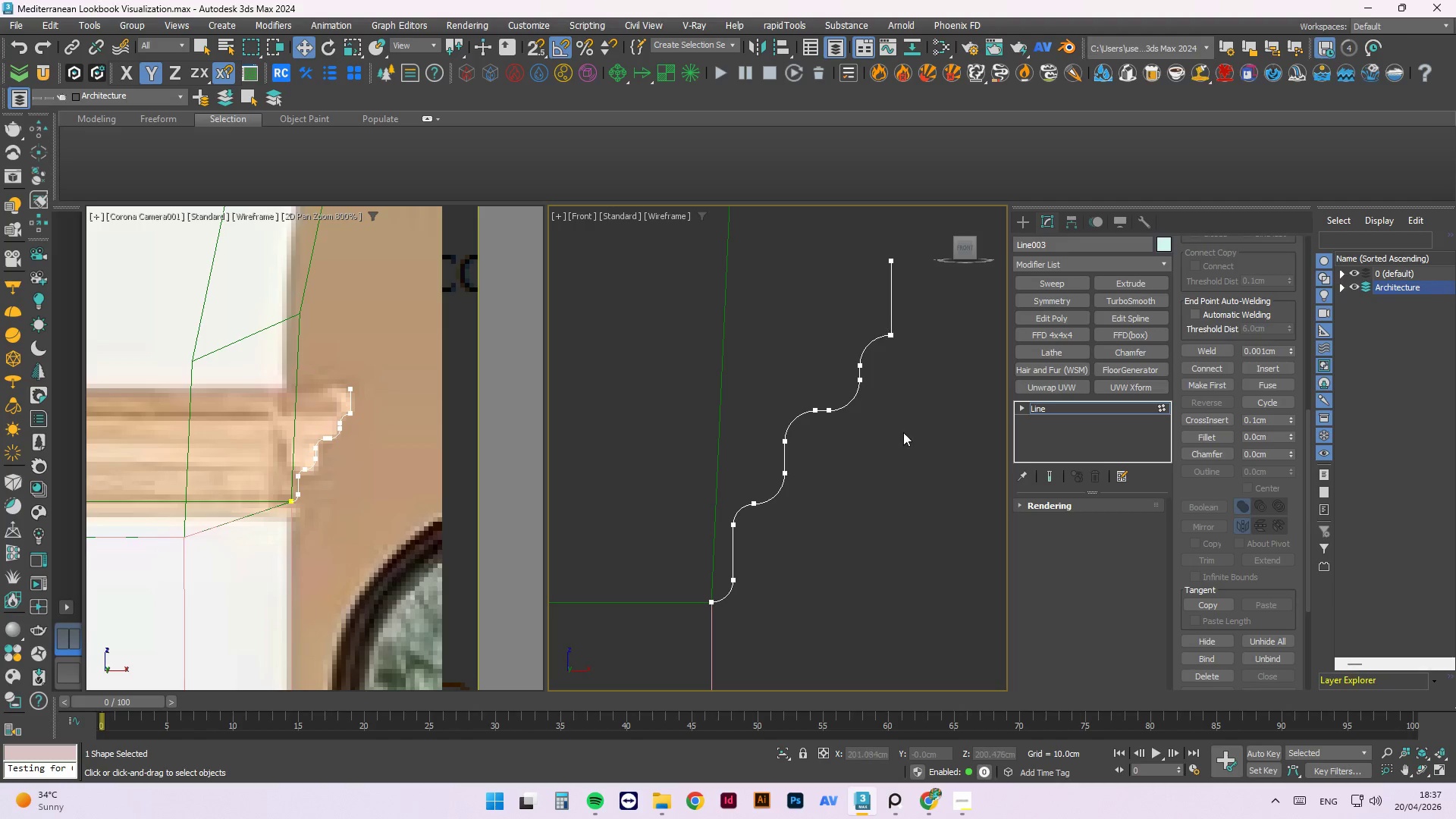 
left_click_drag(start_coordinate=[915, 391], to_coordinate=[893, 422])
 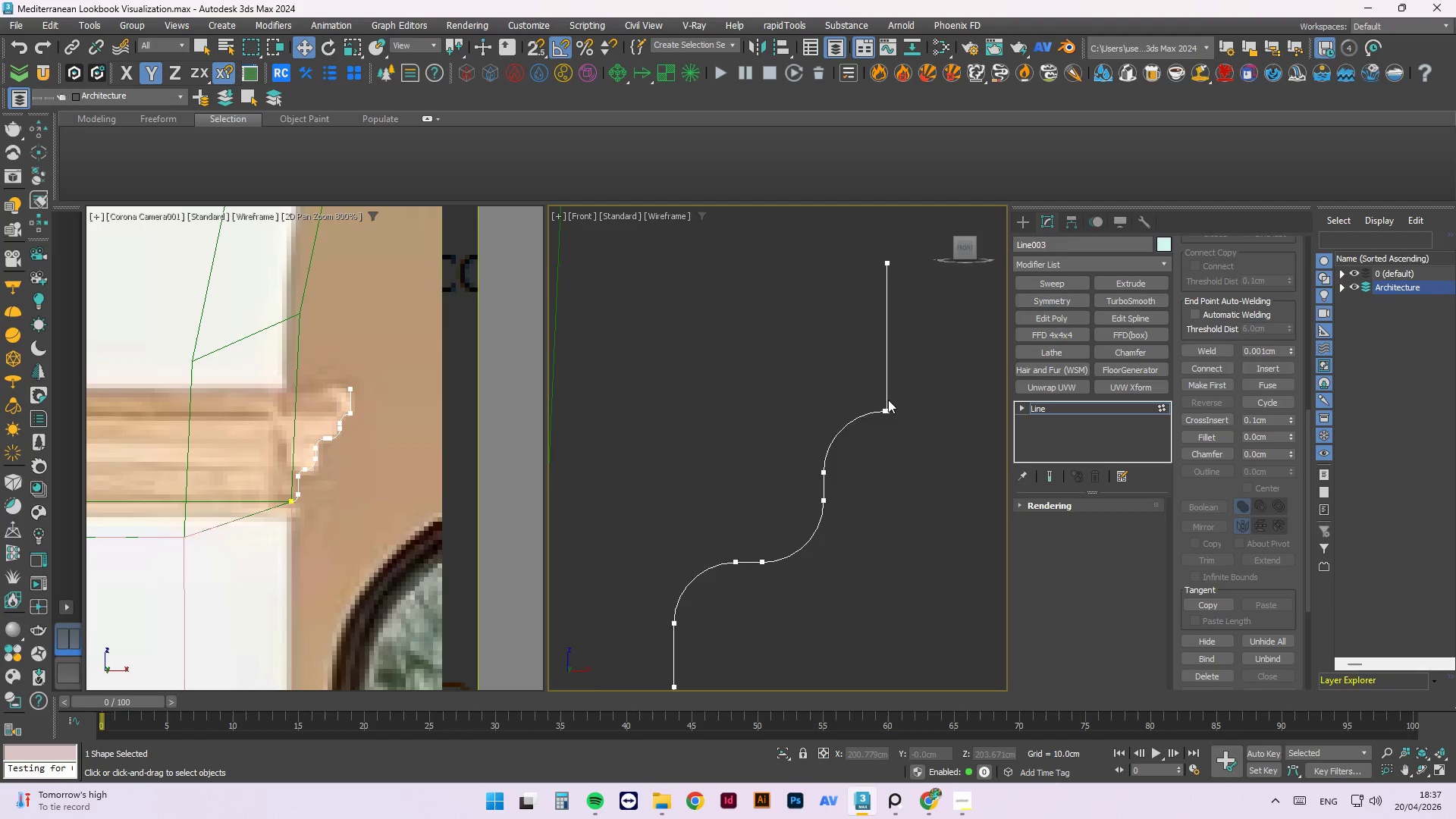 
scroll: coordinate [914, 397], scroll_direction: up, amount: 2.0
 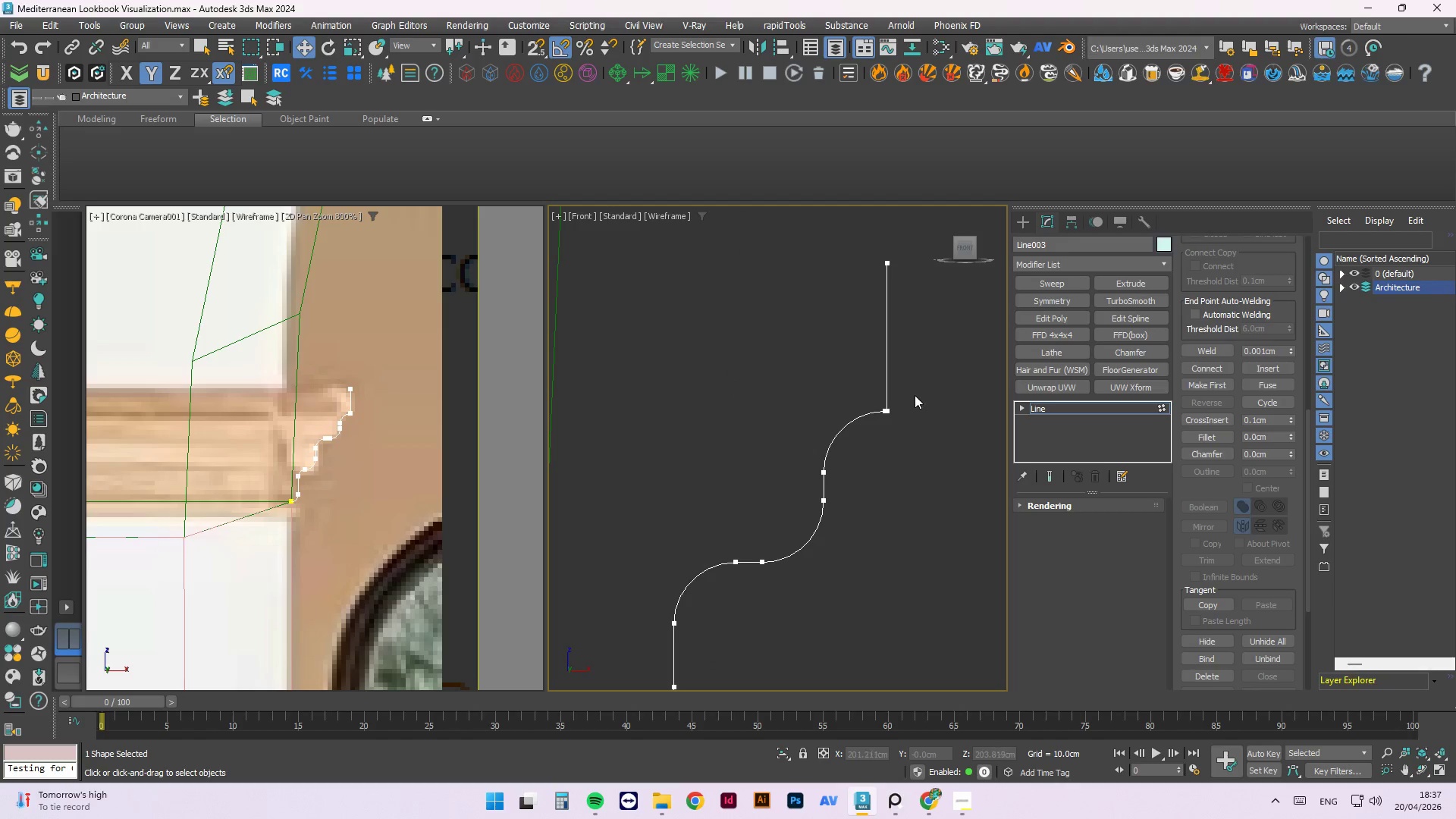 
left_click([888, 435])
 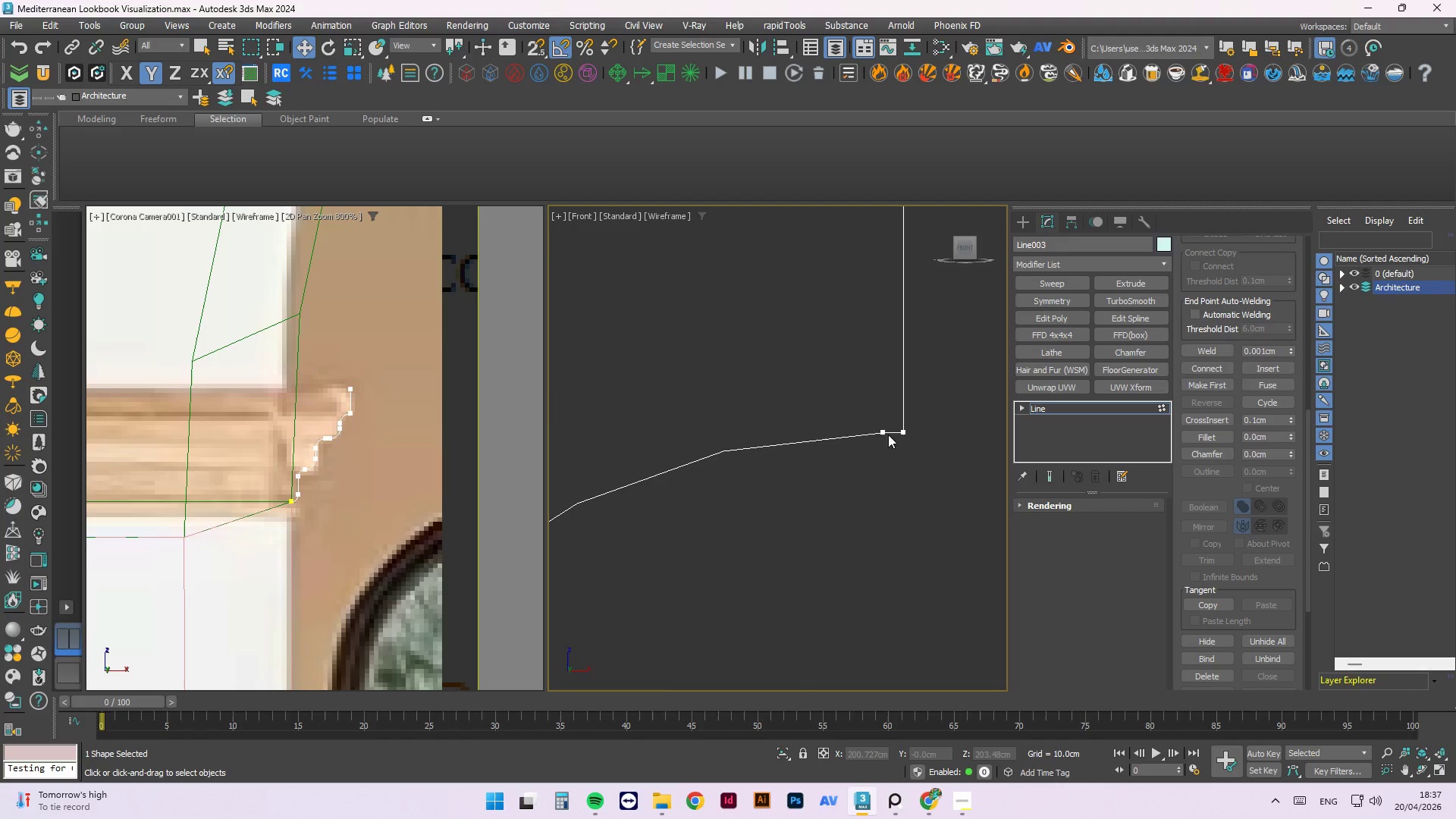 
scroll: coordinate [868, 462], scroll_direction: up, amount: 7.0
 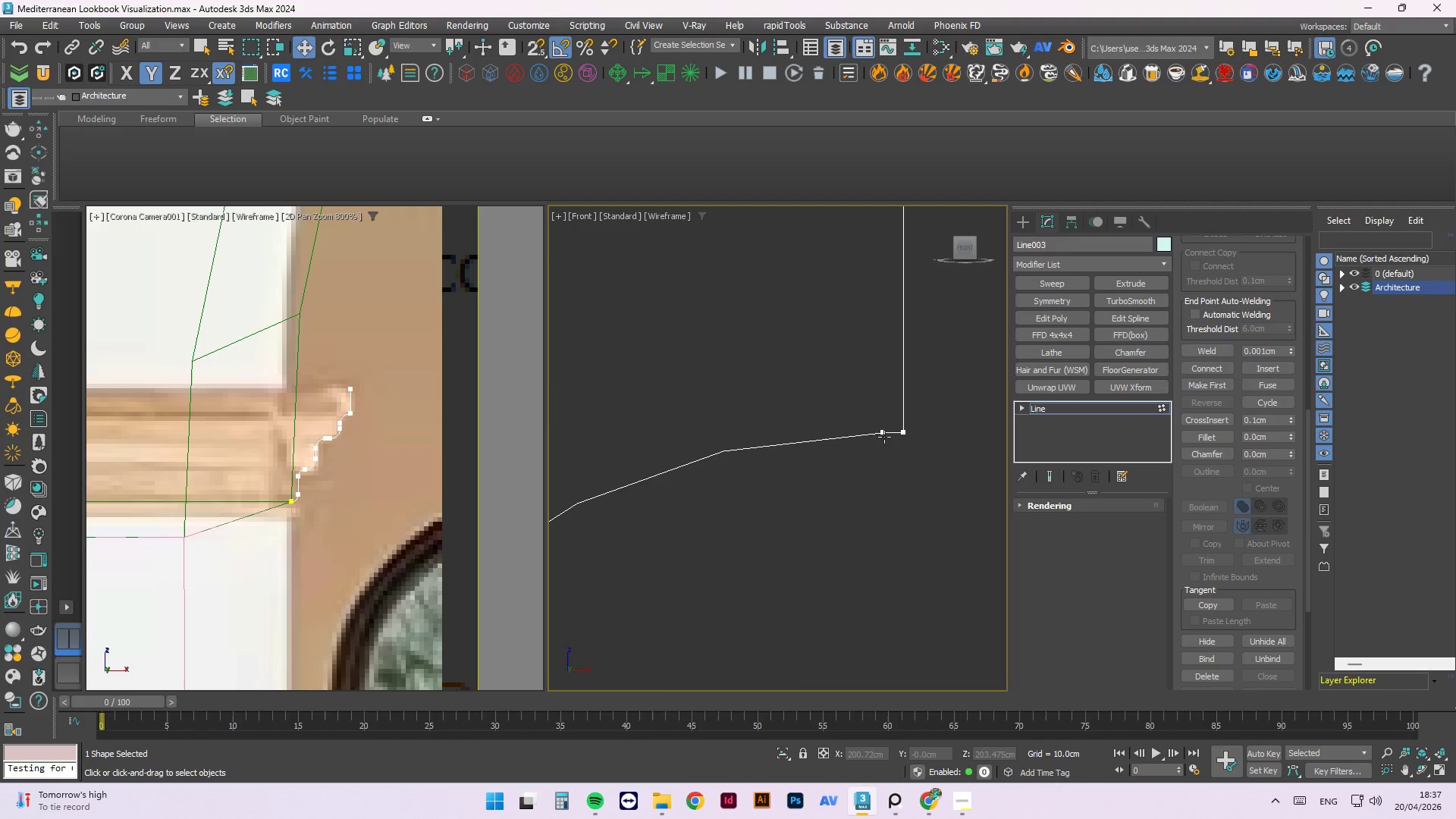 
double_click([885, 432])
 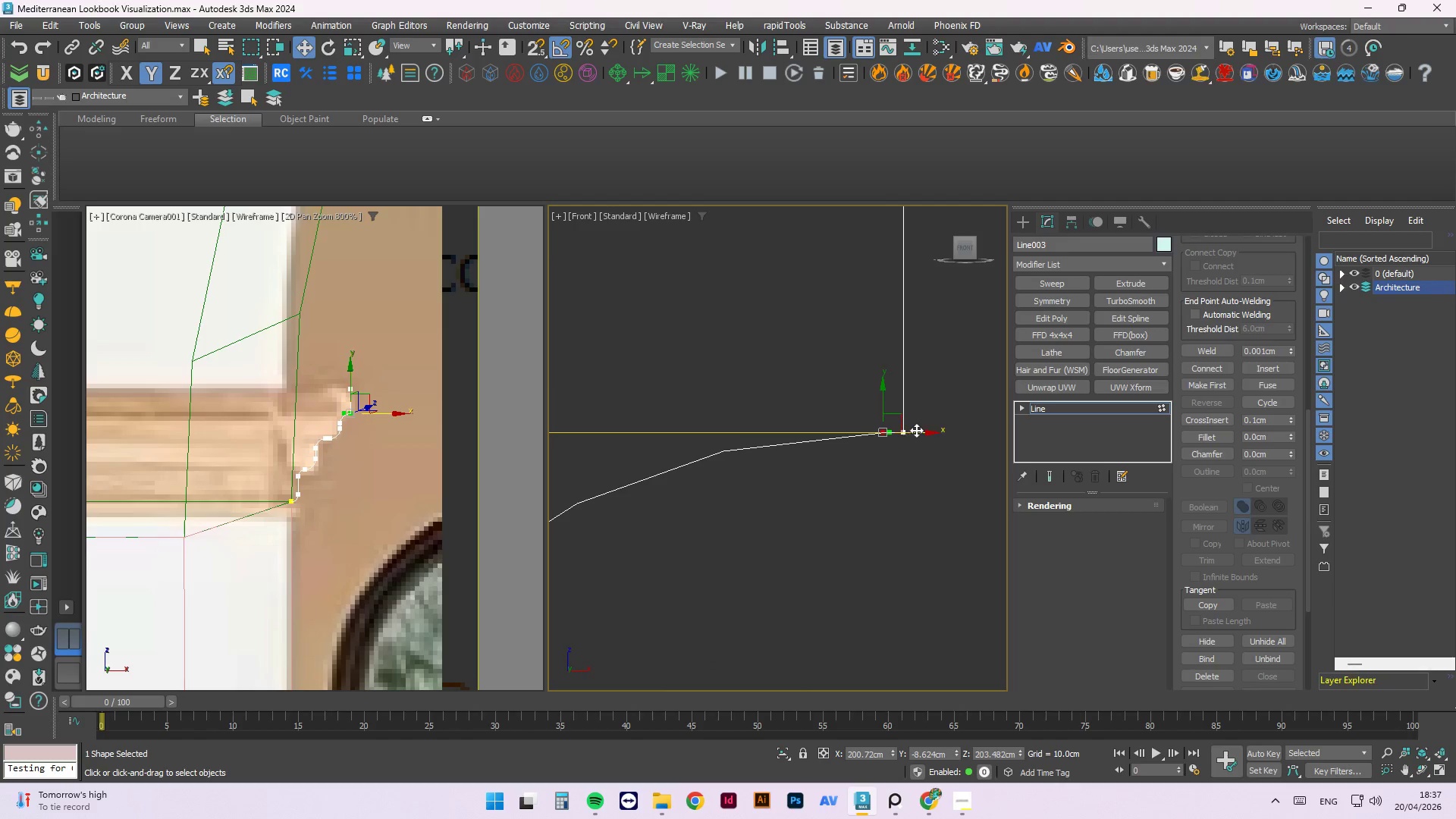 
left_click_drag(start_coordinate=[916, 430], to_coordinate=[763, 473])
 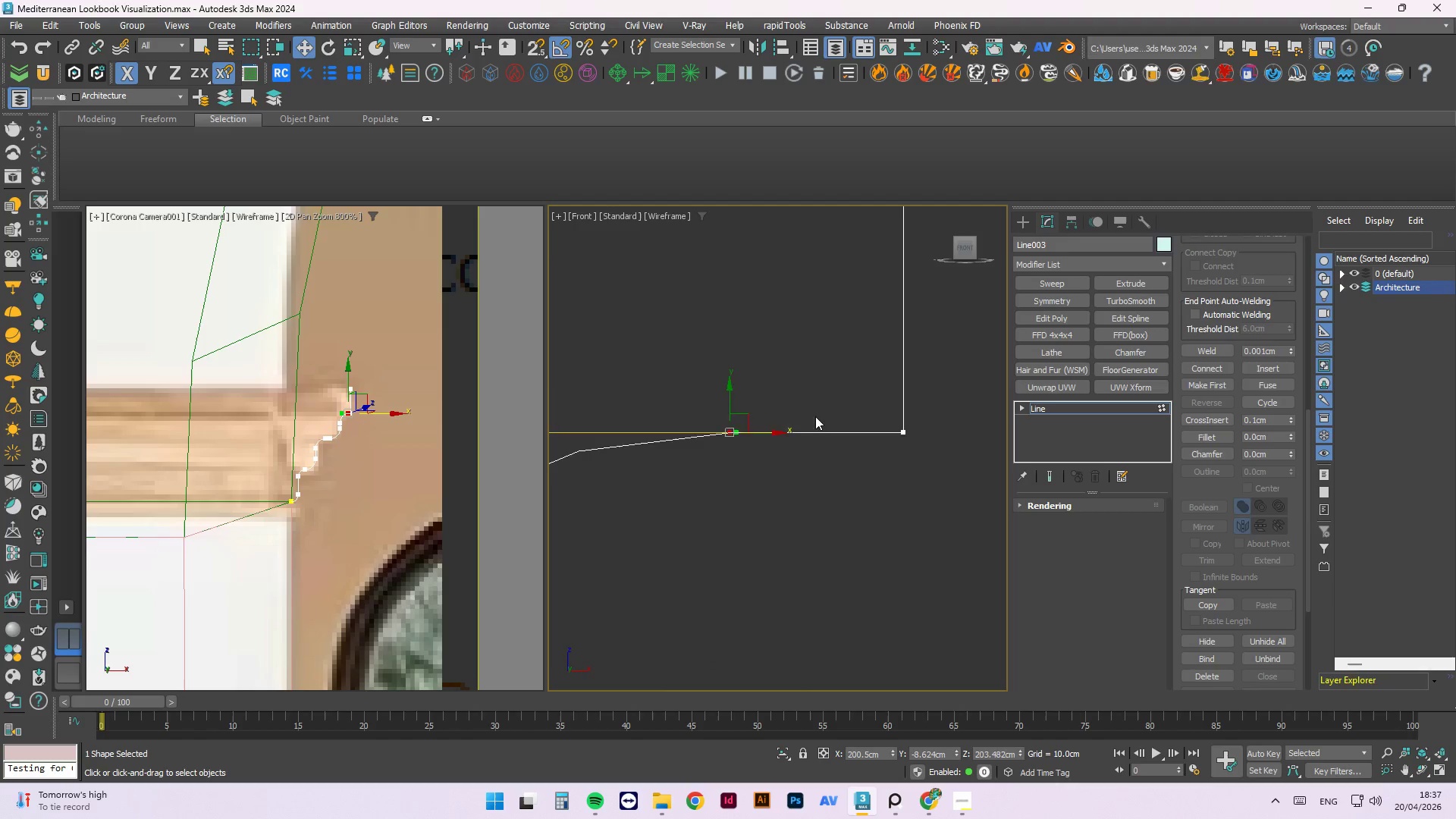 
left_click([794, 466])
 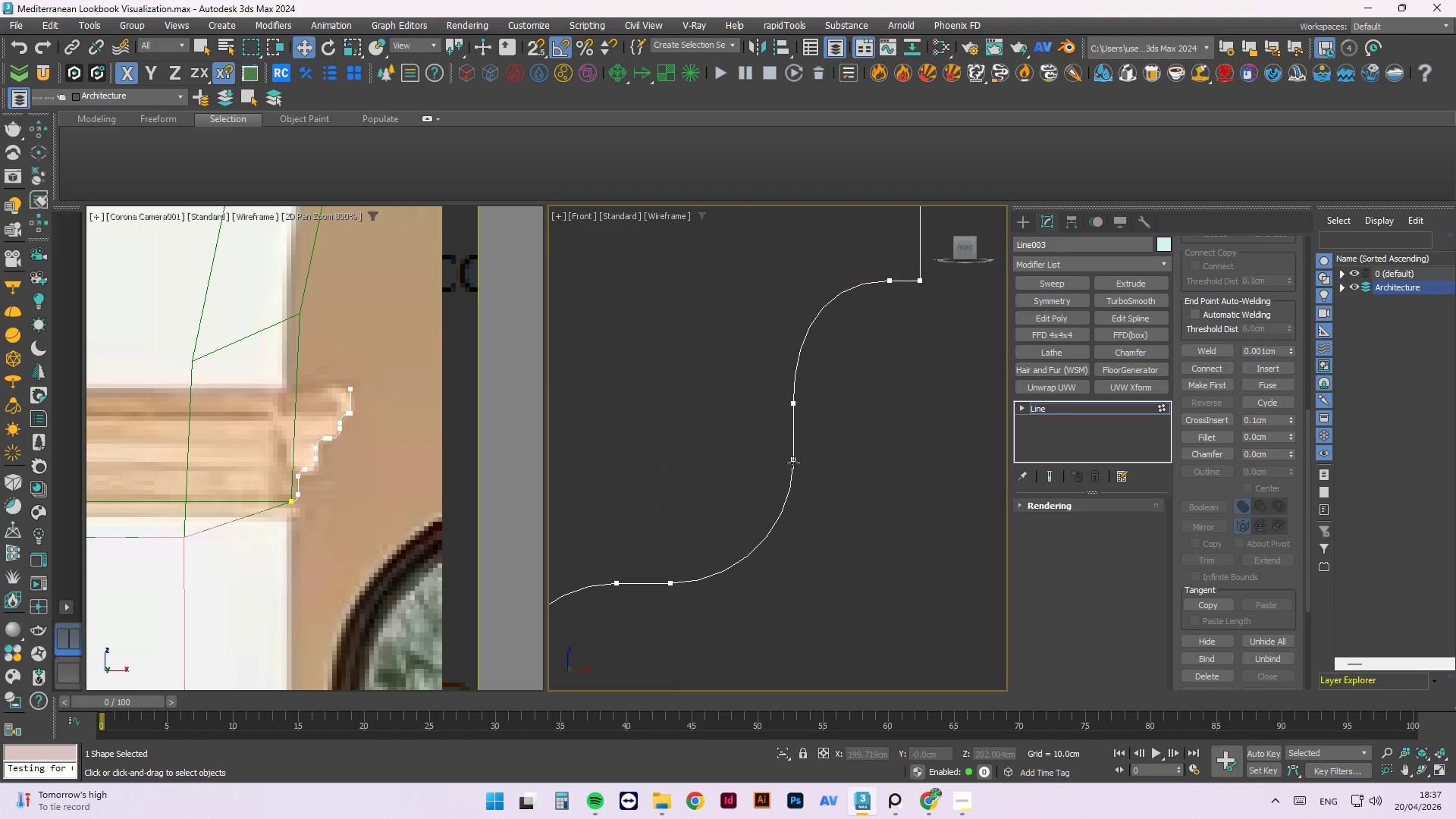 
scroll: coordinate [814, 472], scroll_direction: down, amount: 5.0
 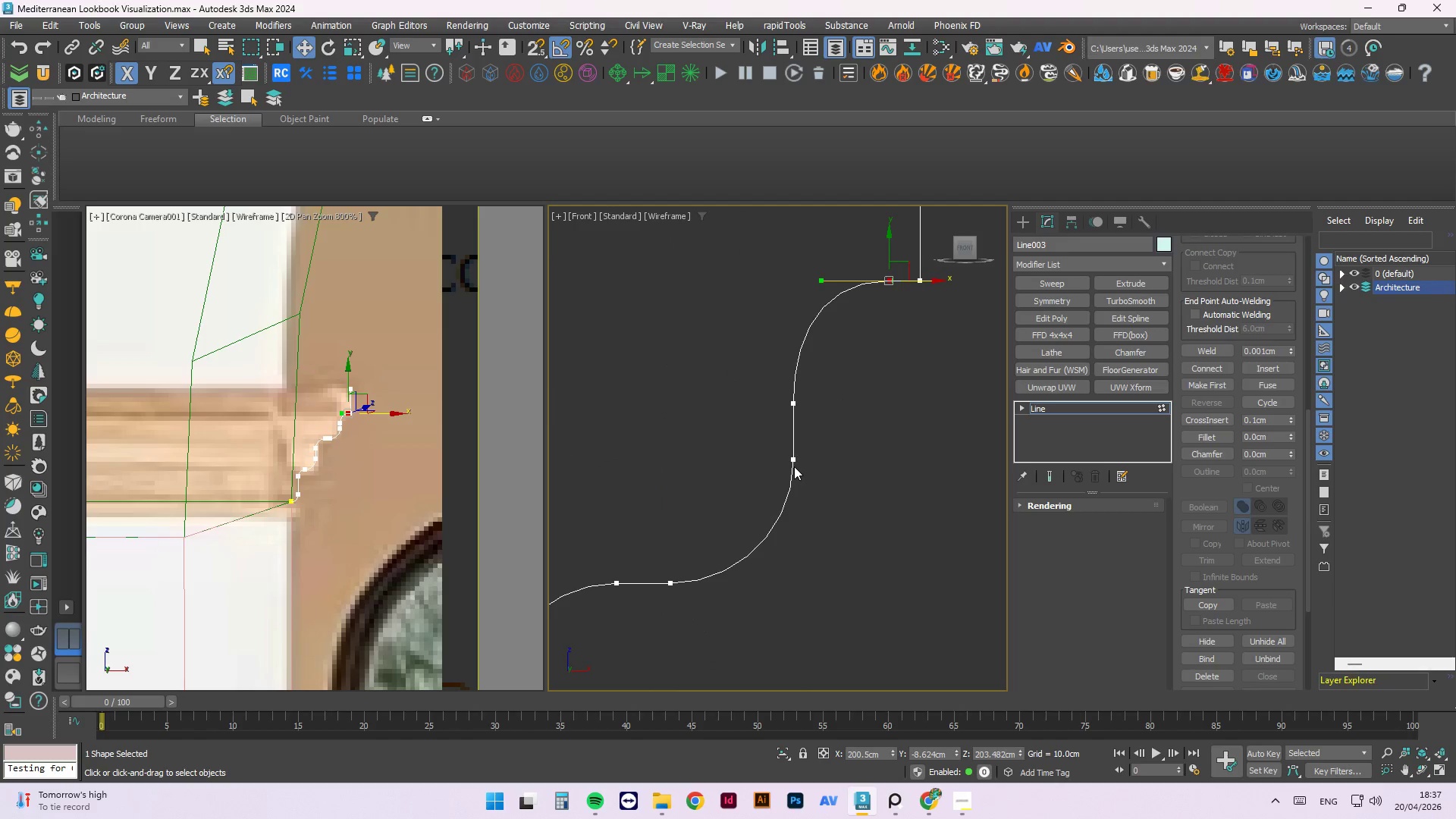 
double_click([793, 462])
 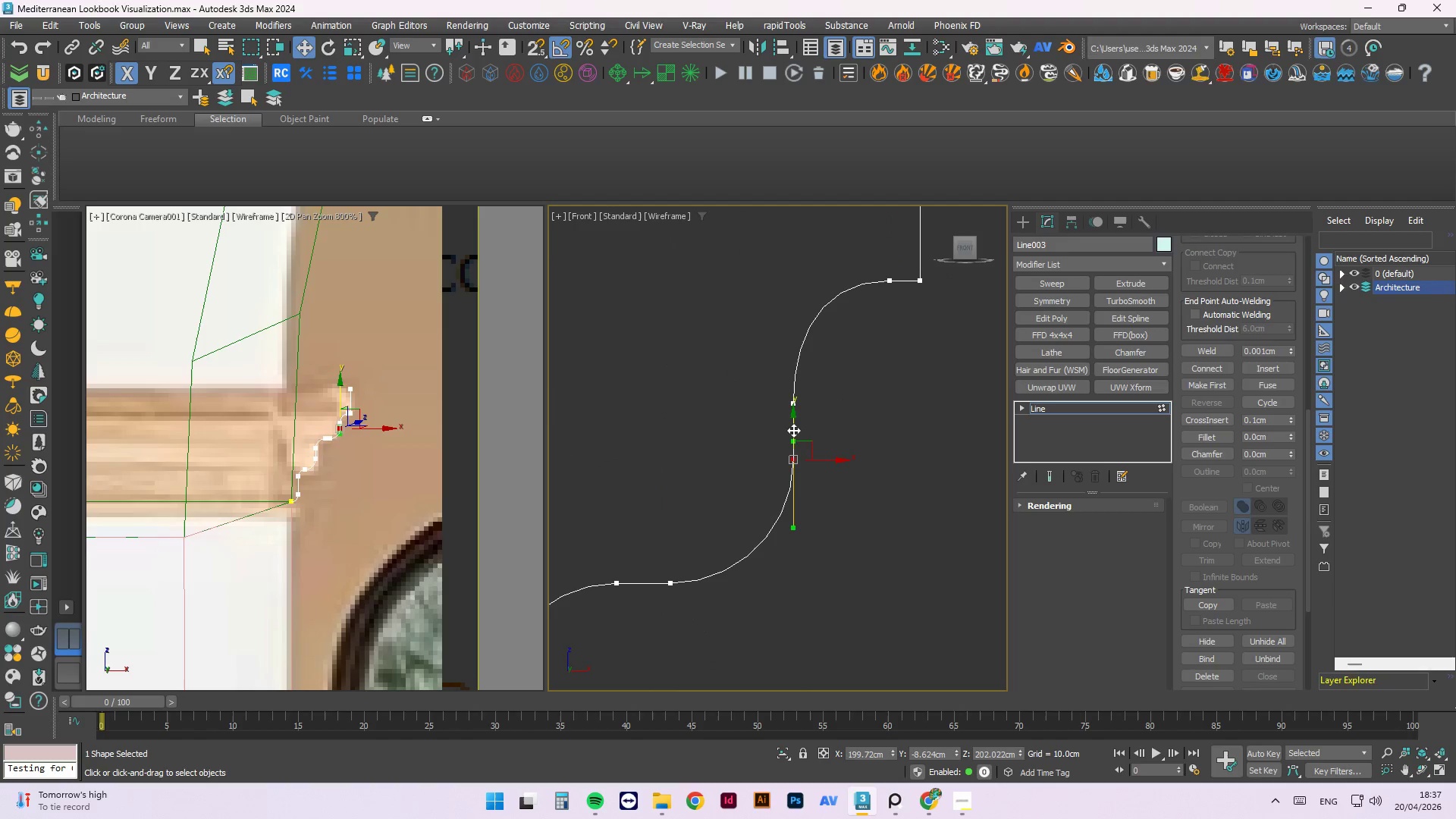 
left_click_drag(start_coordinate=[794, 426], to_coordinate=[786, 486])
 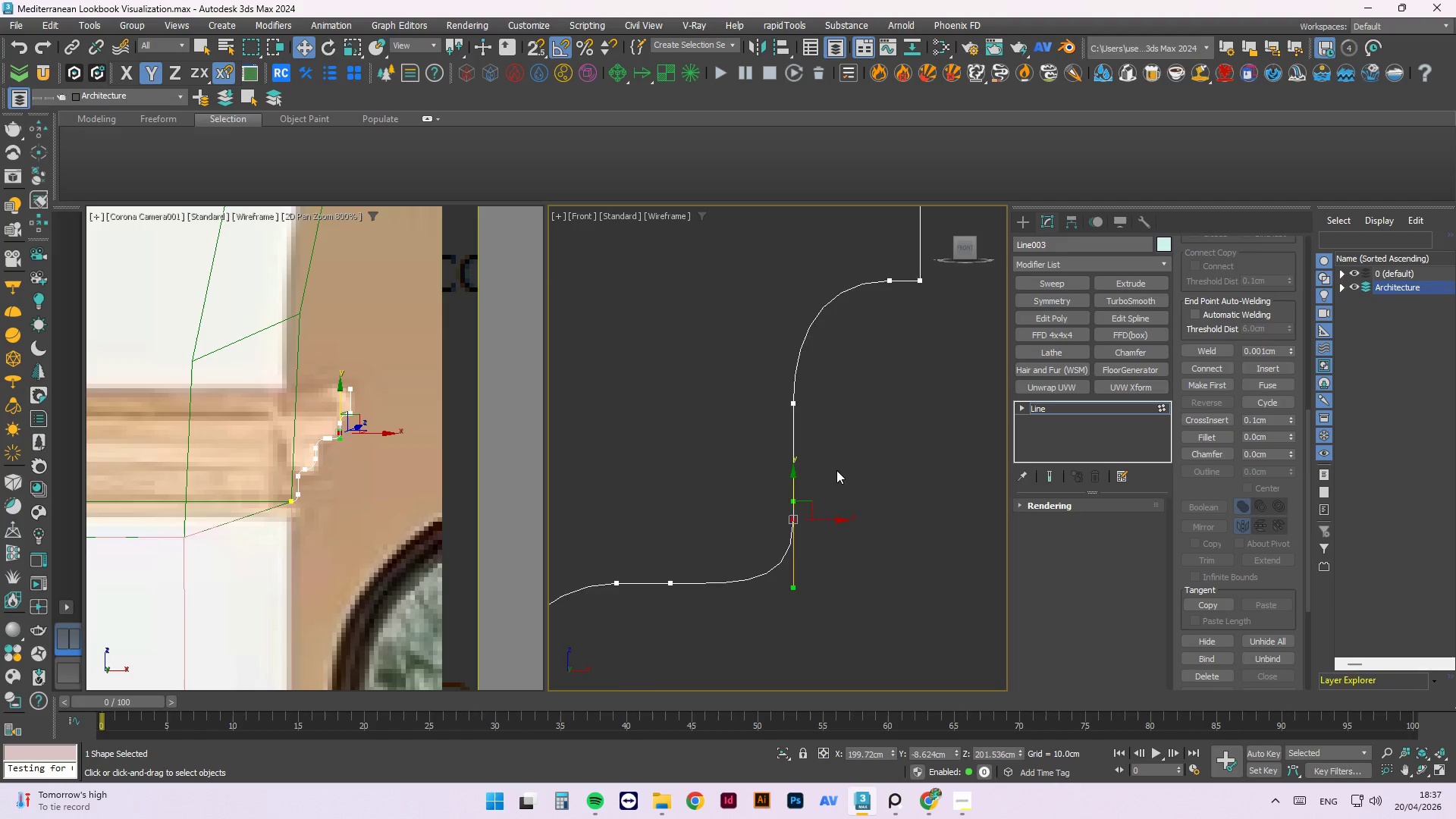 
scroll: coordinate [755, 519], scroll_direction: down, amount: 1.0
 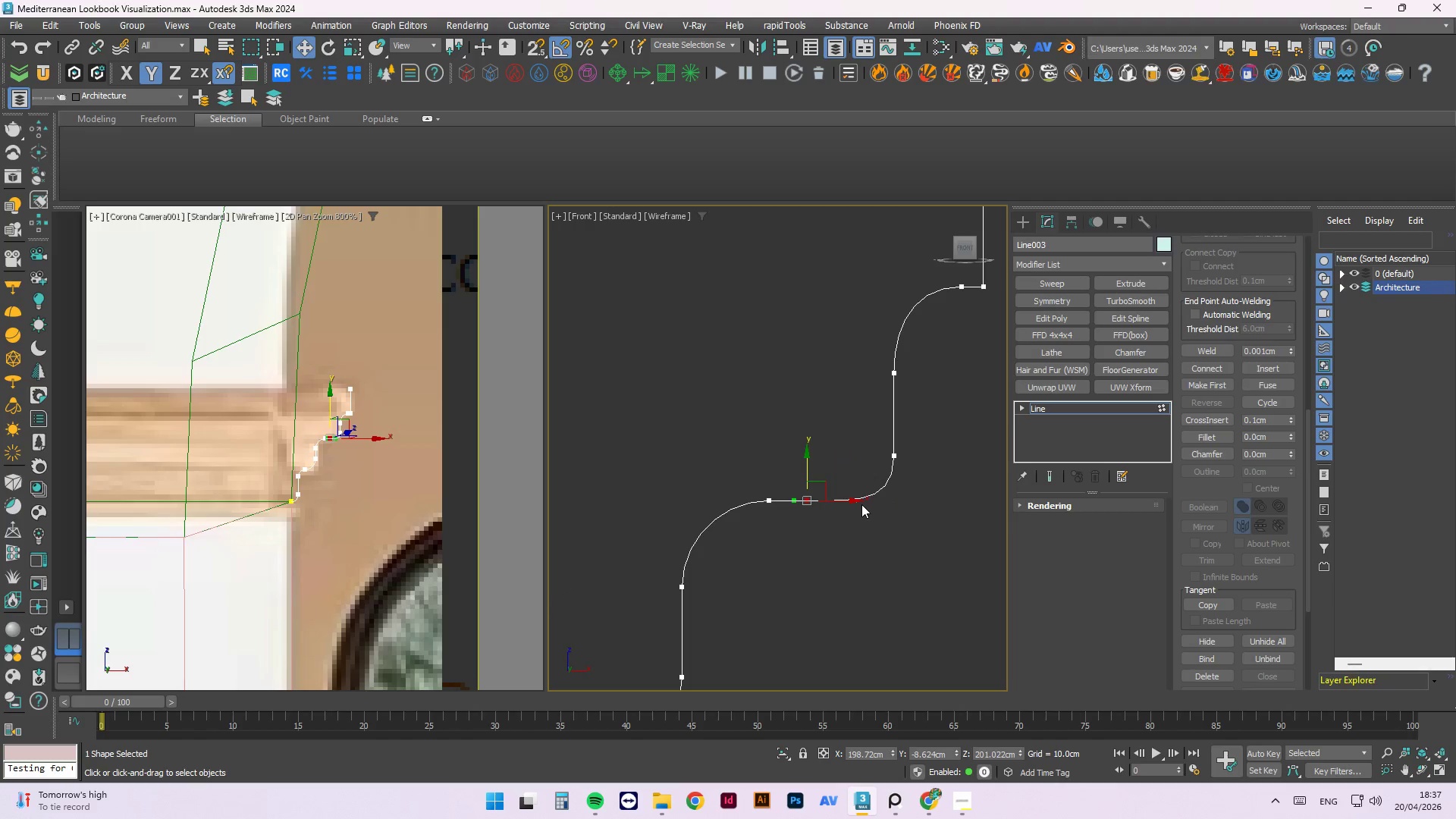 
left_click_drag(start_coordinate=[848, 501], to_coordinate=[875, 509])
 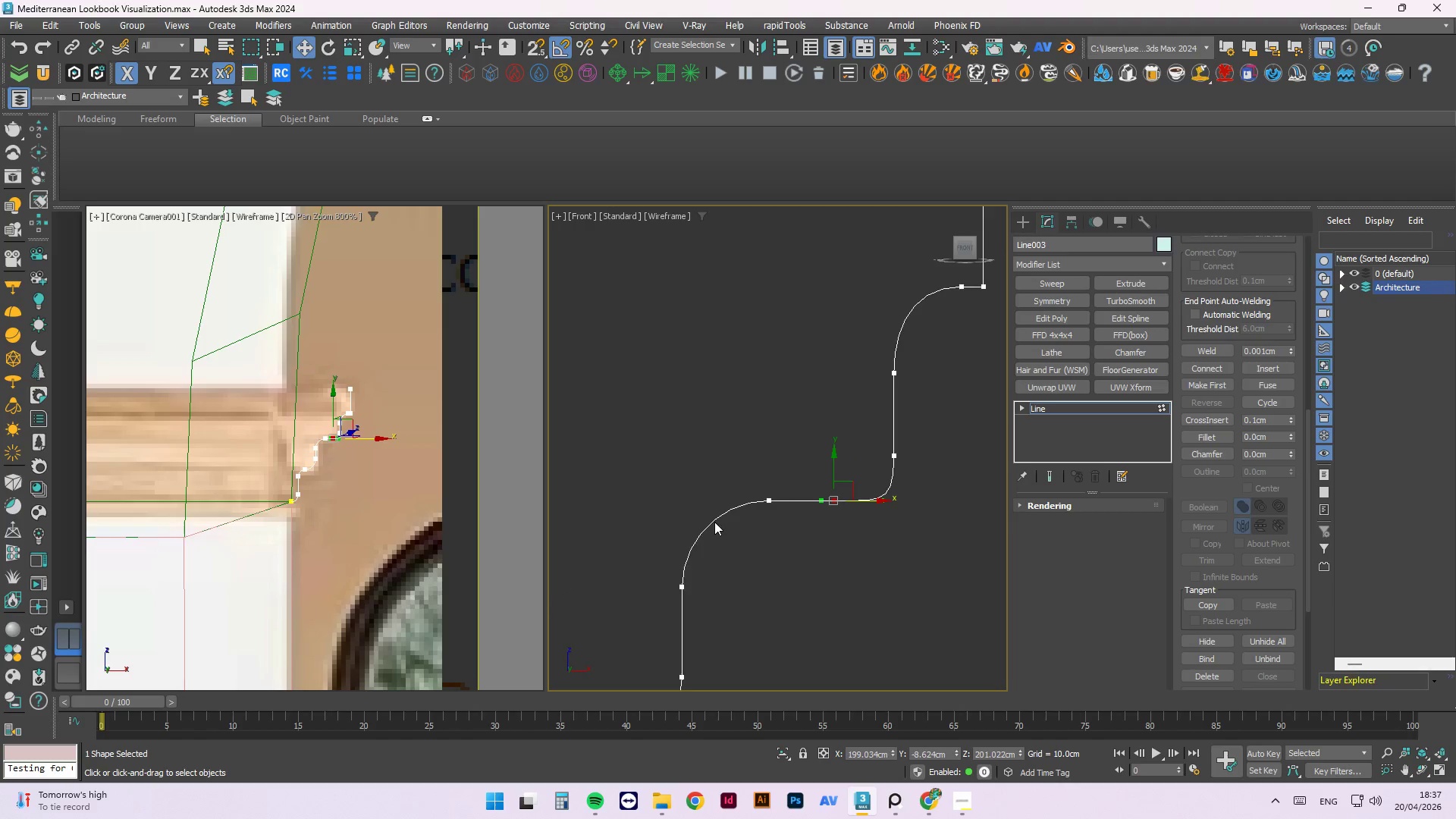 
scroll: coordinate [714, 522], scroll_direction: down, amount: 2.0
 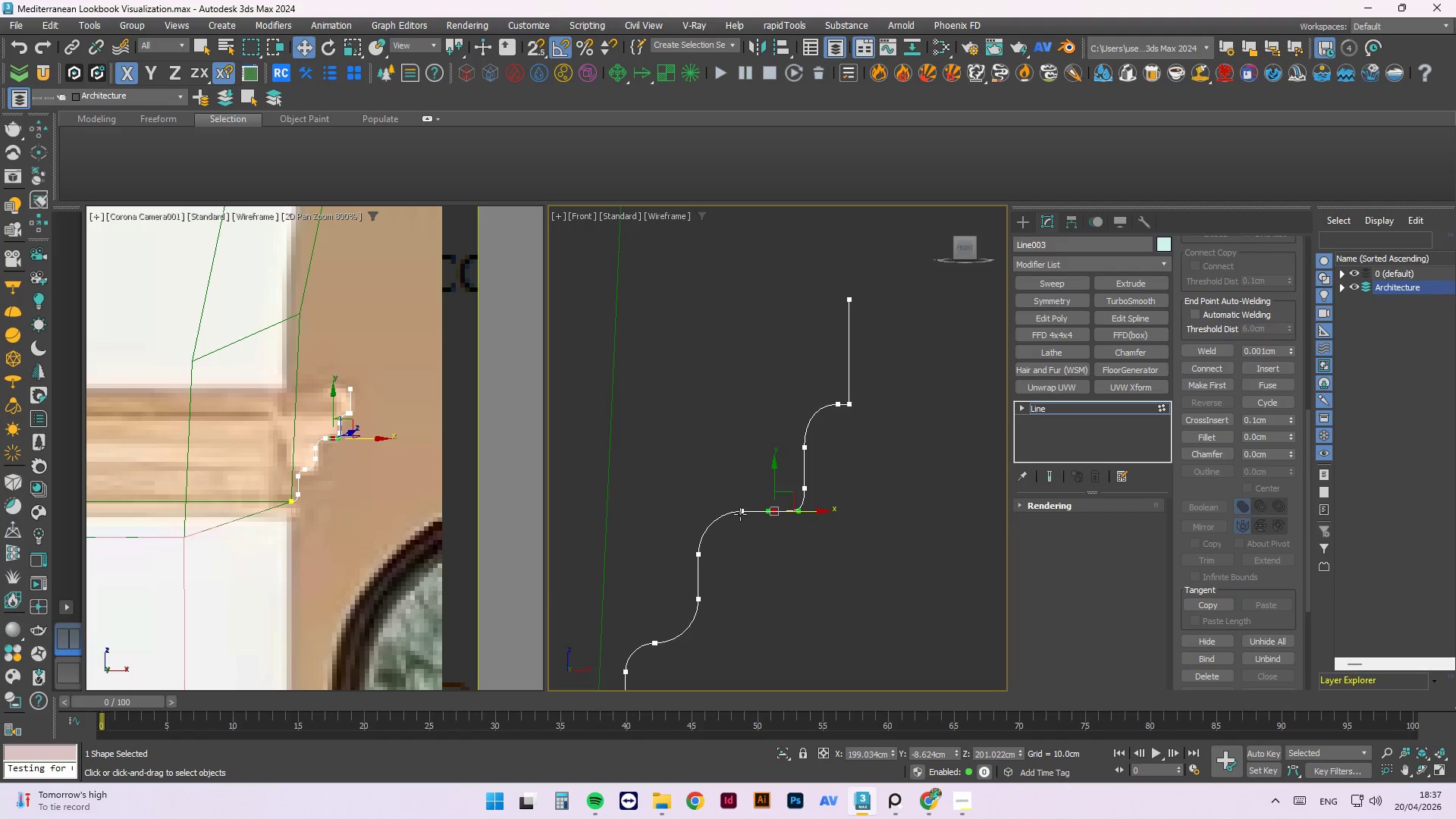 
left_click([744, 512])
 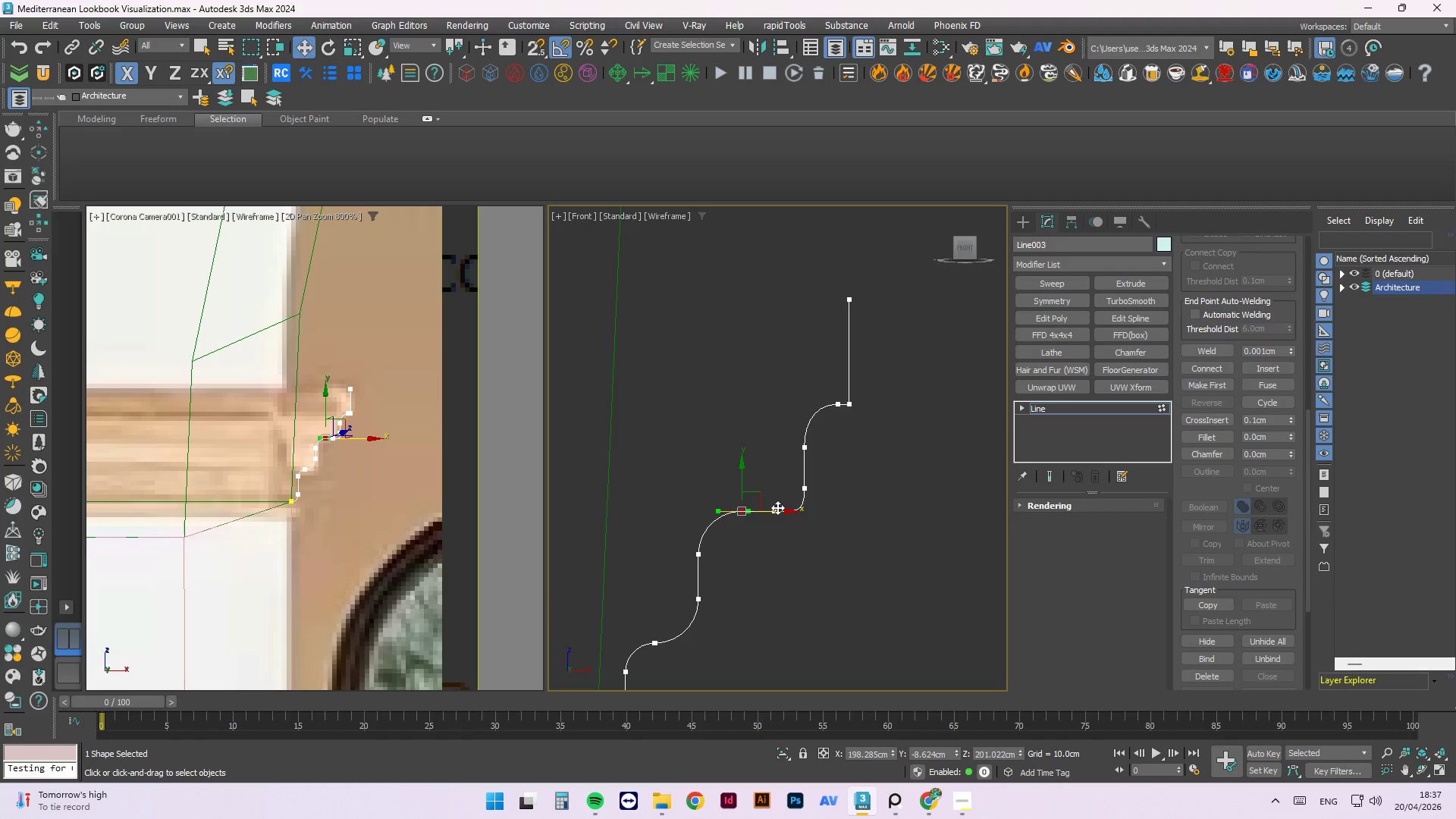 
left_click_drag(start_coordinate=[777, 511], to_coordinate=[761, 518])
 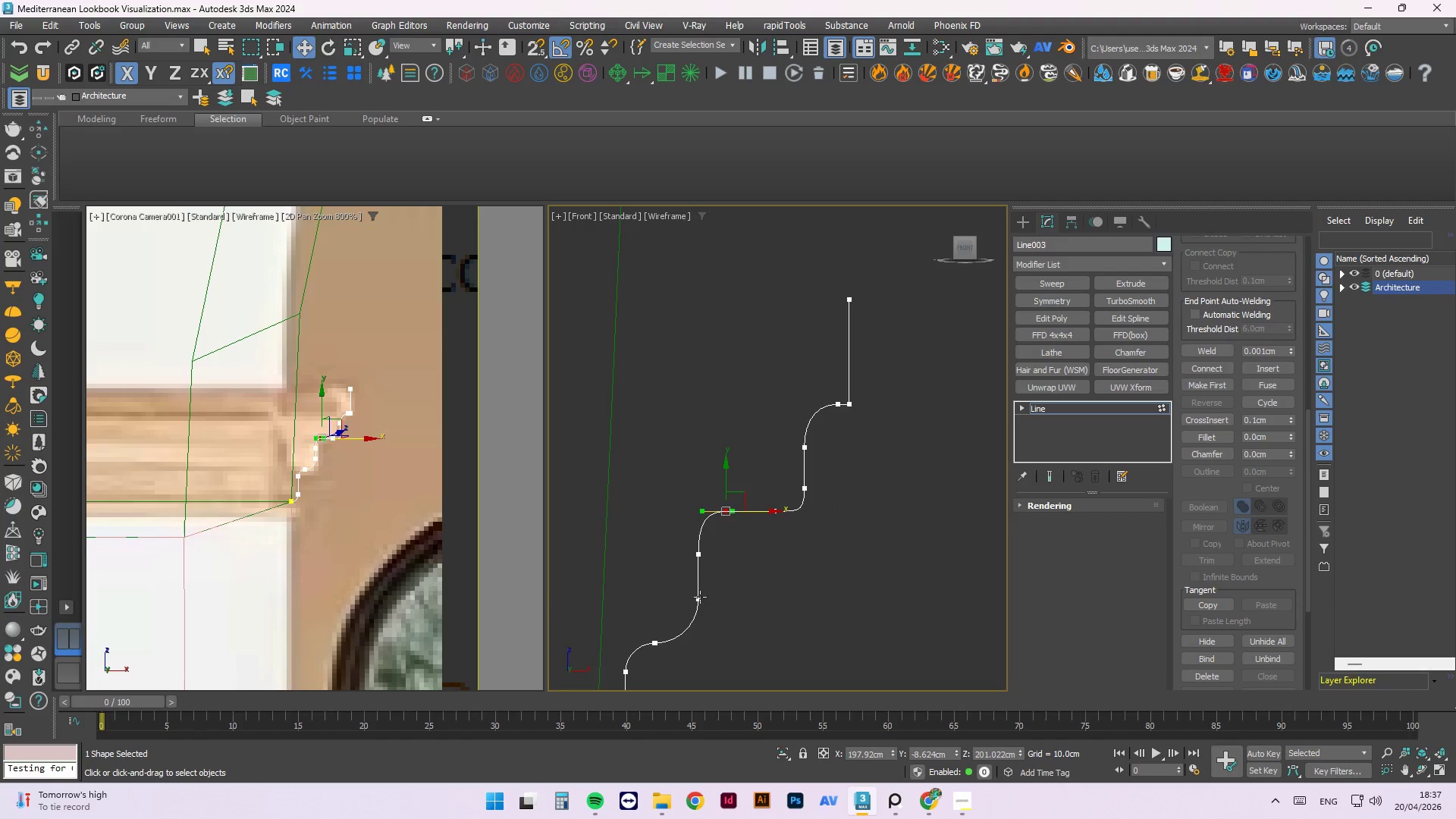 
left_click([699, 598])
 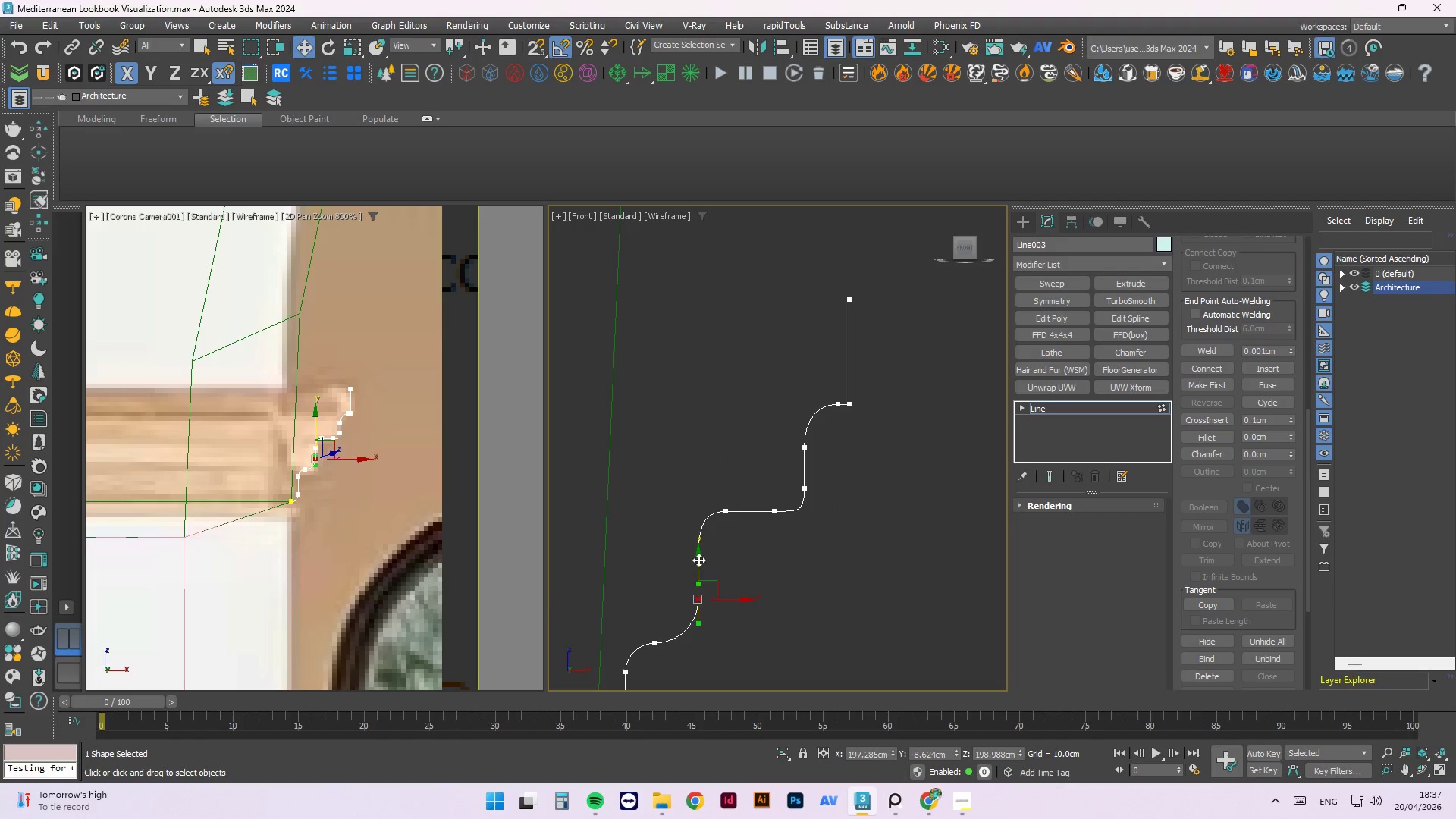 
left_click([741, 544])
 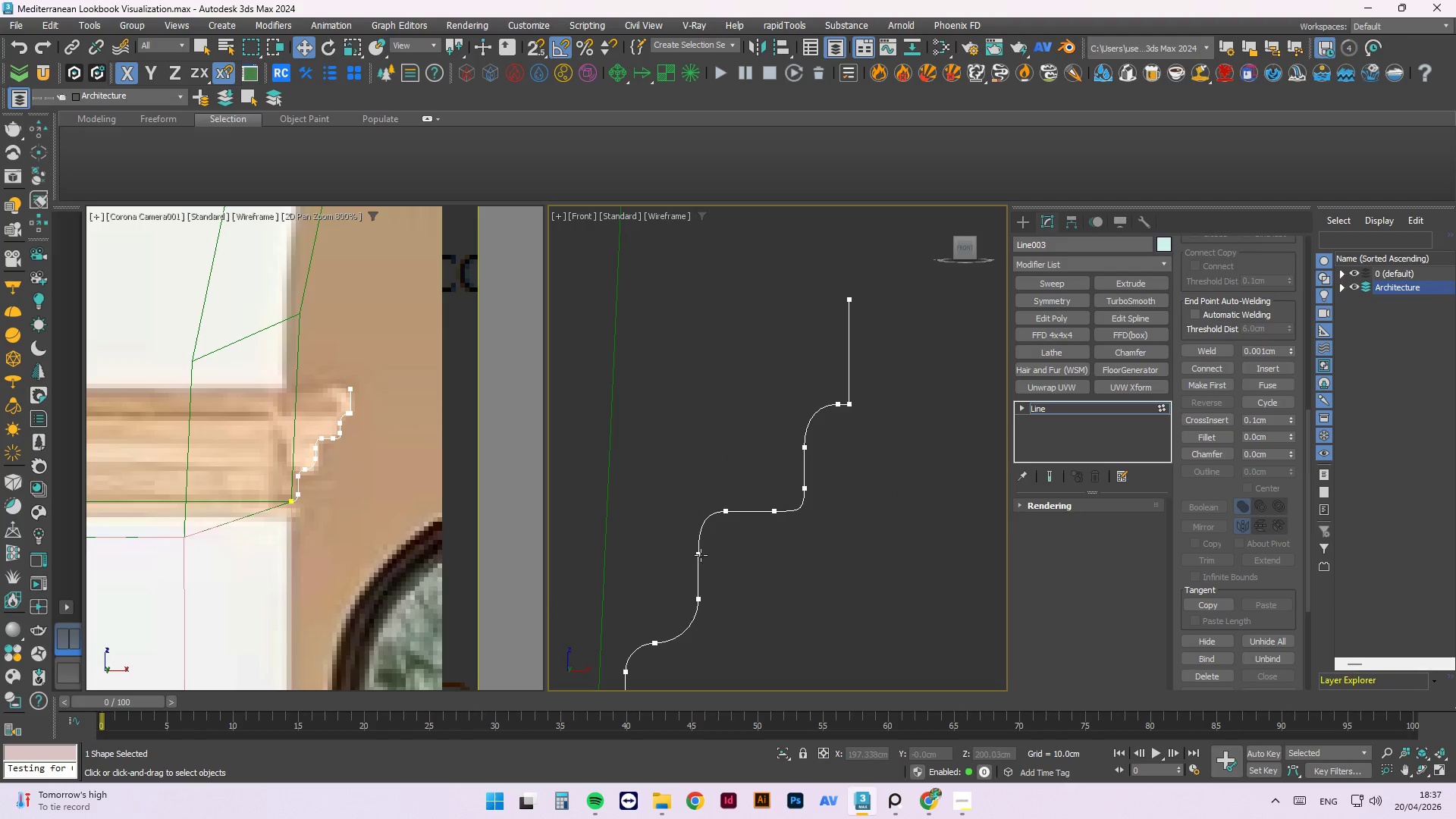 
left_click([699, 557])
 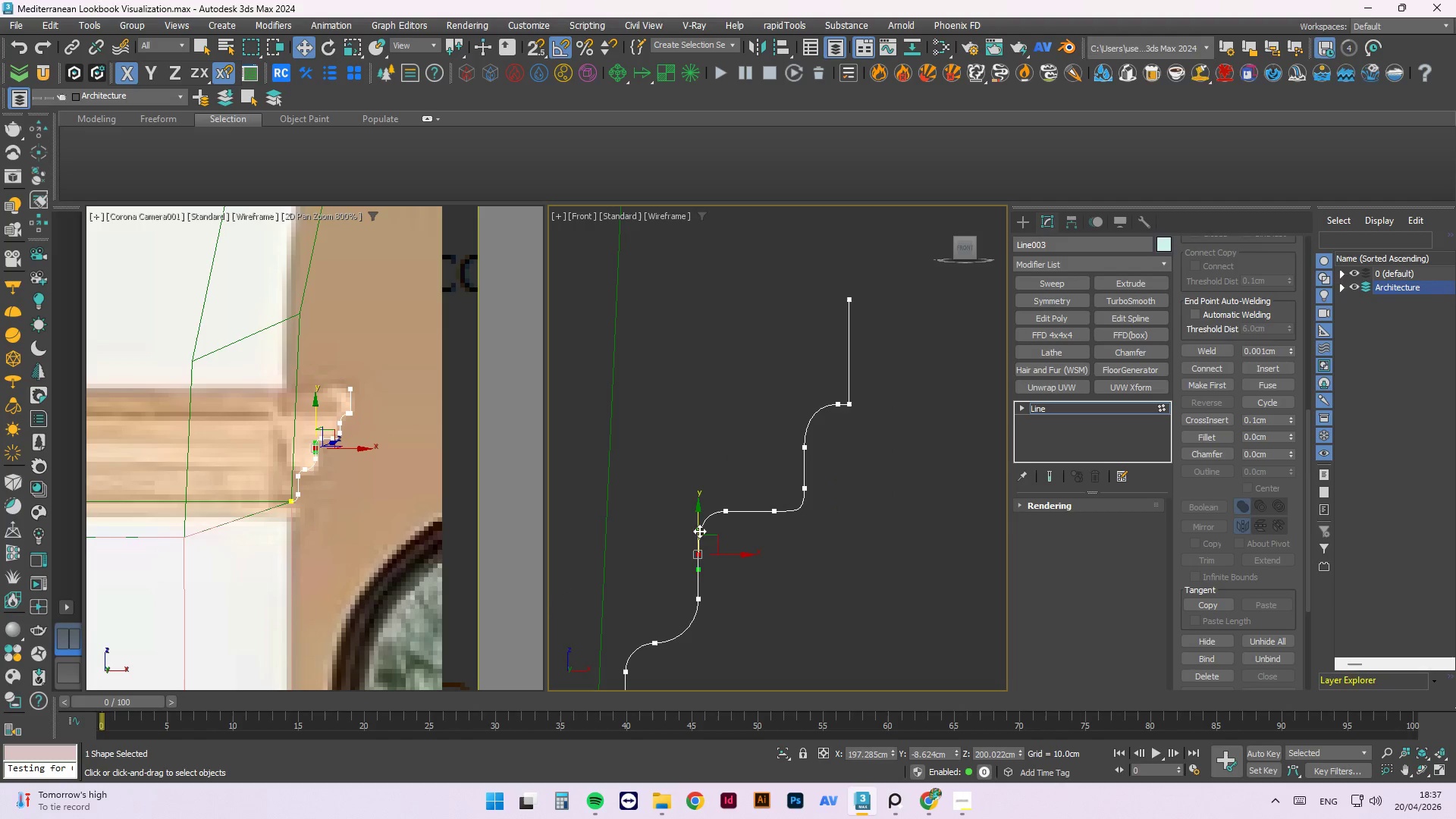 
left_click_drag(start_coordinate=[697, 523], to_coordinate=[702, 505])
 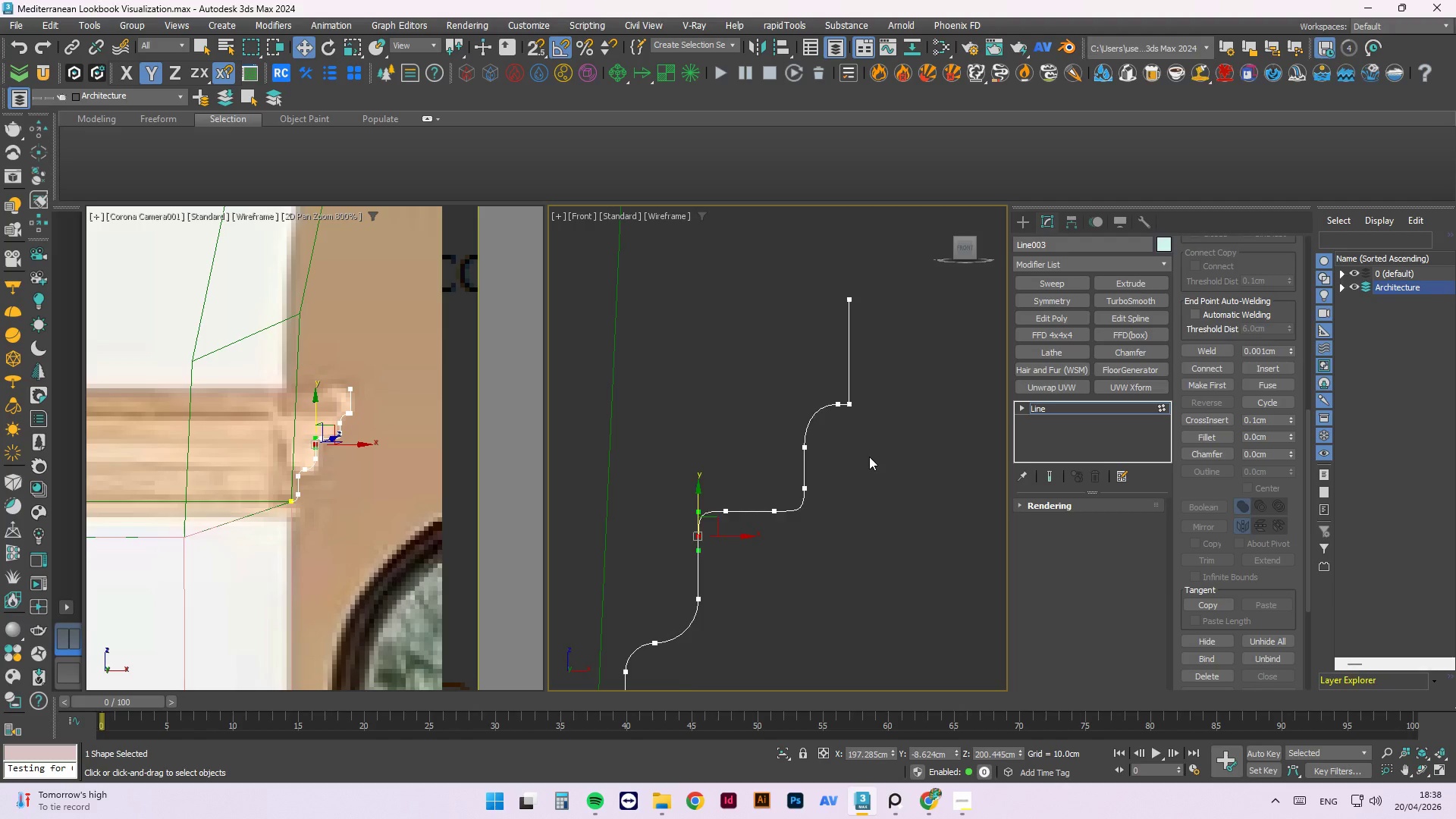 
left_click([784, 510])
 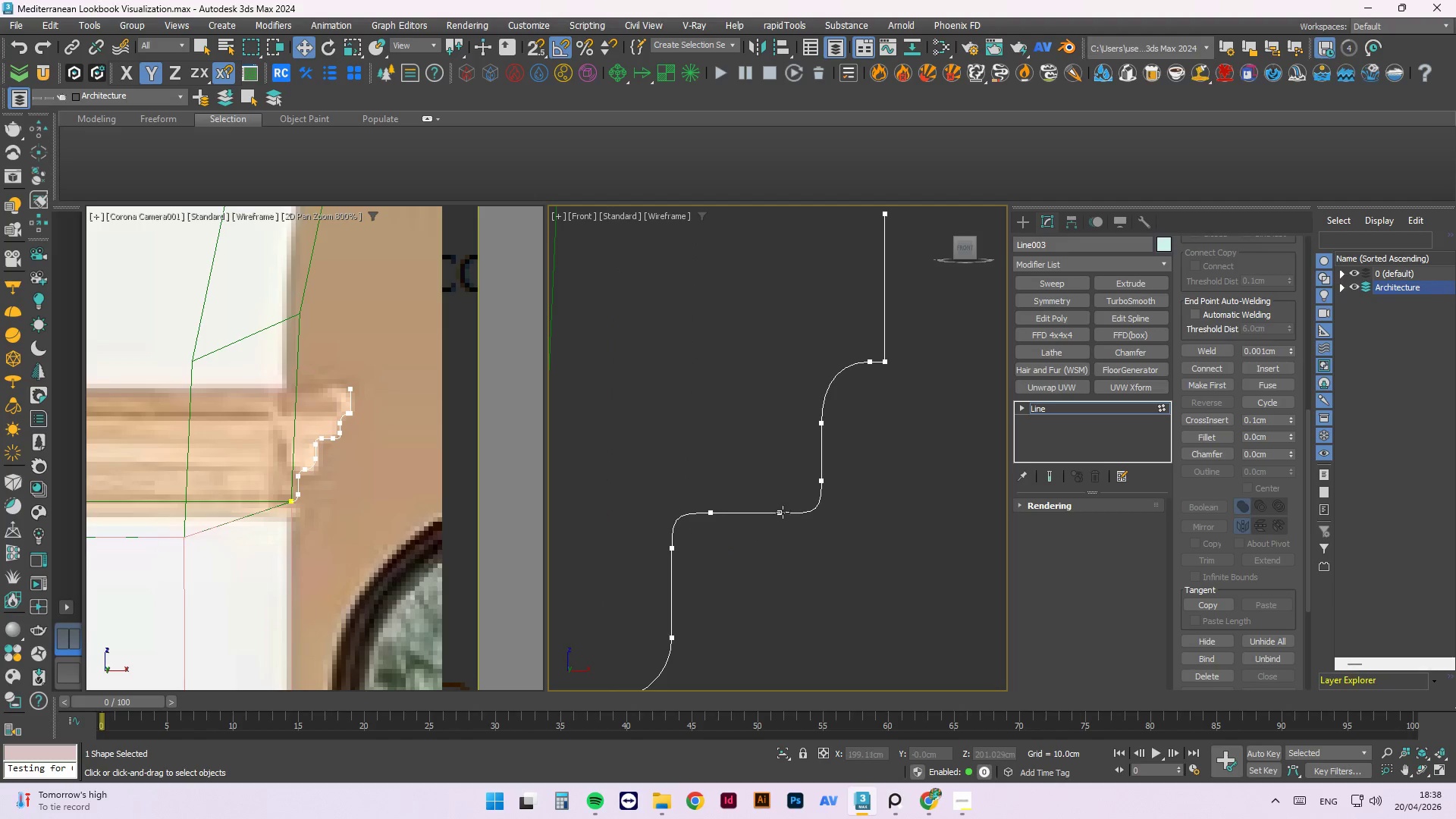 
scroll: coordinate [824, 478], scroll_direction: up, amount: 1.0
 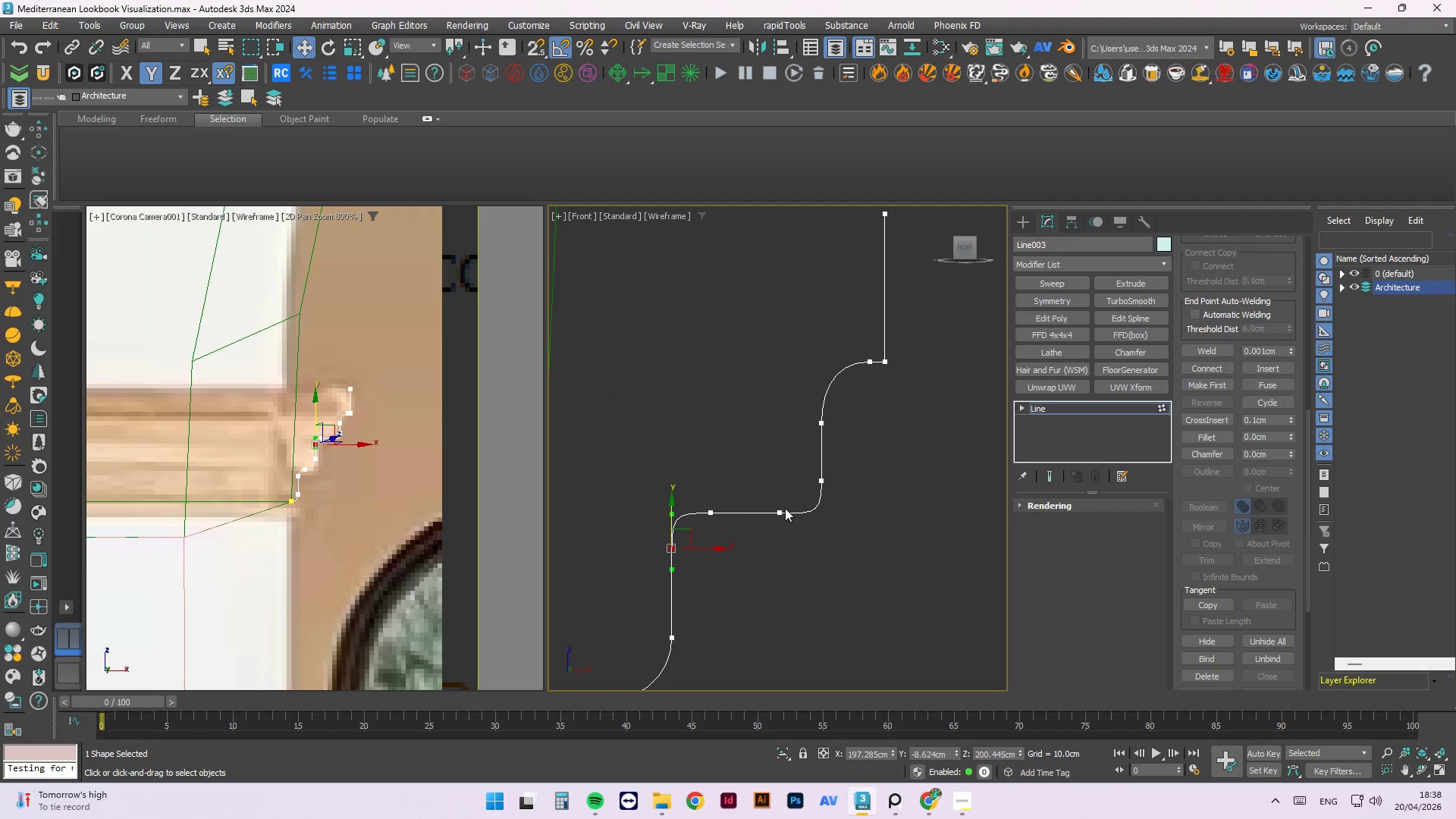 
double_click([780, 510])
 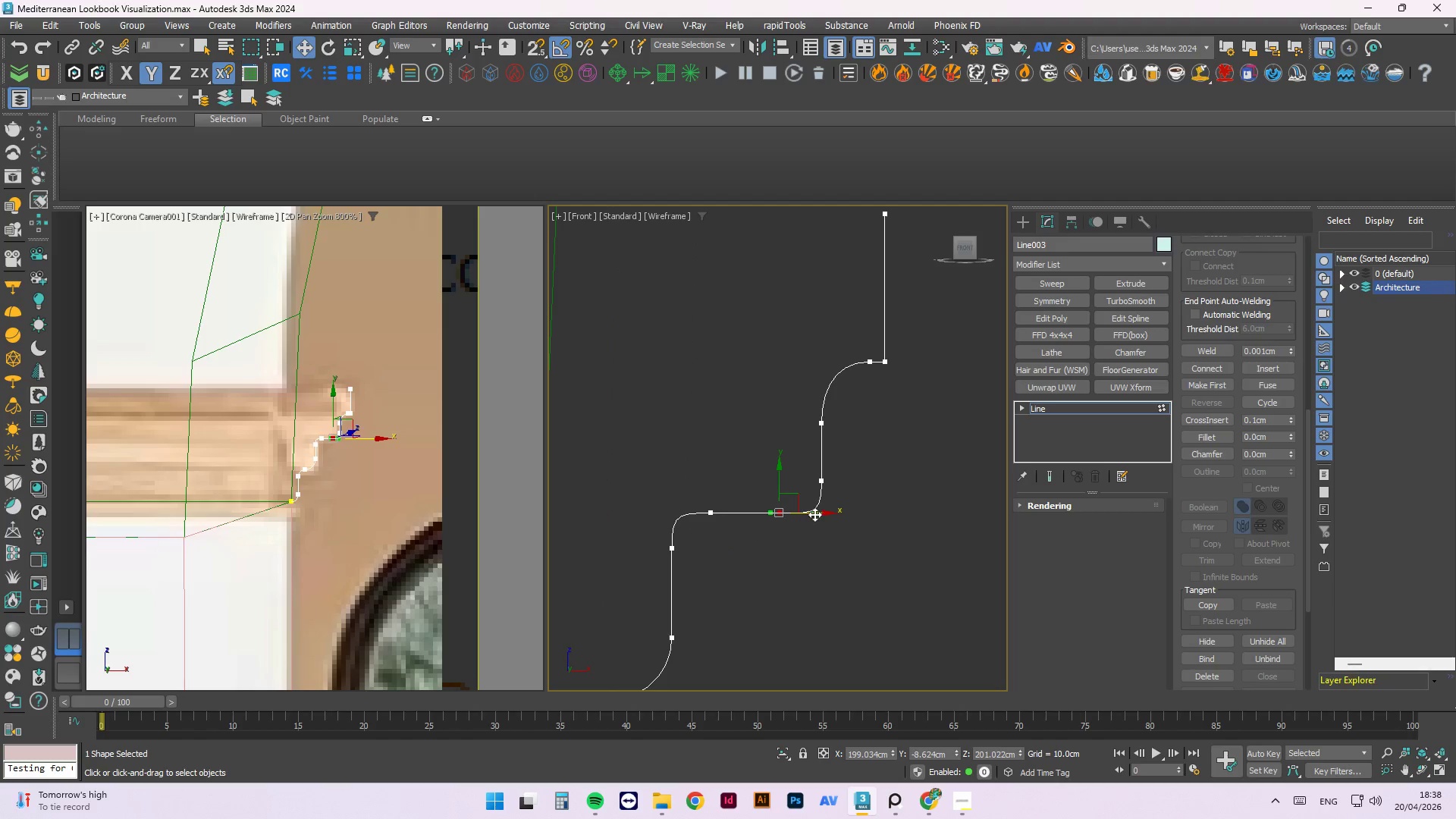 
left_click_drag(start_coordinate=[814, 514], to_coordinate=[810, 513])
 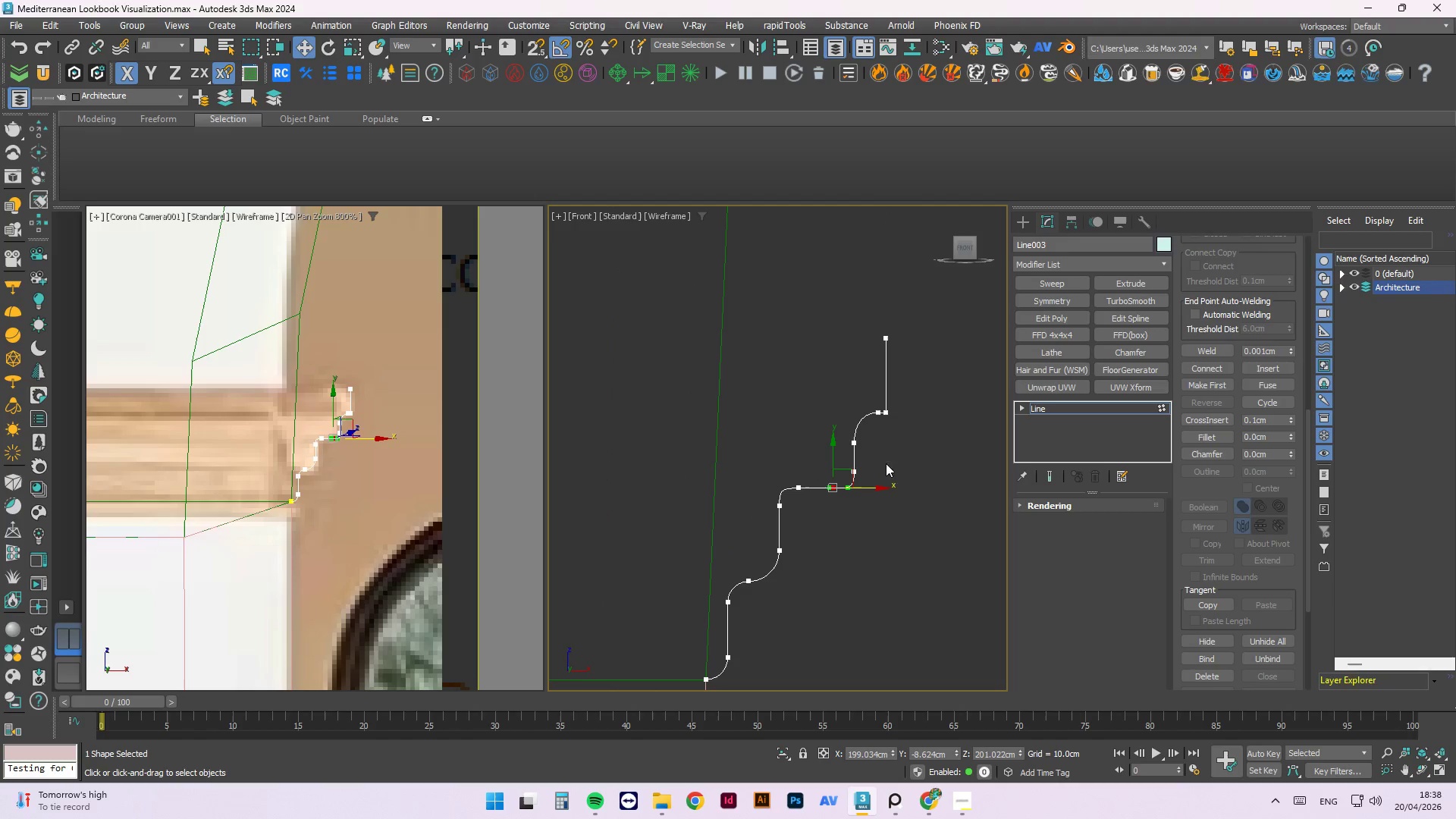 
scroll: coordinate [762, 582], scroll_direction: none, amount: 0.0
 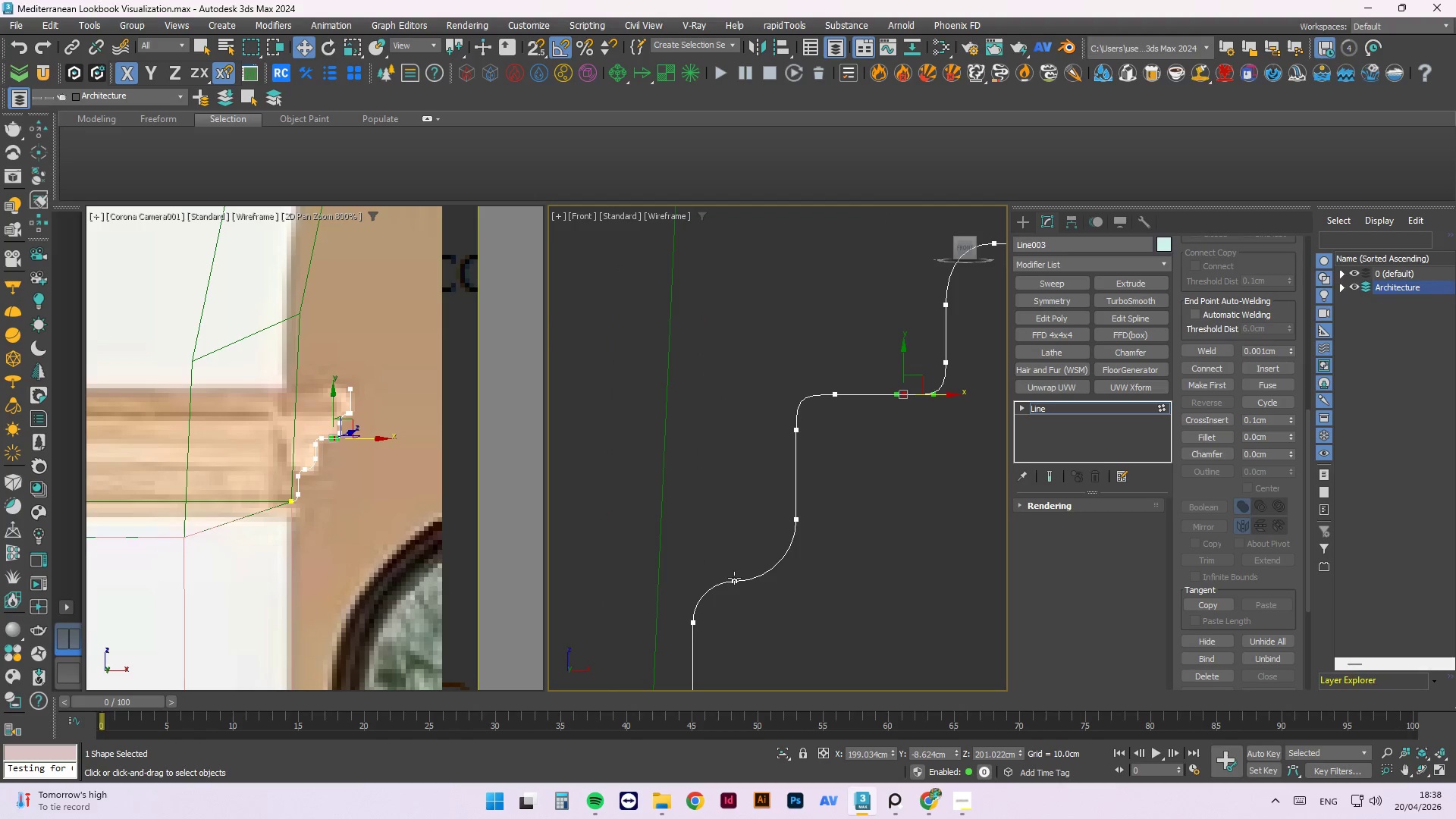 
left_click([736, 579])
 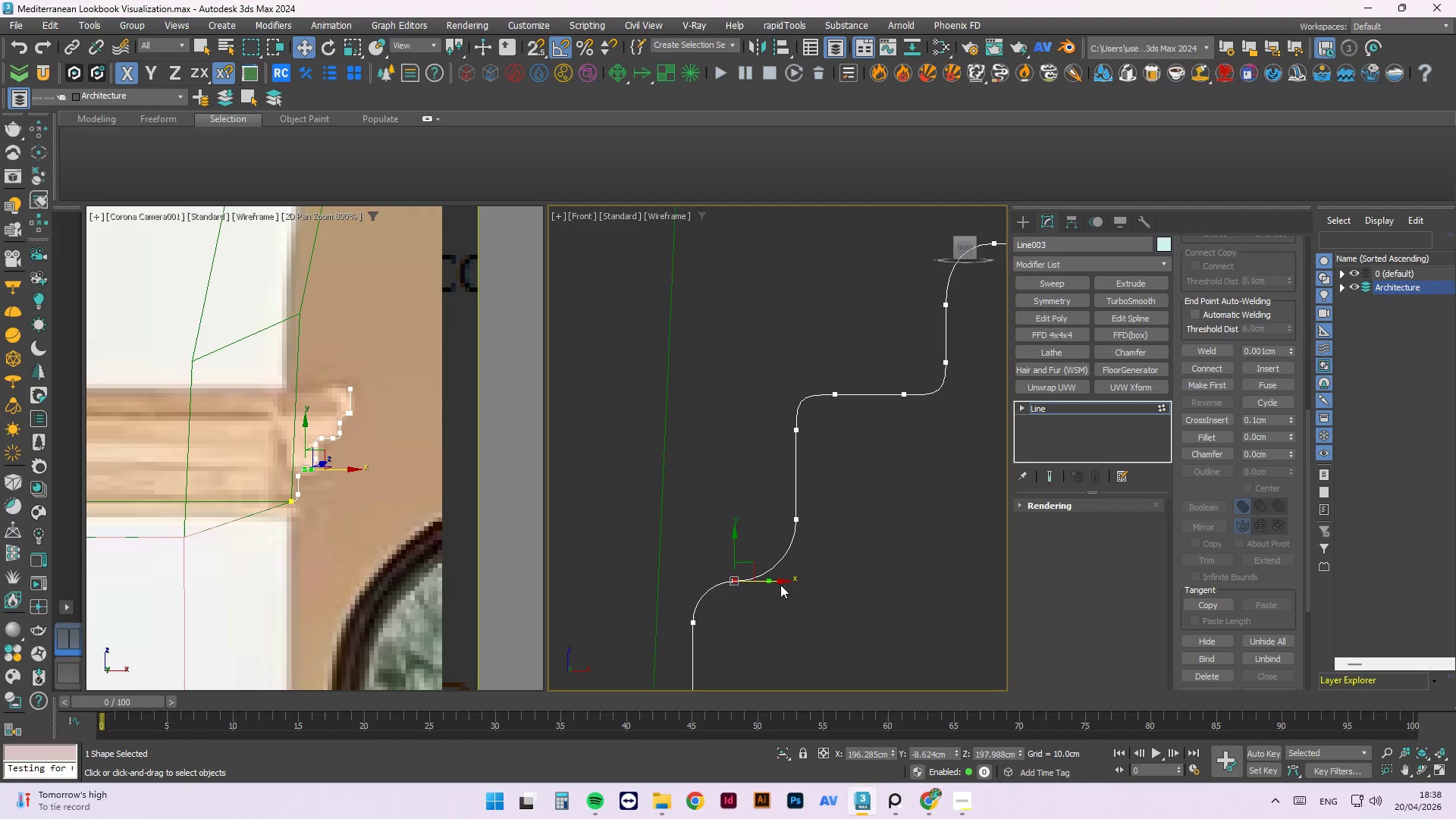 
left_click_drag(start_coordinate=[785, 582], to_coordinate=[815, 583])
 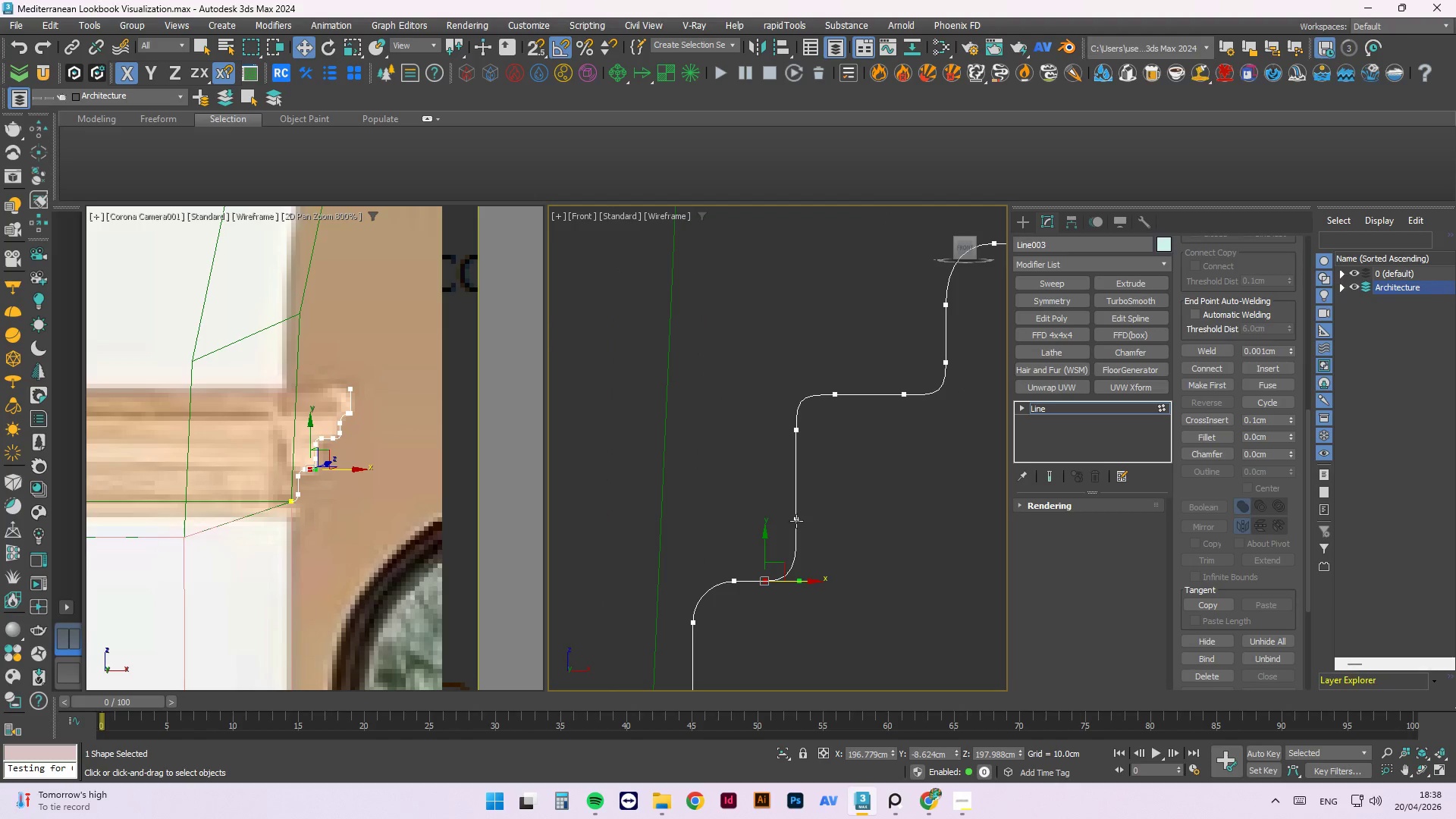 
left_click([796, 521])
 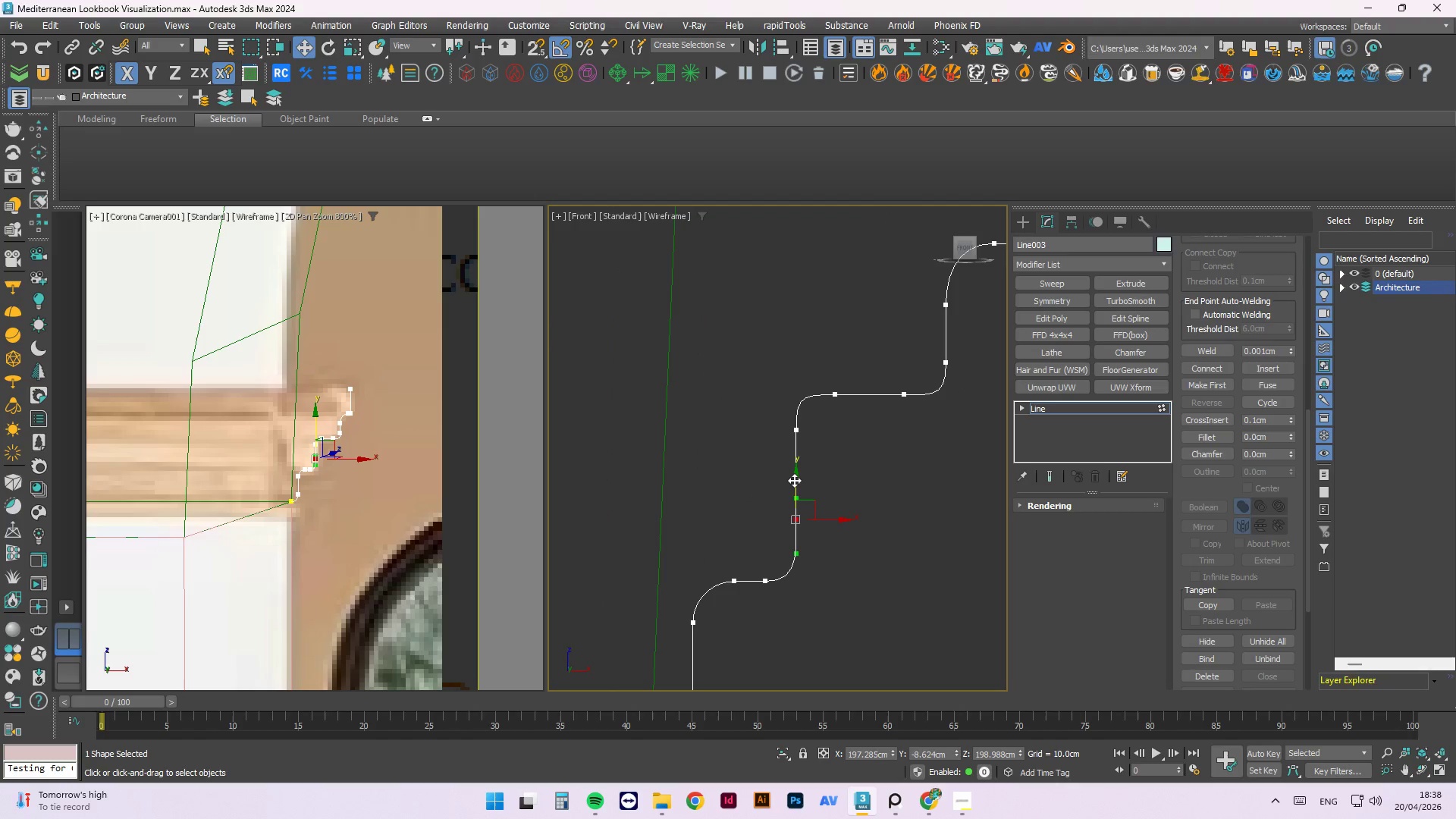 
left_click_drag(start_coordinate=[794, 478], to_coordinate=[801, 492])
 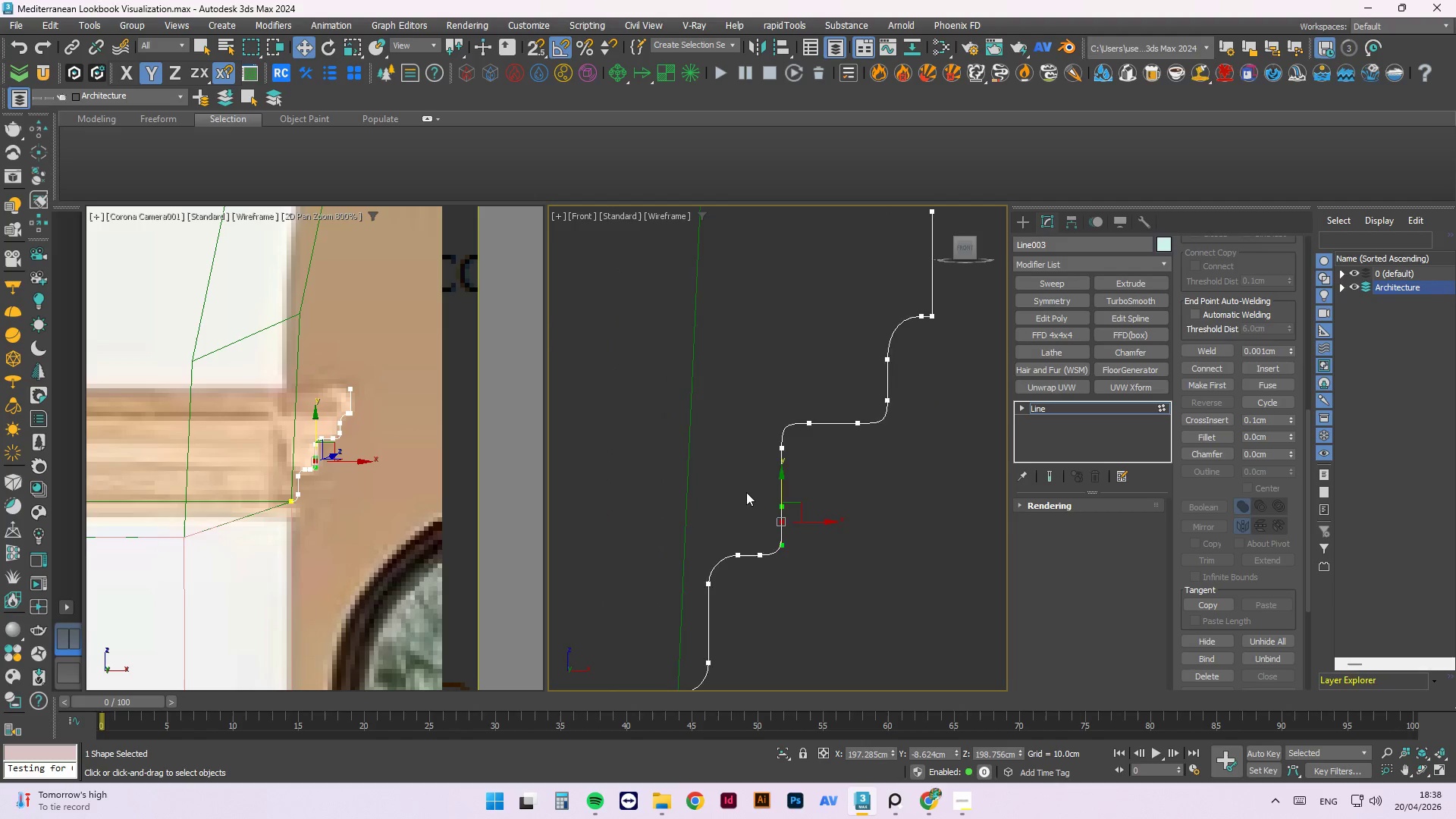 
left_click([728, 551])
 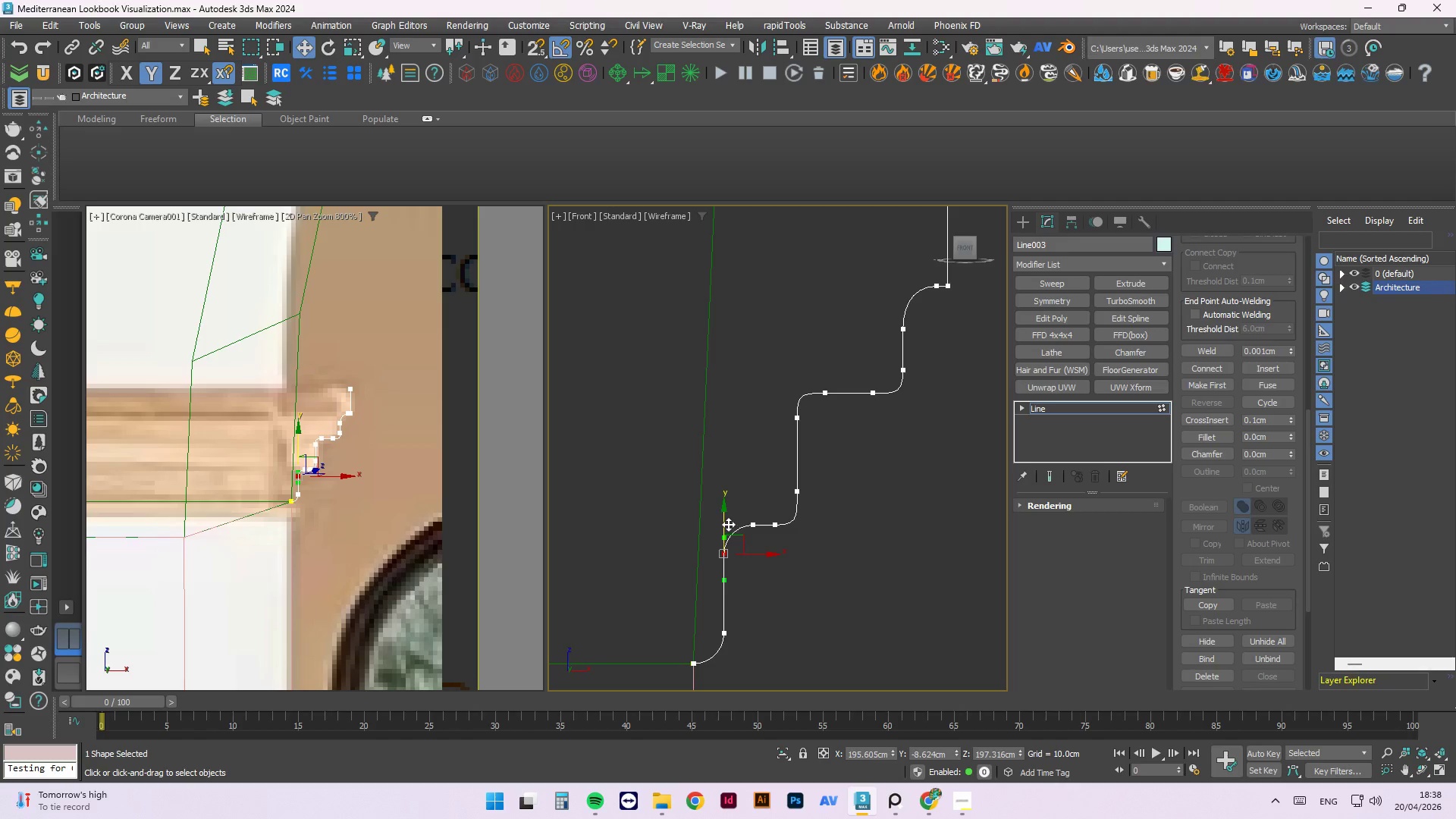 
scroll: coordinate [709, 565], scroll_direction: down, amount: 1.0
 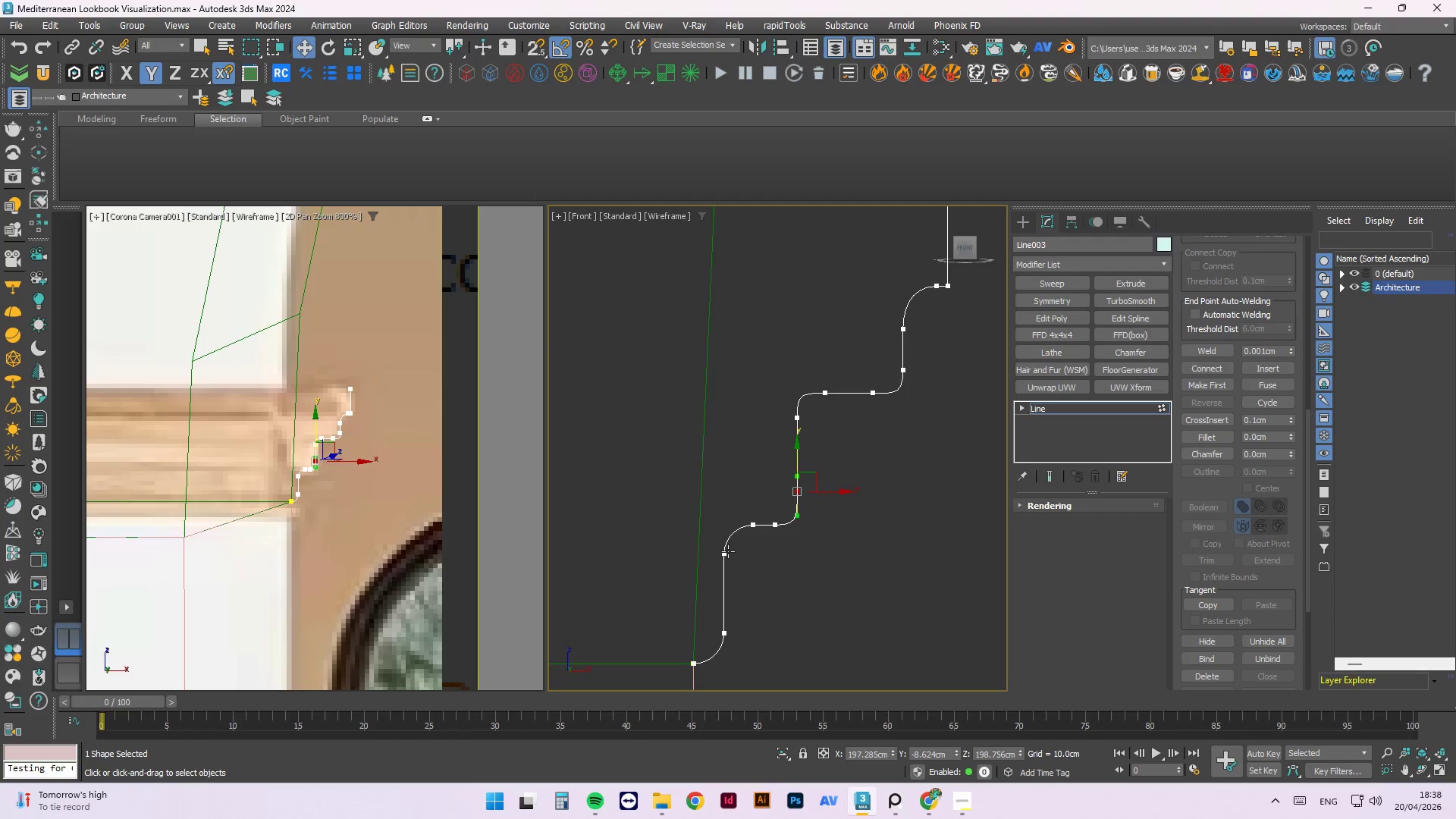 
left_click_drag(start_coordinate=[726, 521], to_coordinate=[728, 510])
 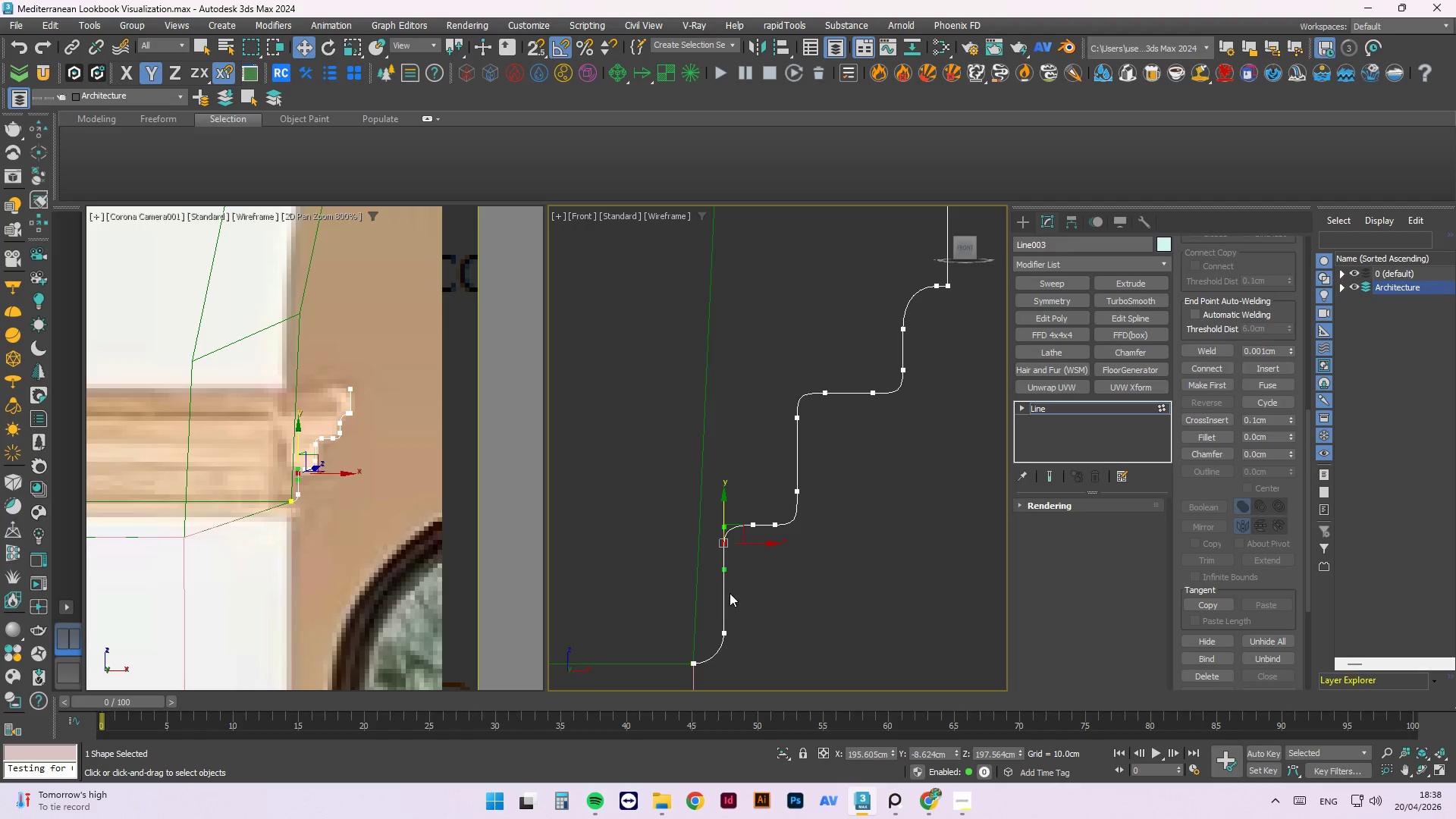 
scroll: coordinate [730, 595], scroll_direction: down, amount: 2.0
 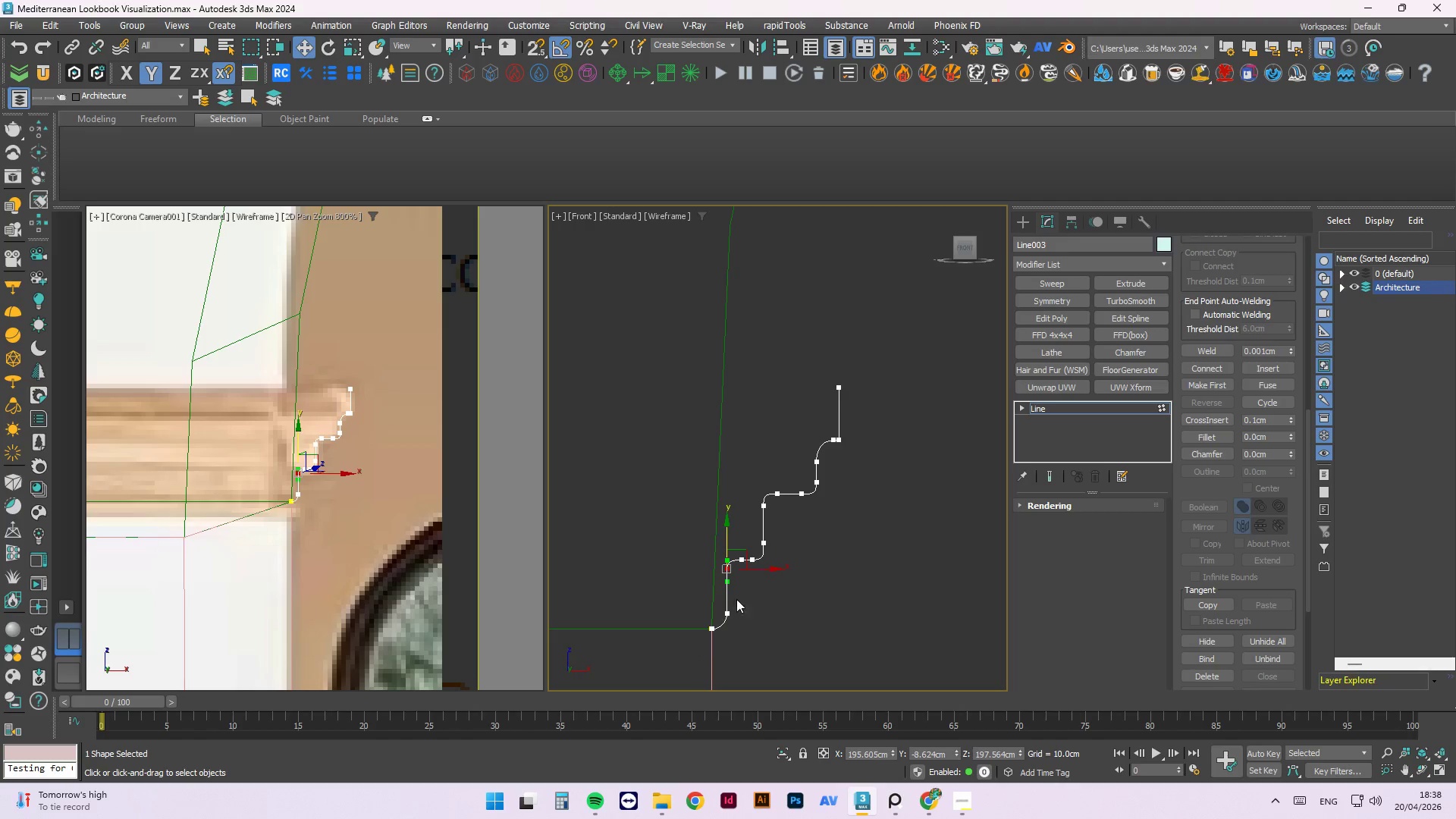 
left_click([728, 610])
 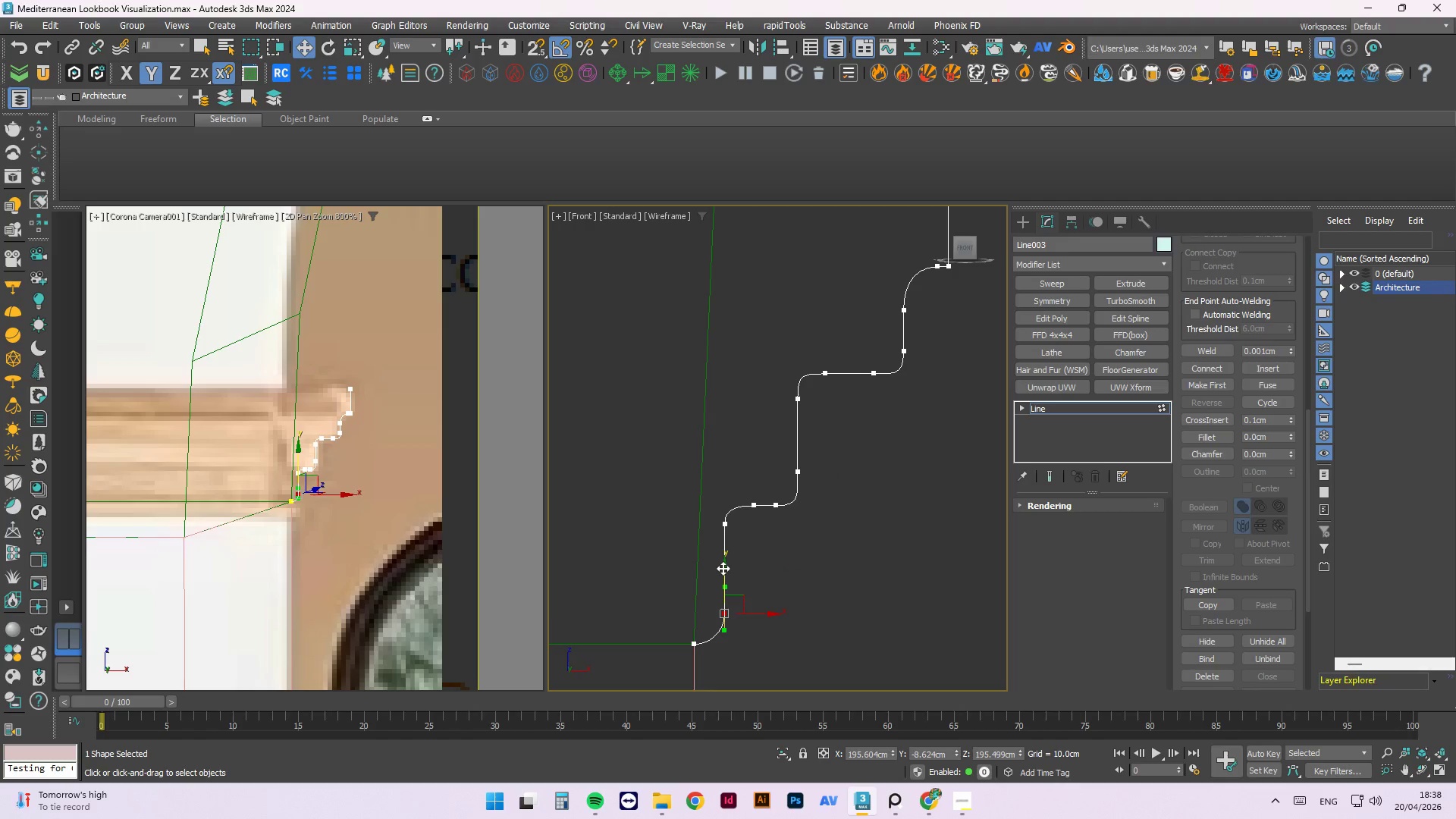 
scroll: coordinate [728, 616], scroll_direction: up, amount: 2.0
 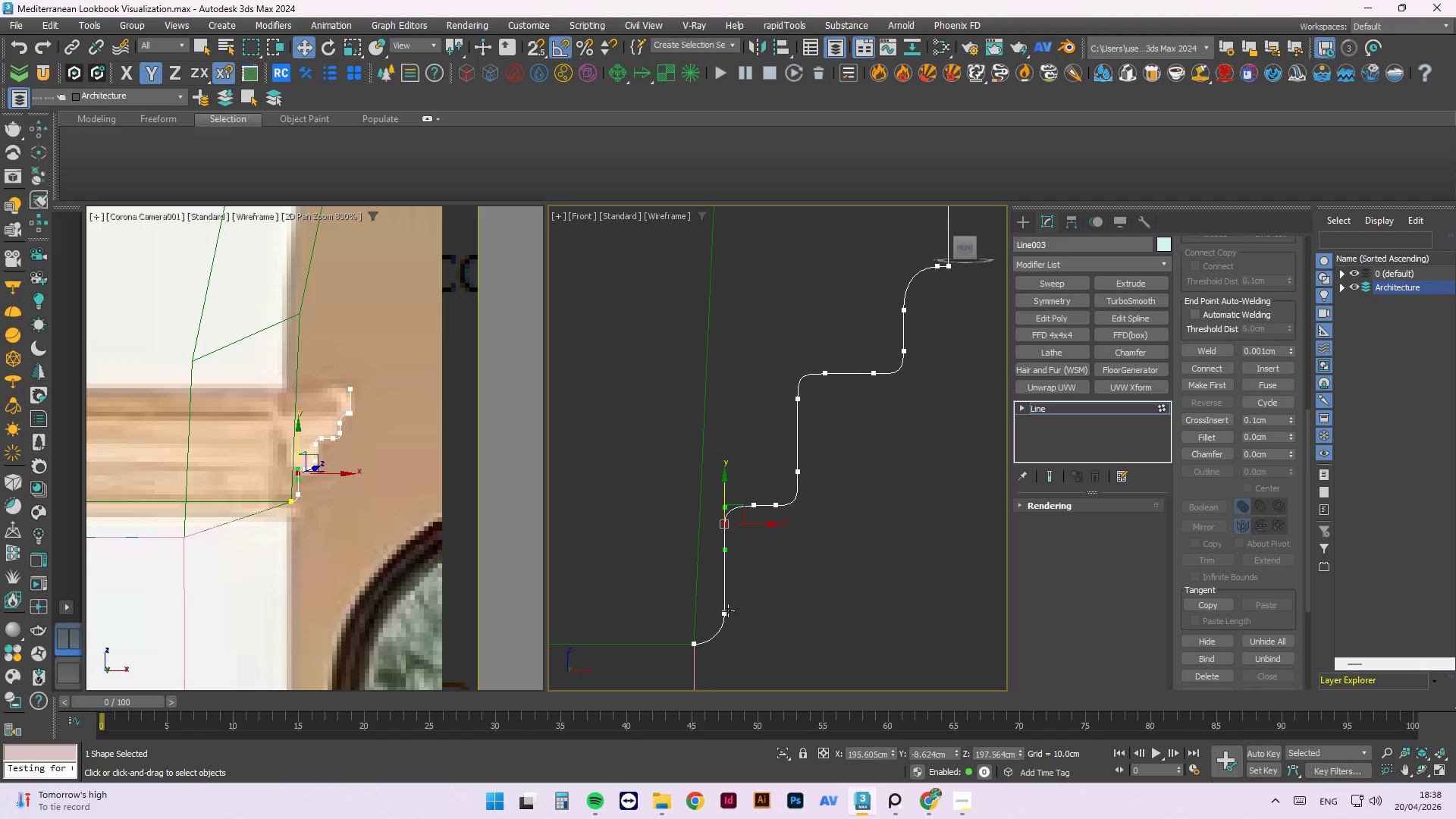 
left_click_drag(start_coordinate=[723, 570], to_coordinate=[729, 583])
 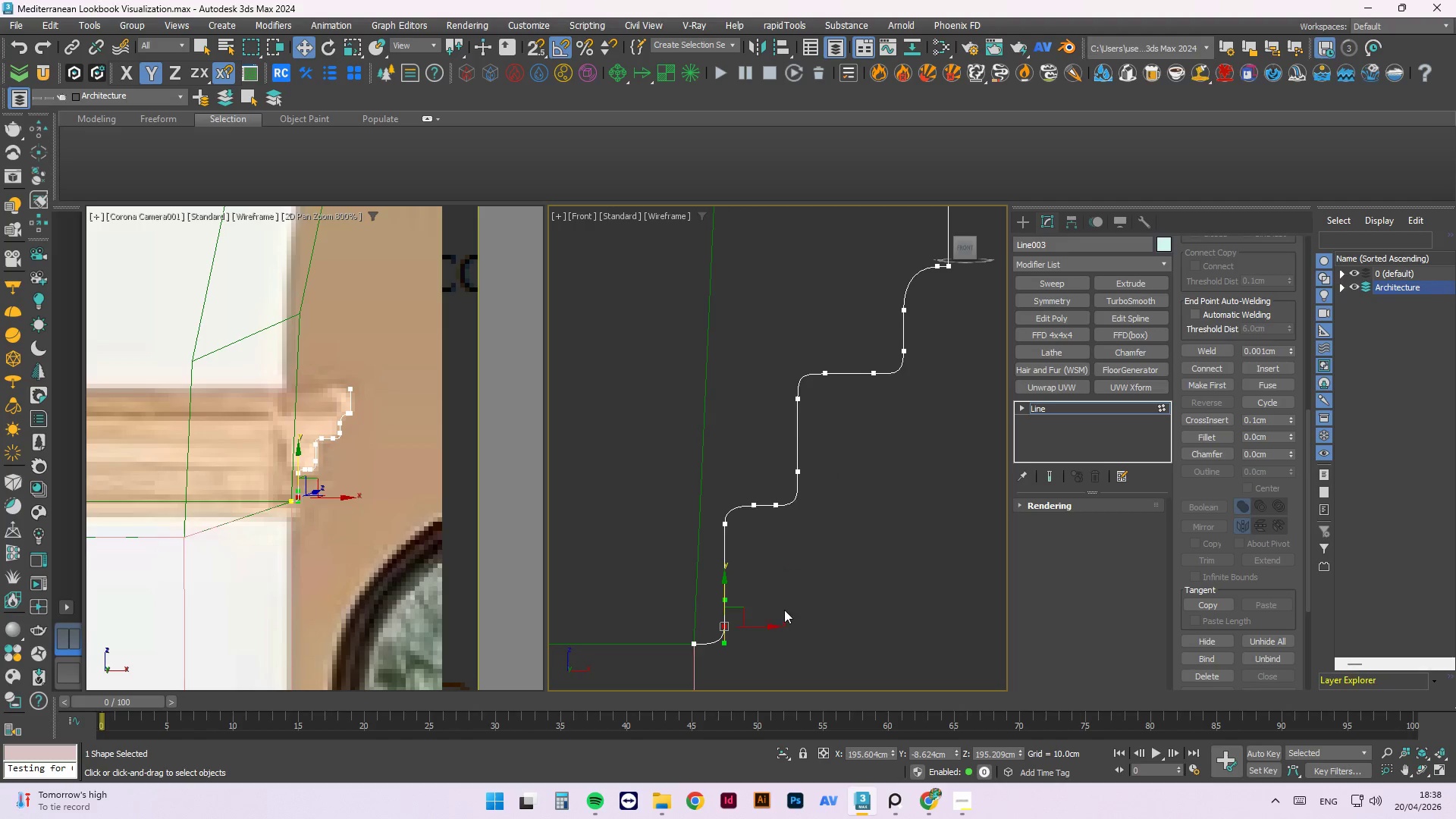 
scroll: coordinate [821, 526], scroll_direction: up, amount: 2.0
 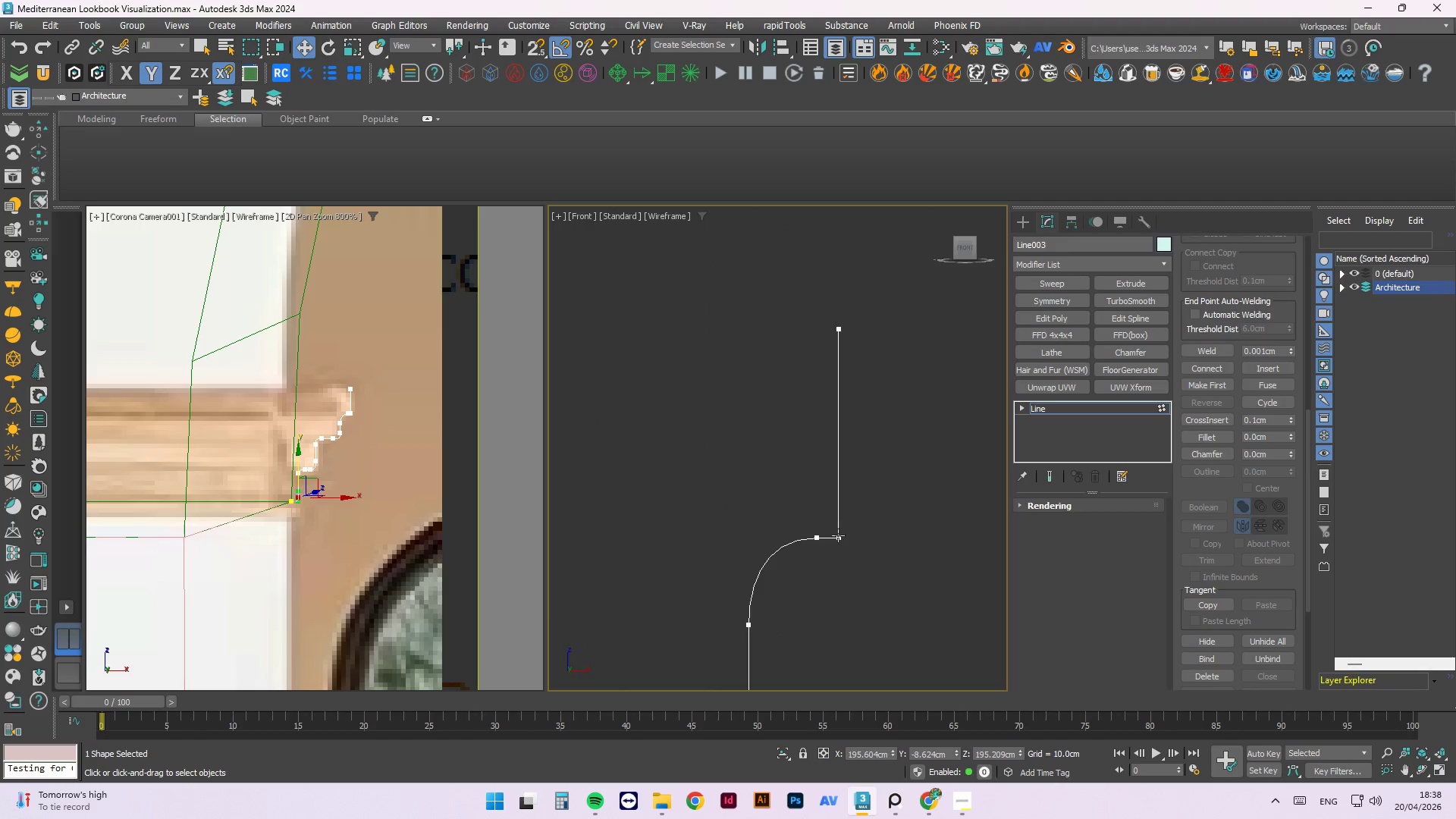 
left_click([840, 535])
 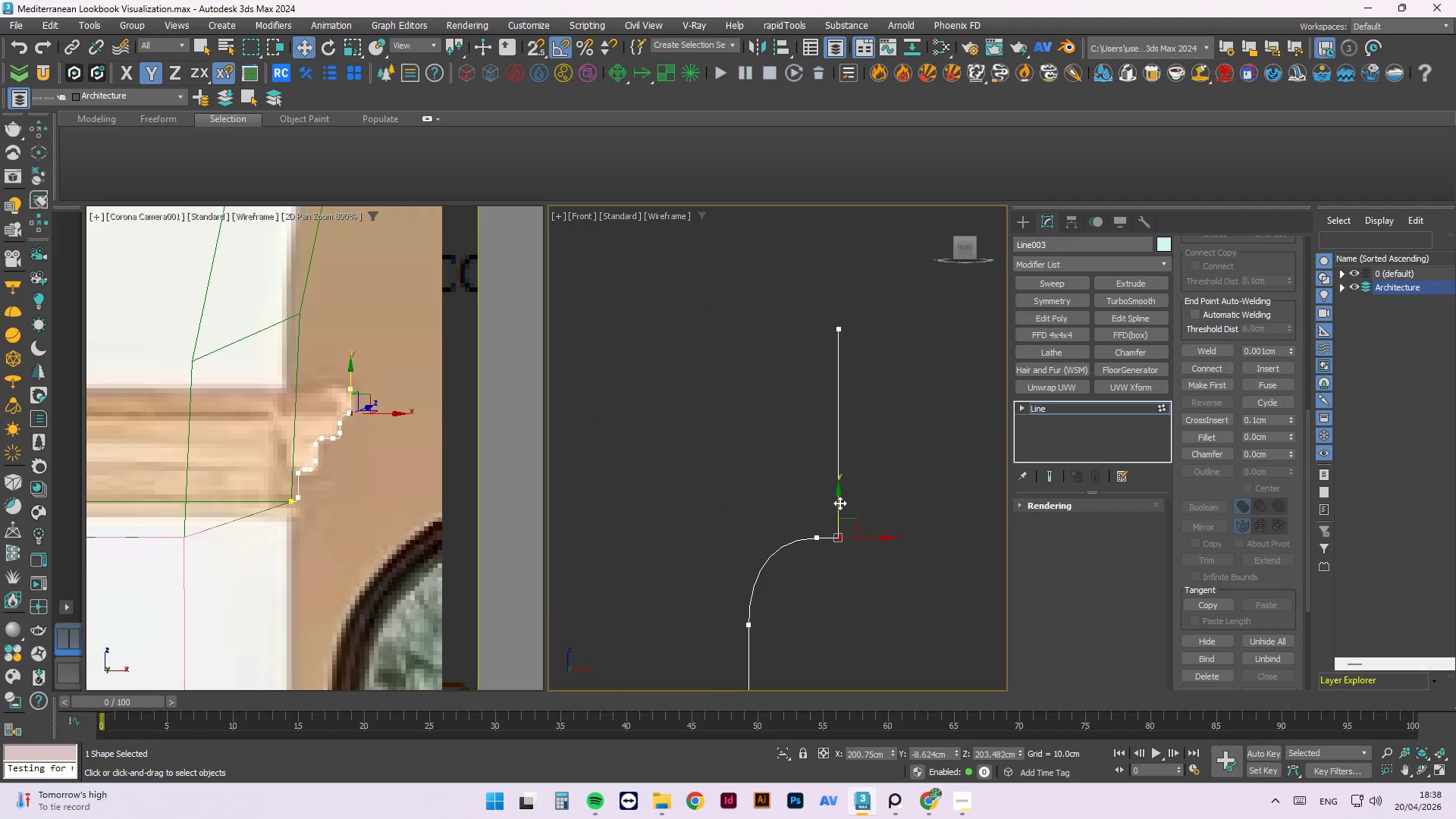 
left_click_drag(start_coordinate=[838, 500], to_coordinate=[845, 497])
 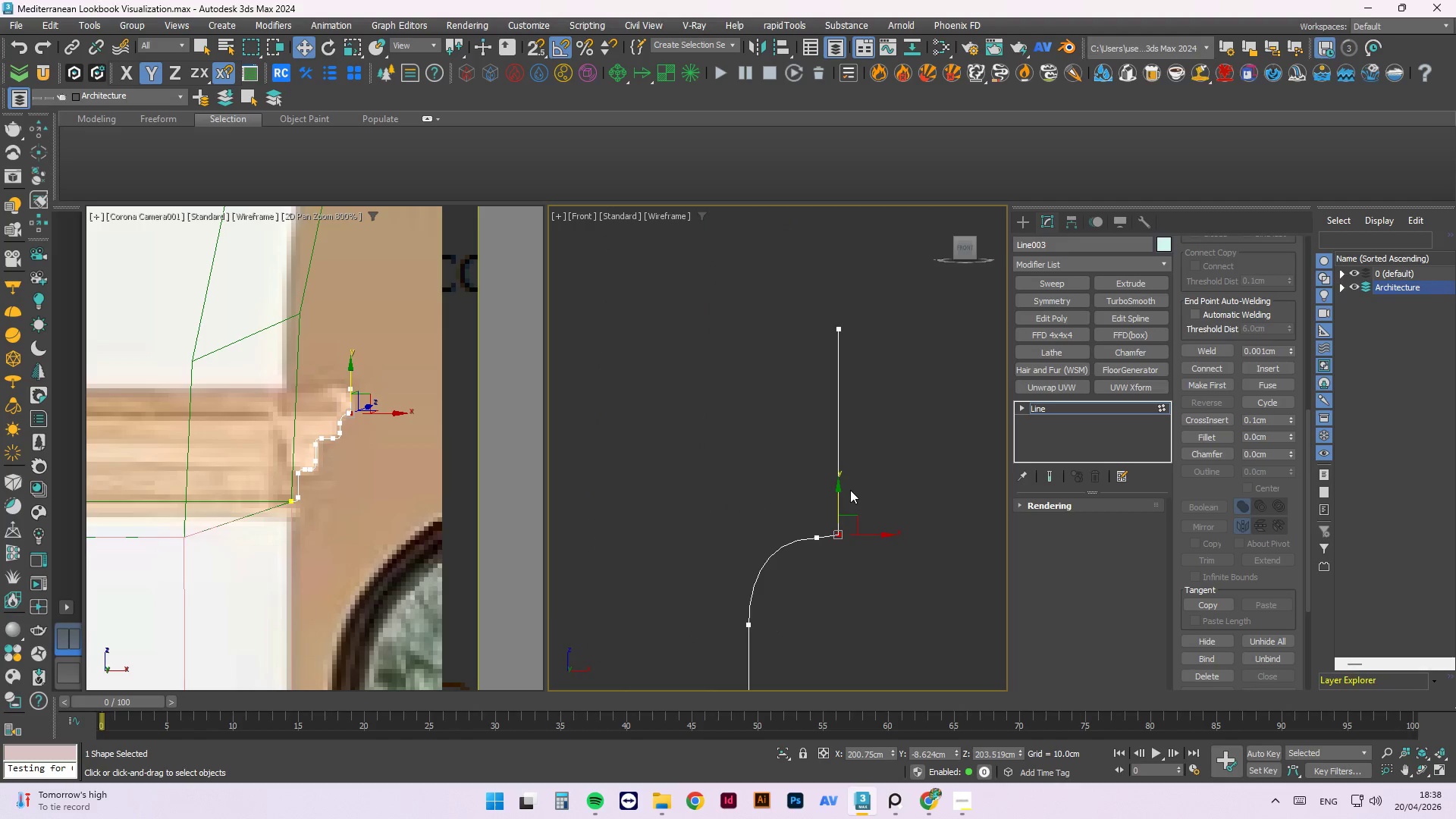 
key(Control+Z)
 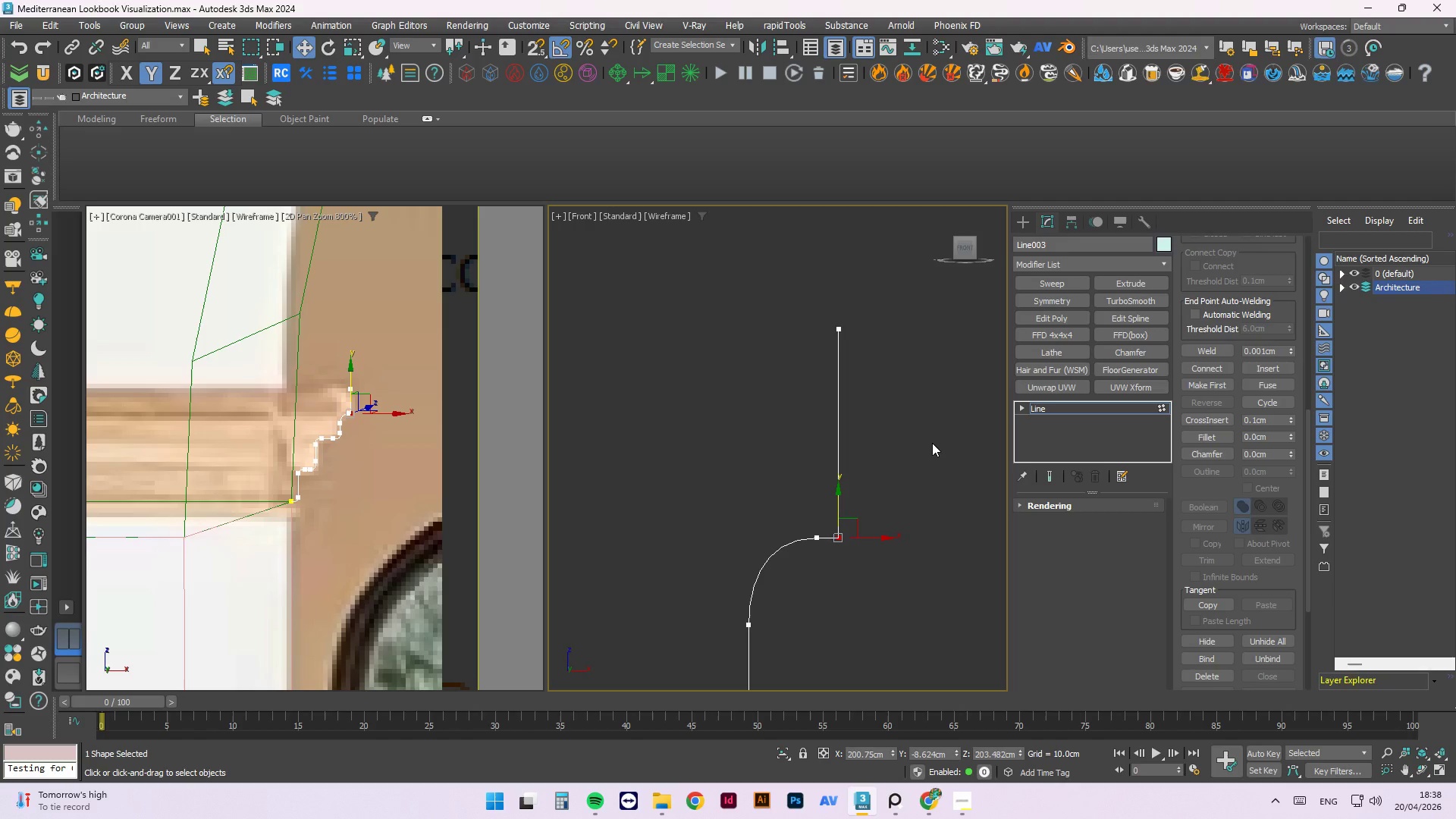 
wait(11.14)
 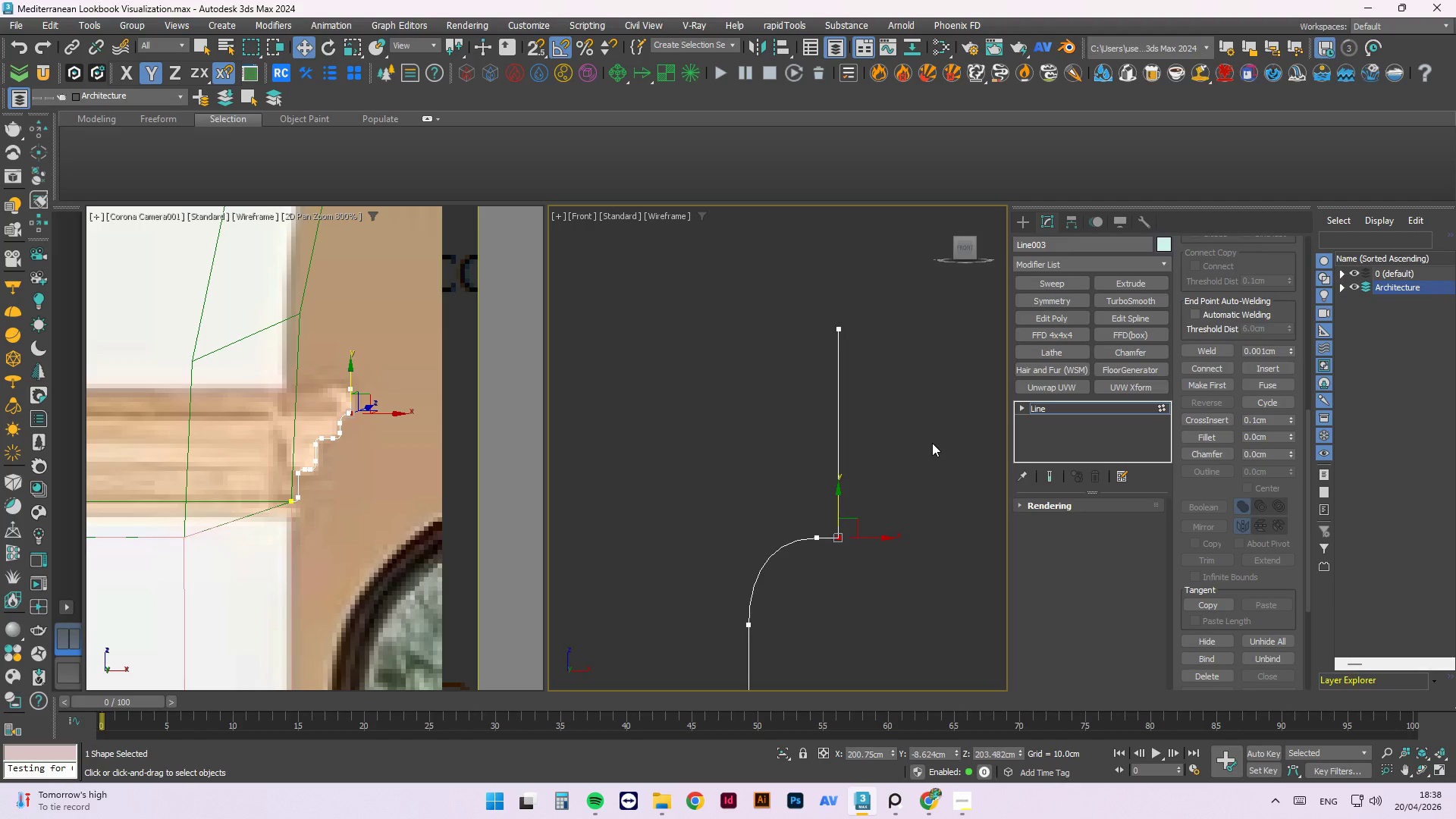 
key(Control+S)
 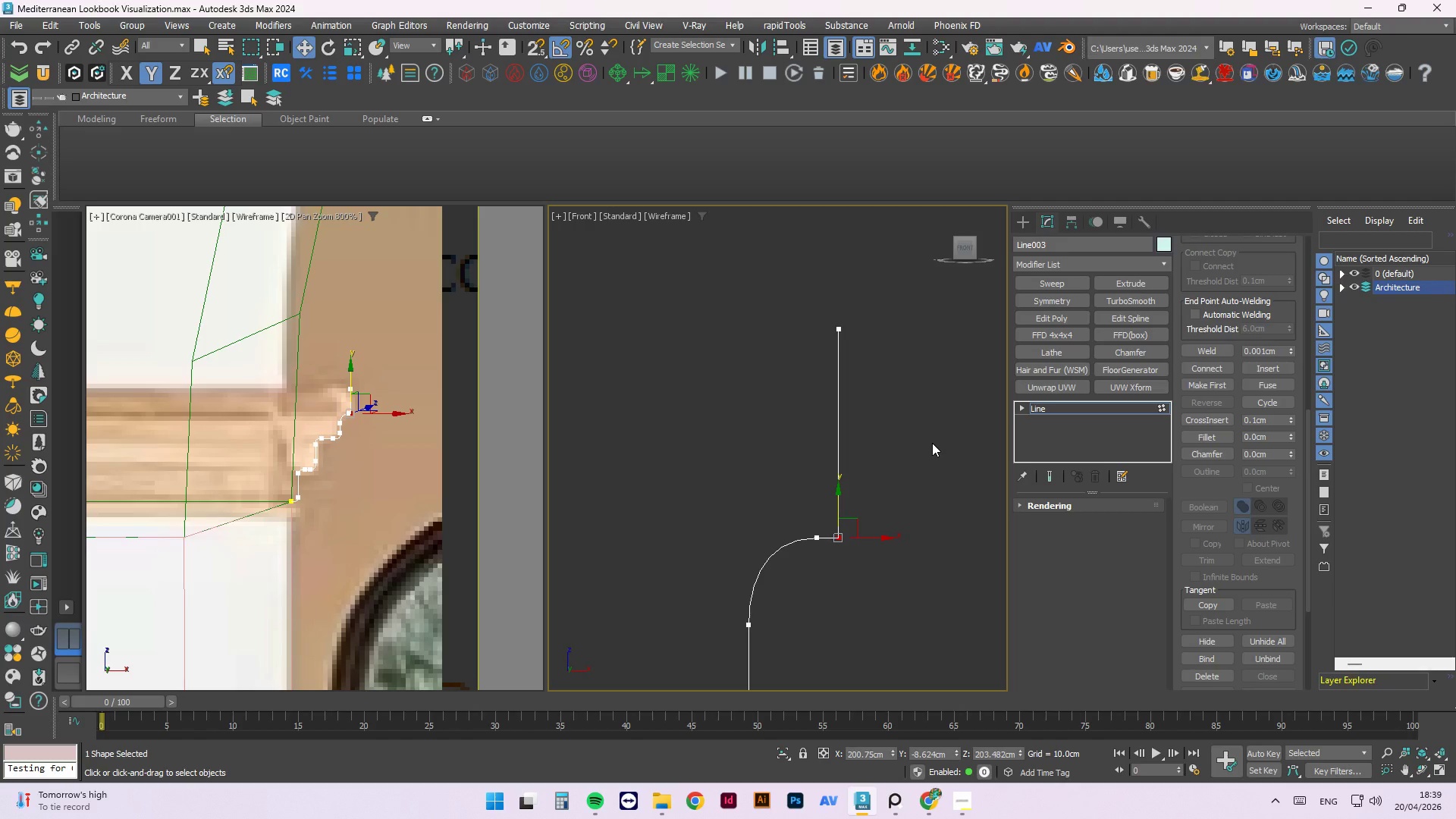 
wait(49.69)
 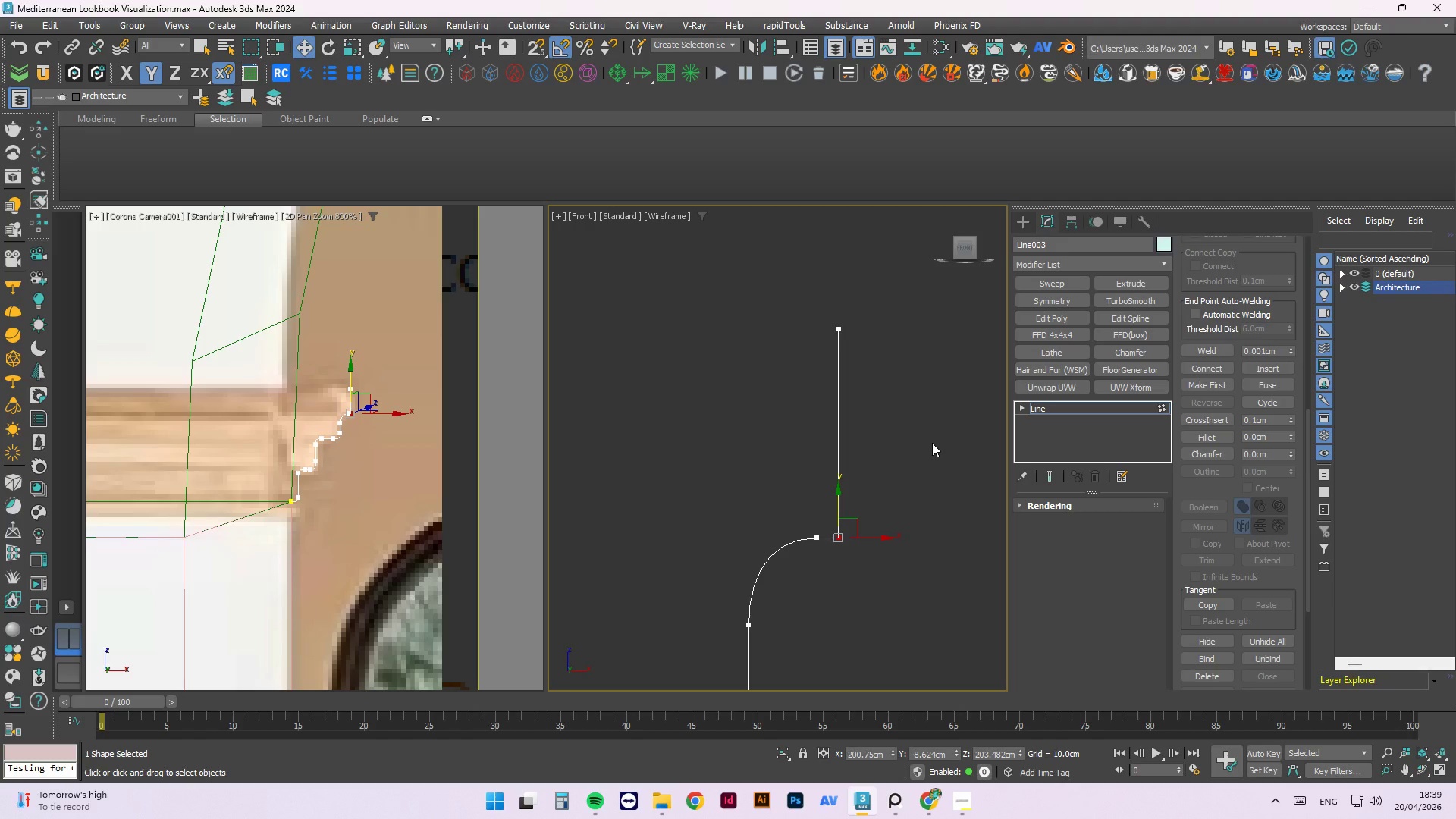 
left_click([839, 327])
 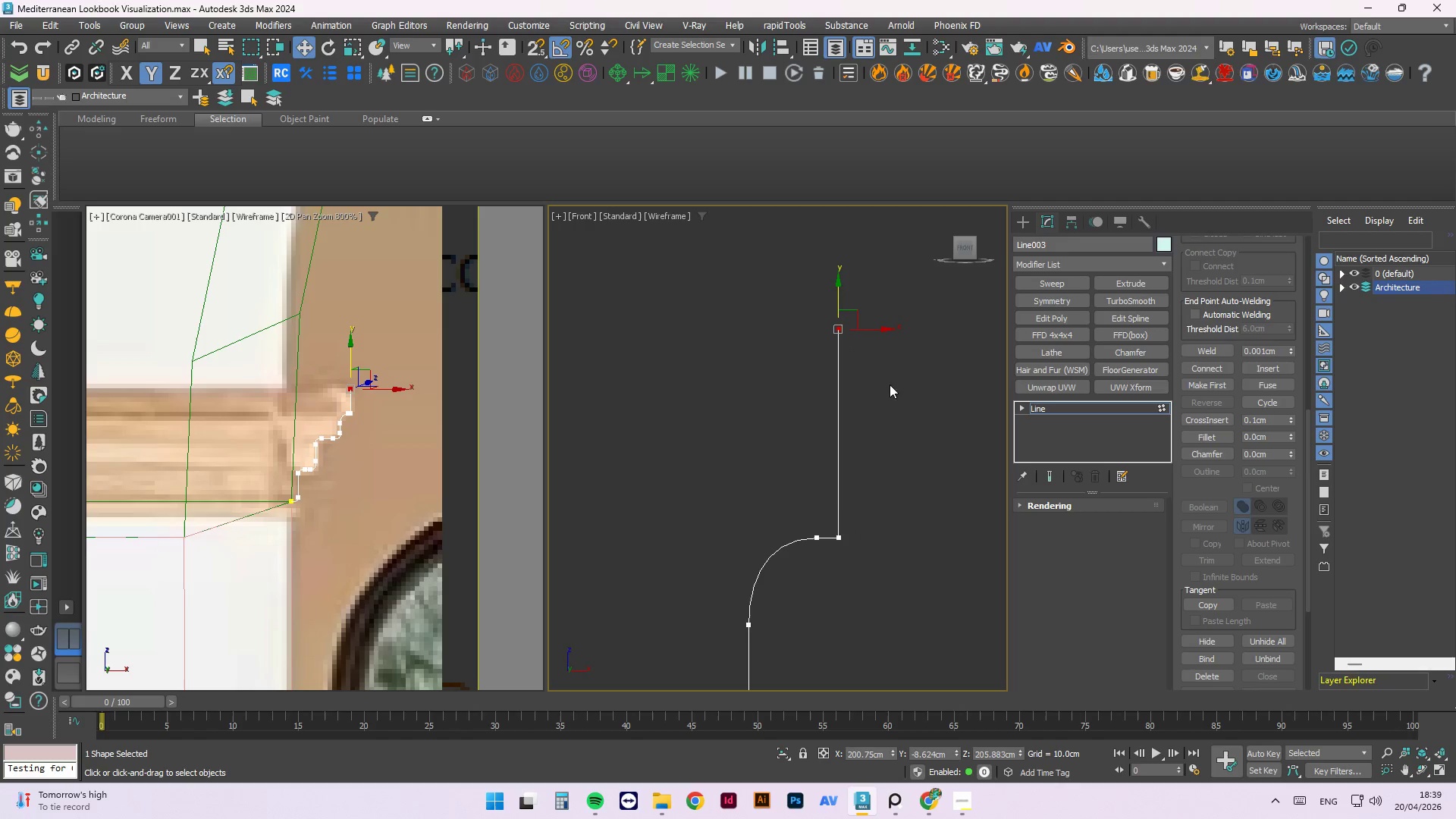 
left_click([873, 403])
 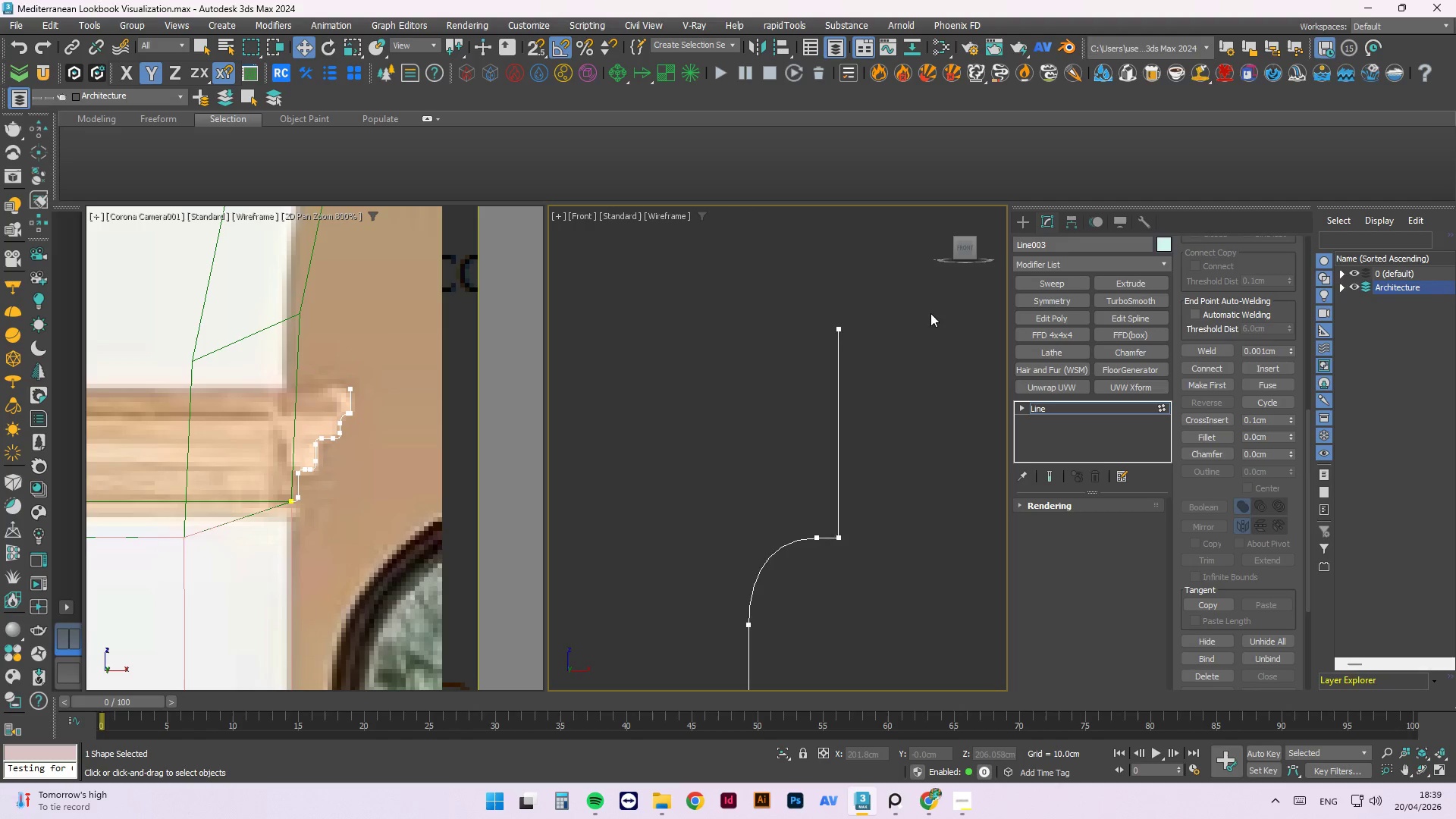 
scroll: coordinate [930, 324], scroll_direction: down, amount: 4.0
 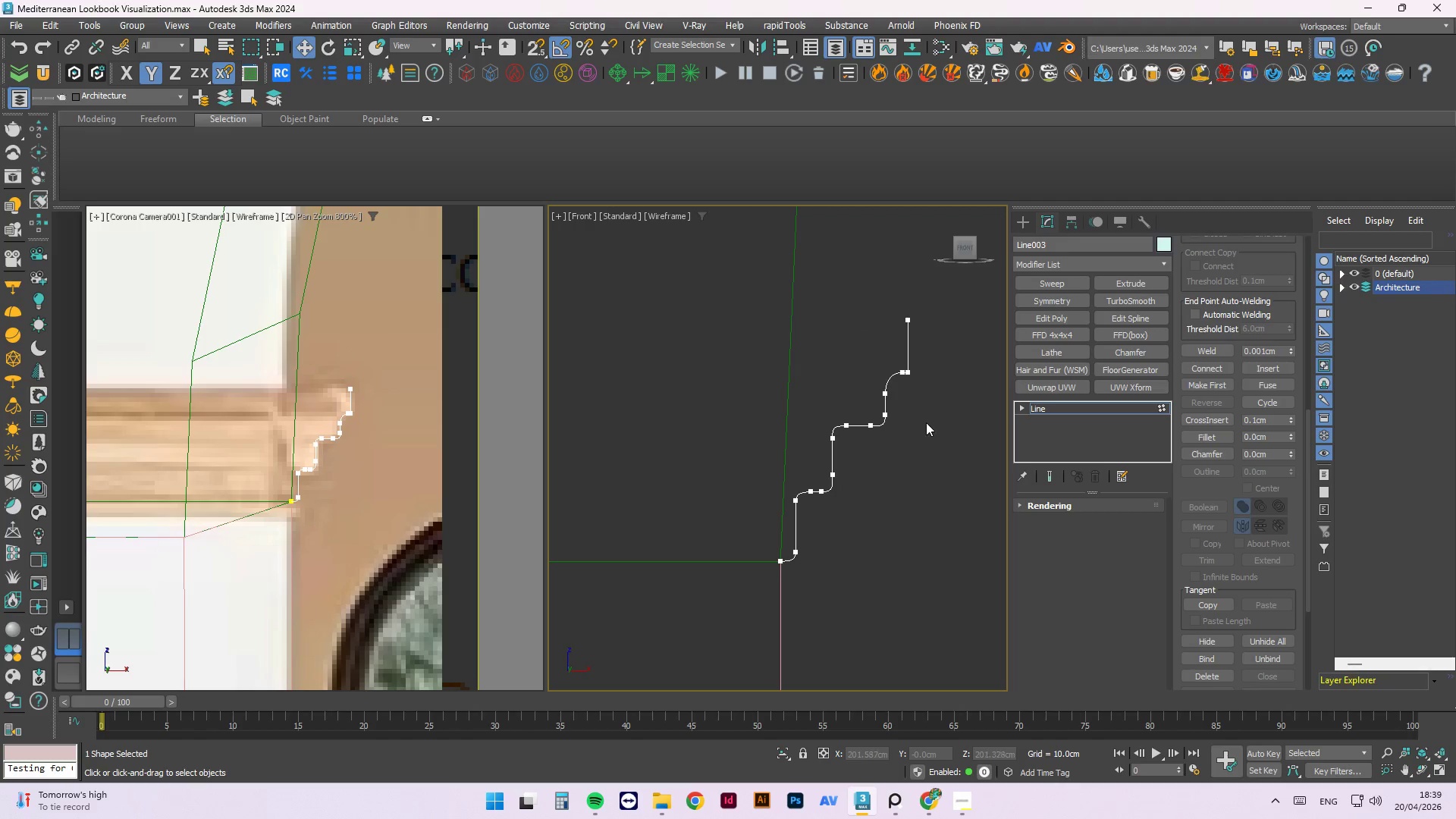 
left_click([926, 431])
 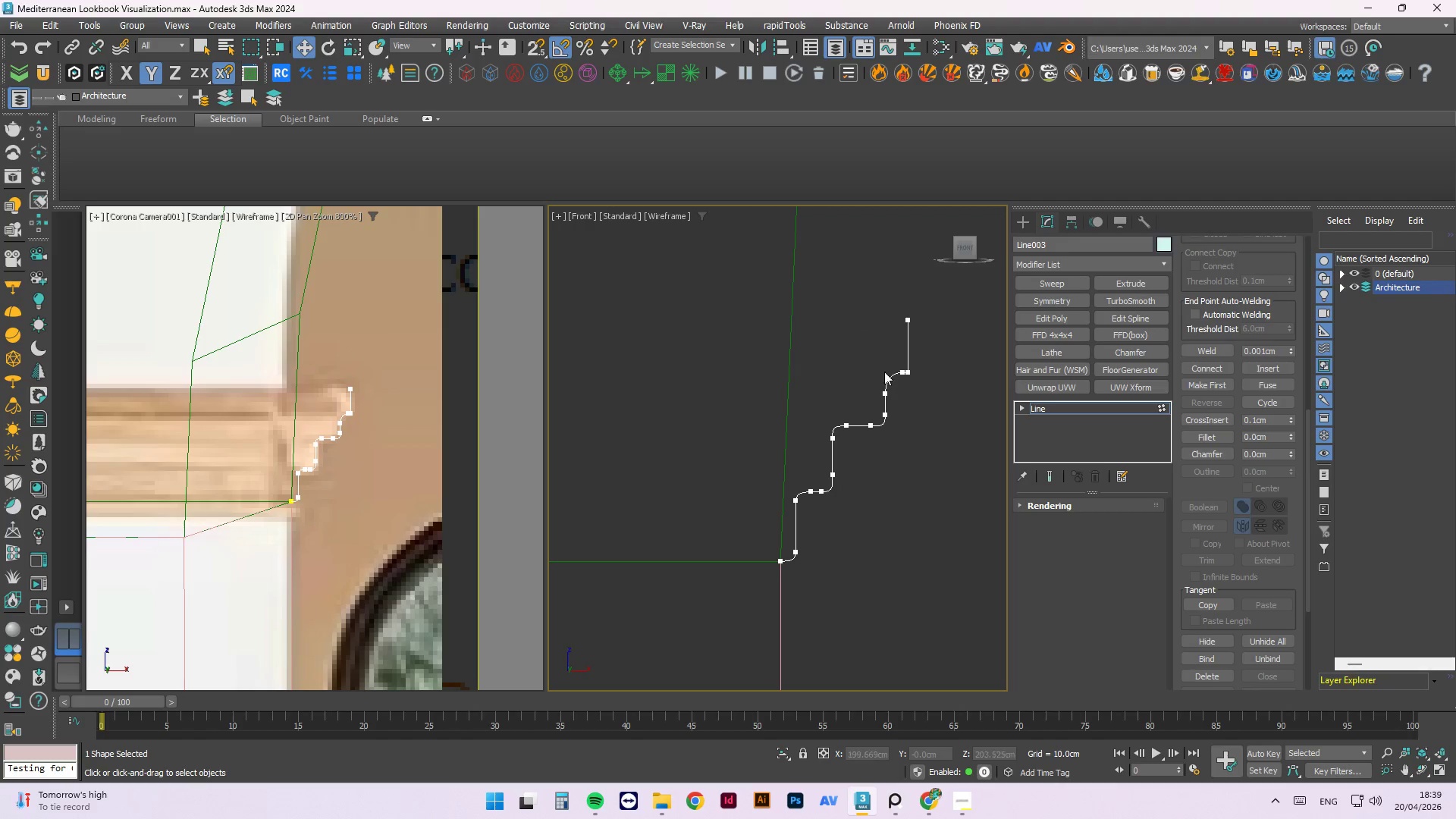 
scroll: coordinate [893, 373], scroll_direction: up, amount: 3.0
 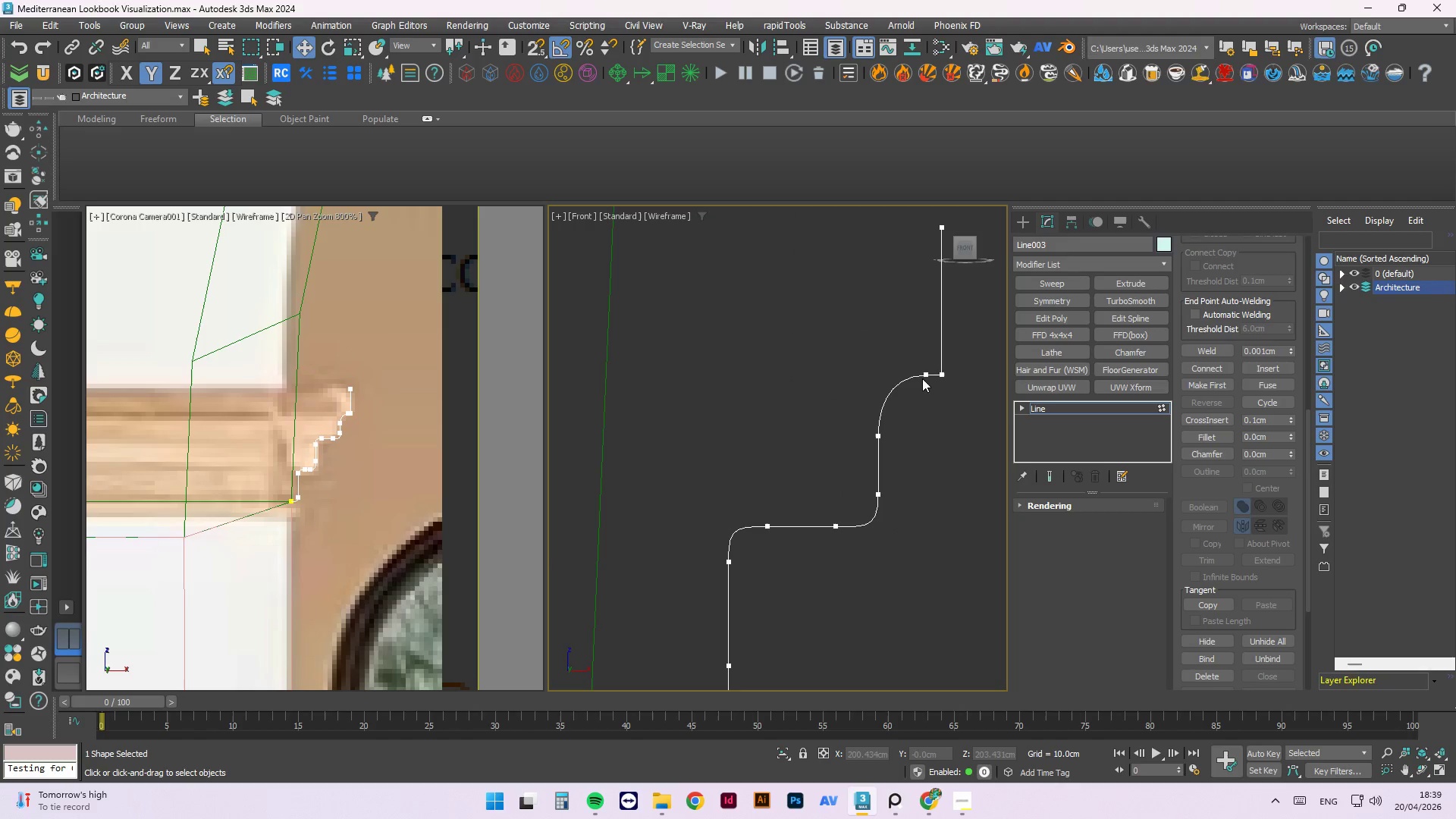 
left_click([926, 375])
 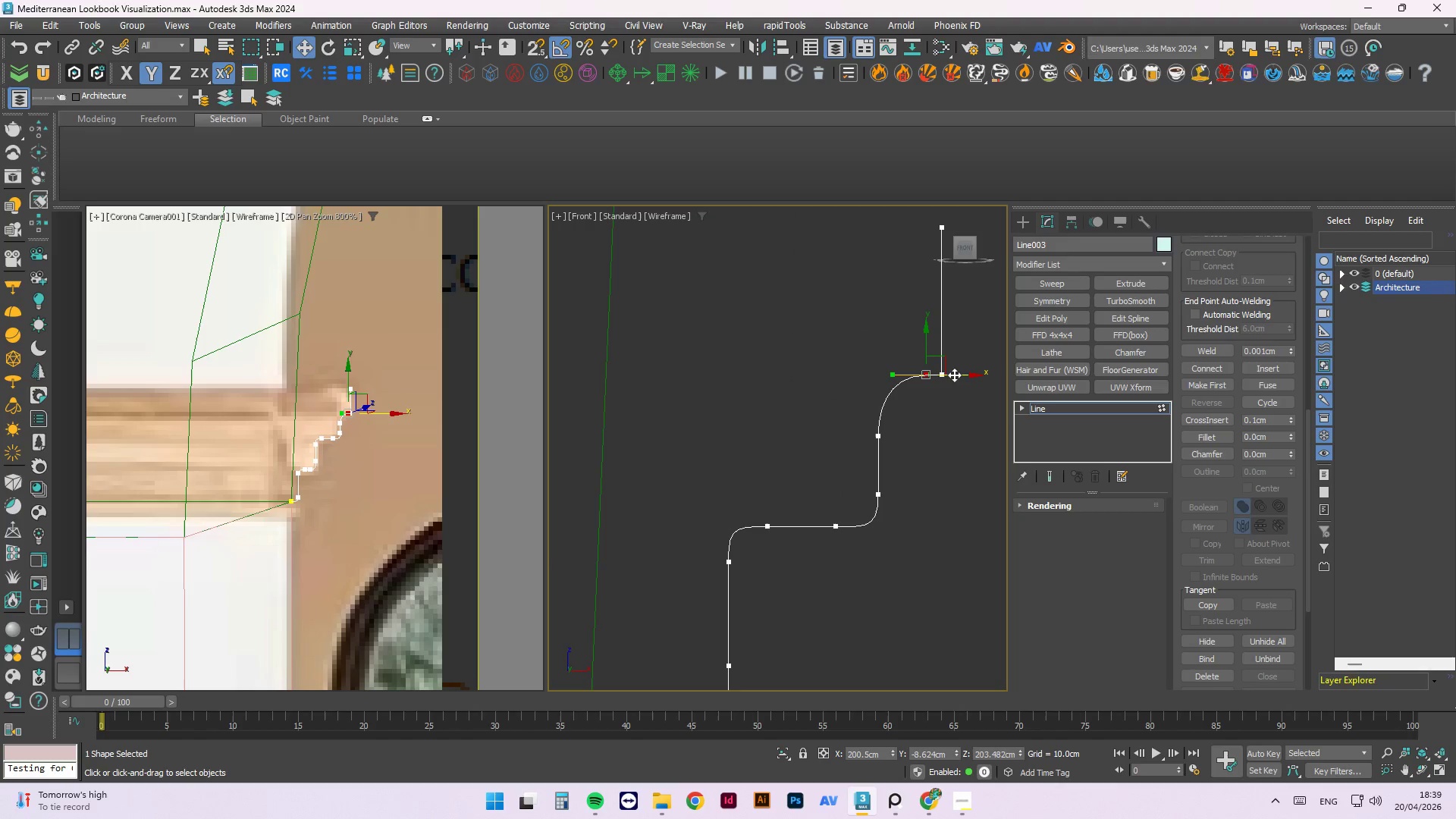 
left_click_drag(start_coordinate=[954, 375], to_coordinate=[937, 394])
 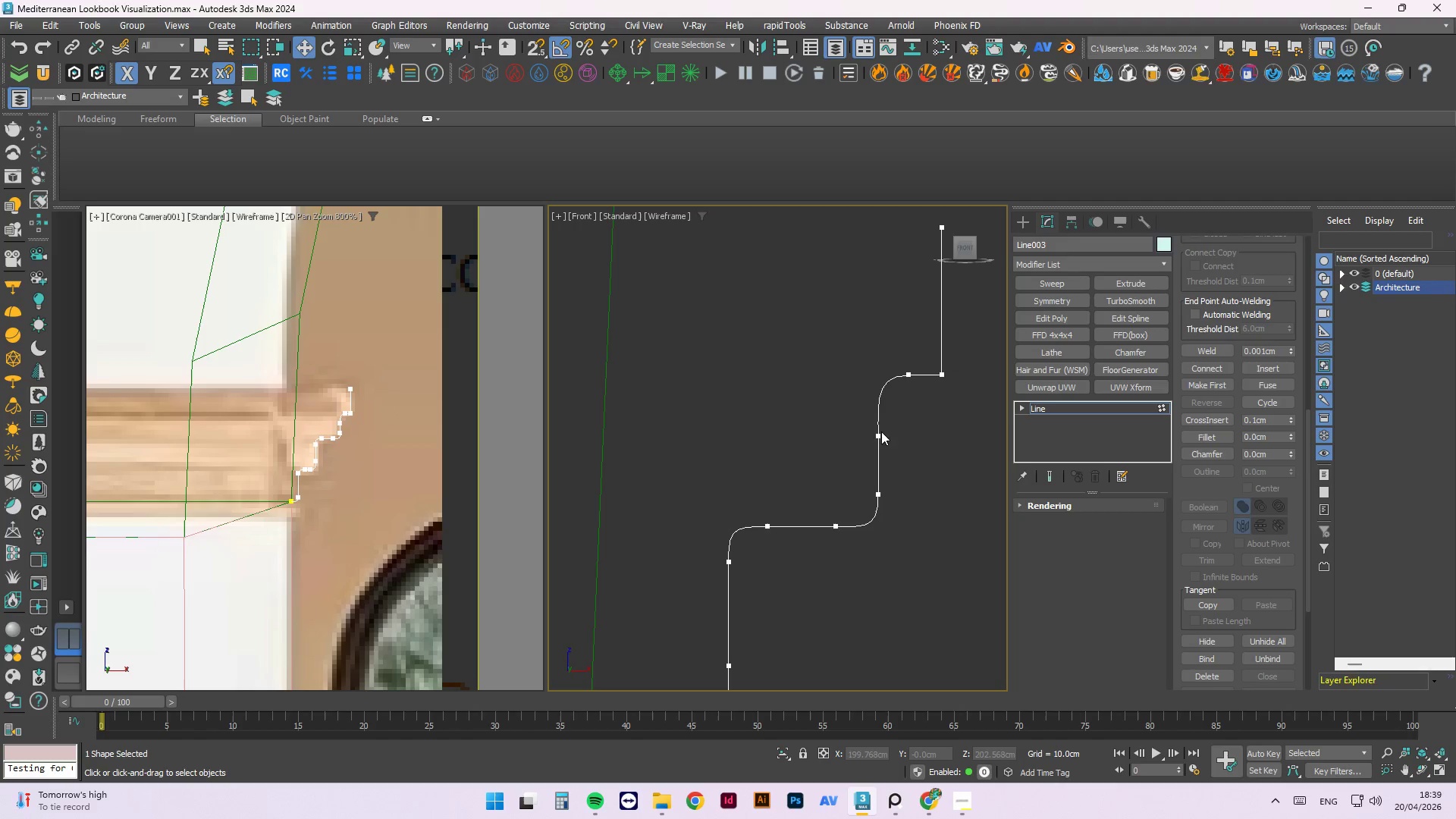 
double_click([880, 435])
 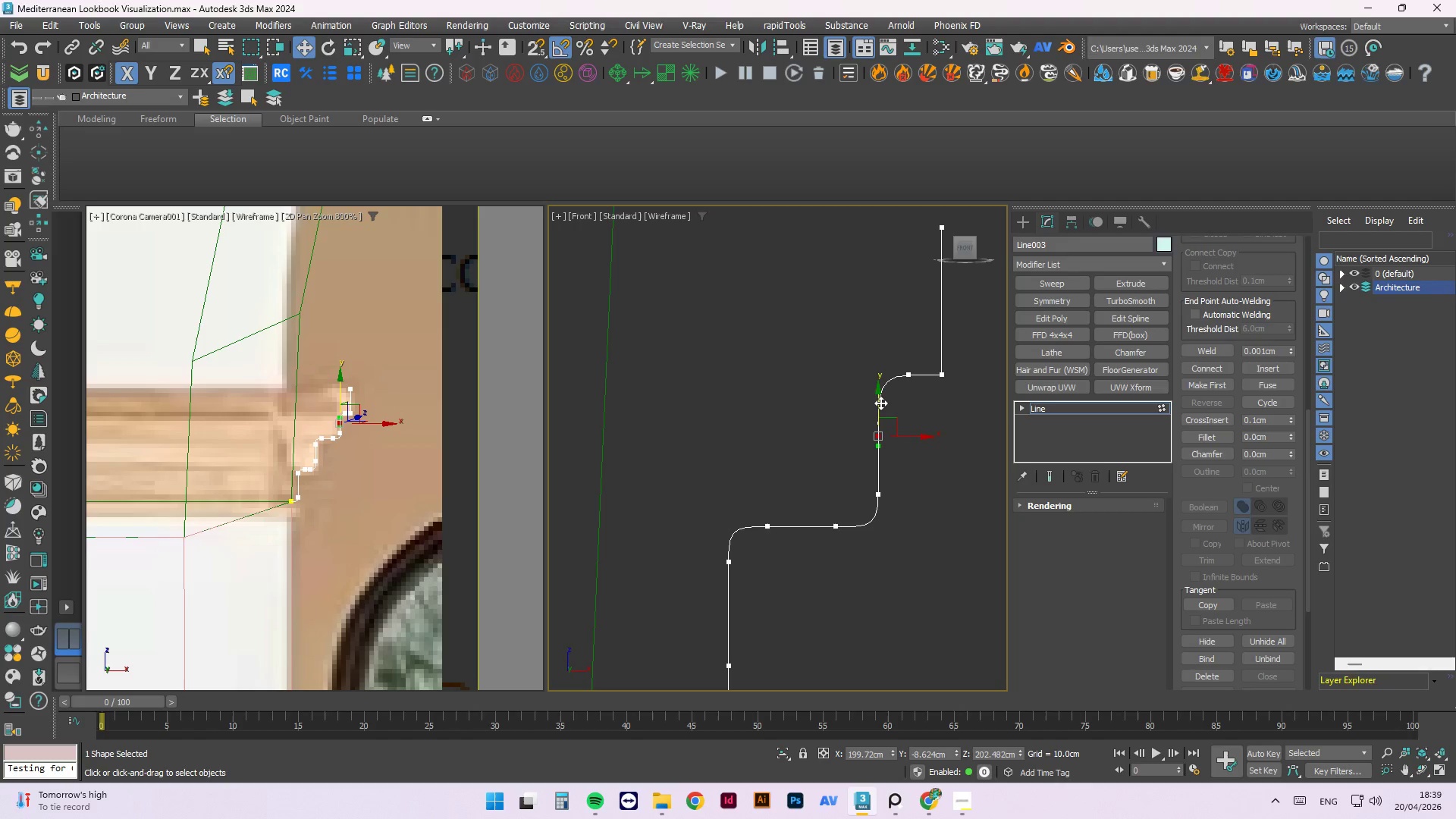 
left_click_drag(start_coordinate=[877, 401], to_coordinate=[886, 387])
 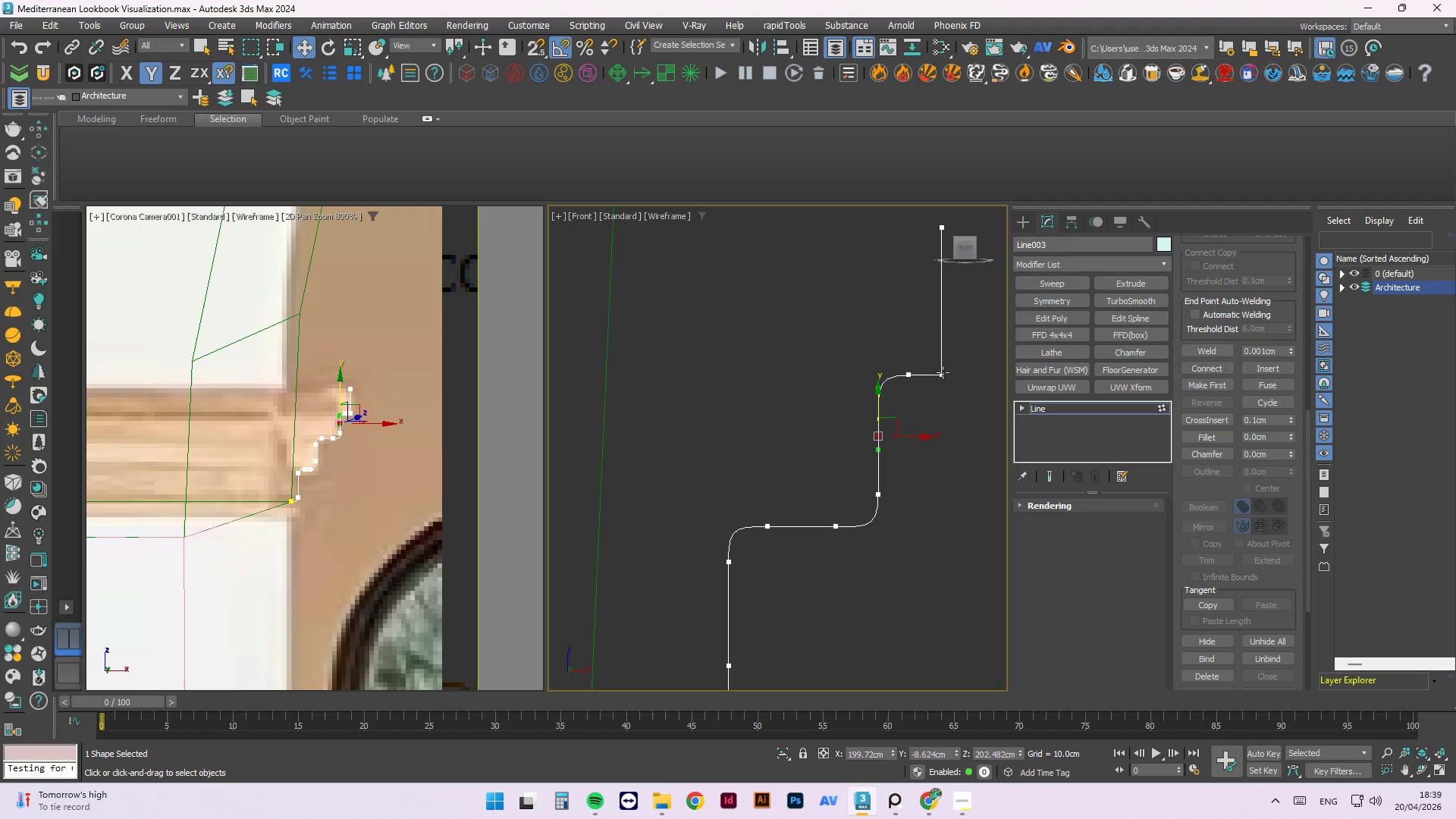 
left_click([943, 372])
 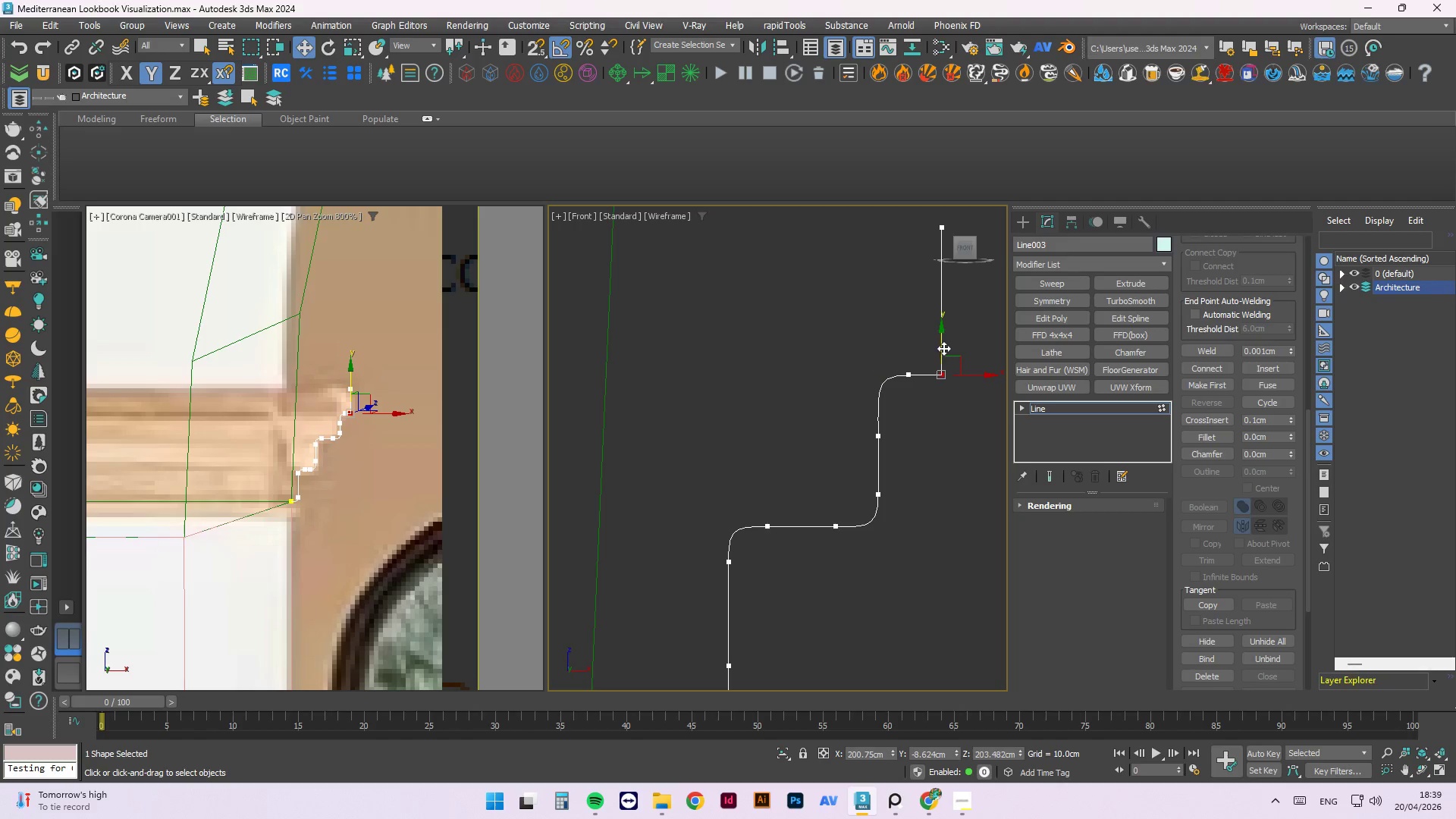 
left_click_drag(start_coordinate=[943, 347], to_coordinate=[946, 341])
 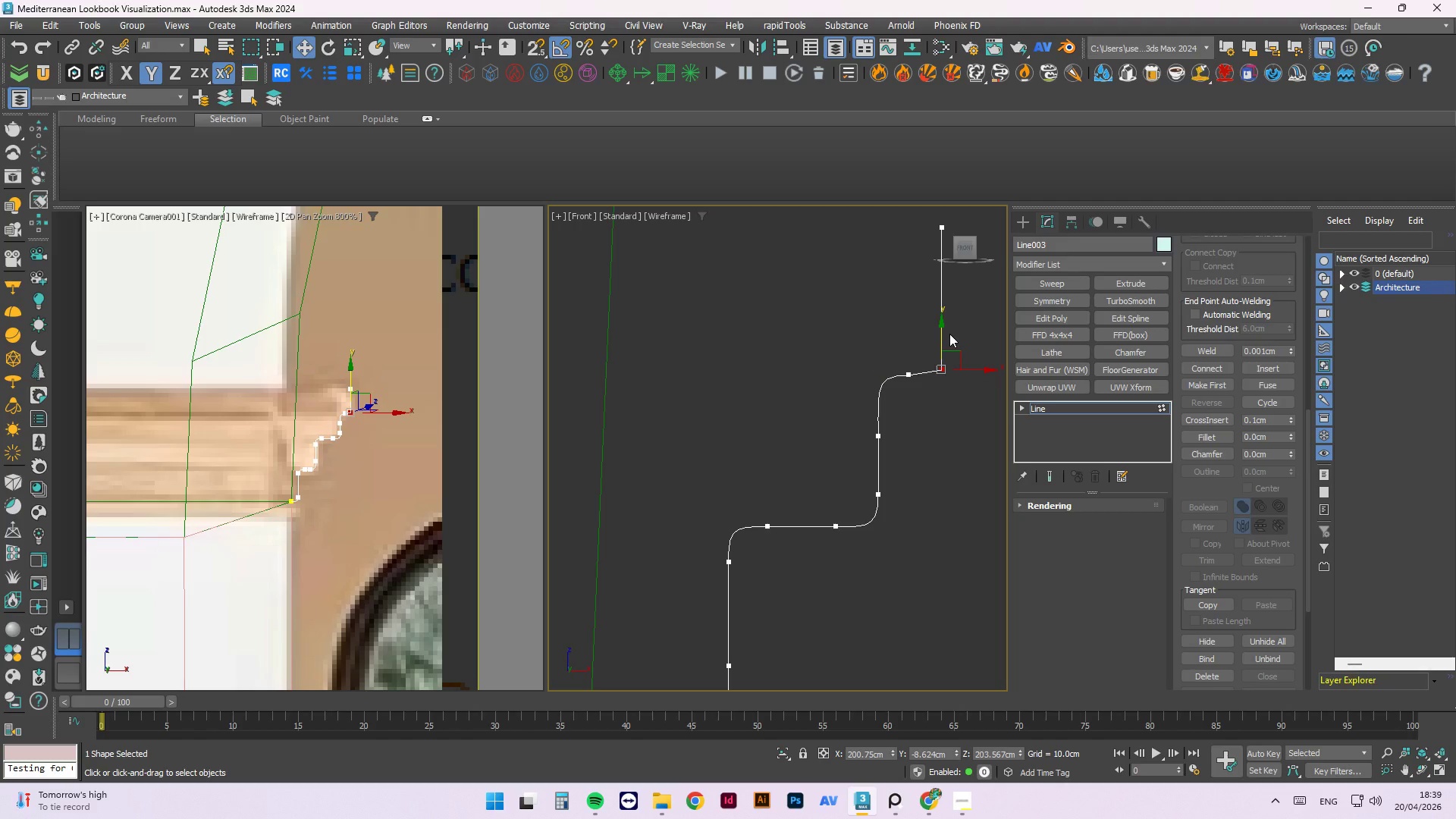 
key(Control+ControlLeft)
 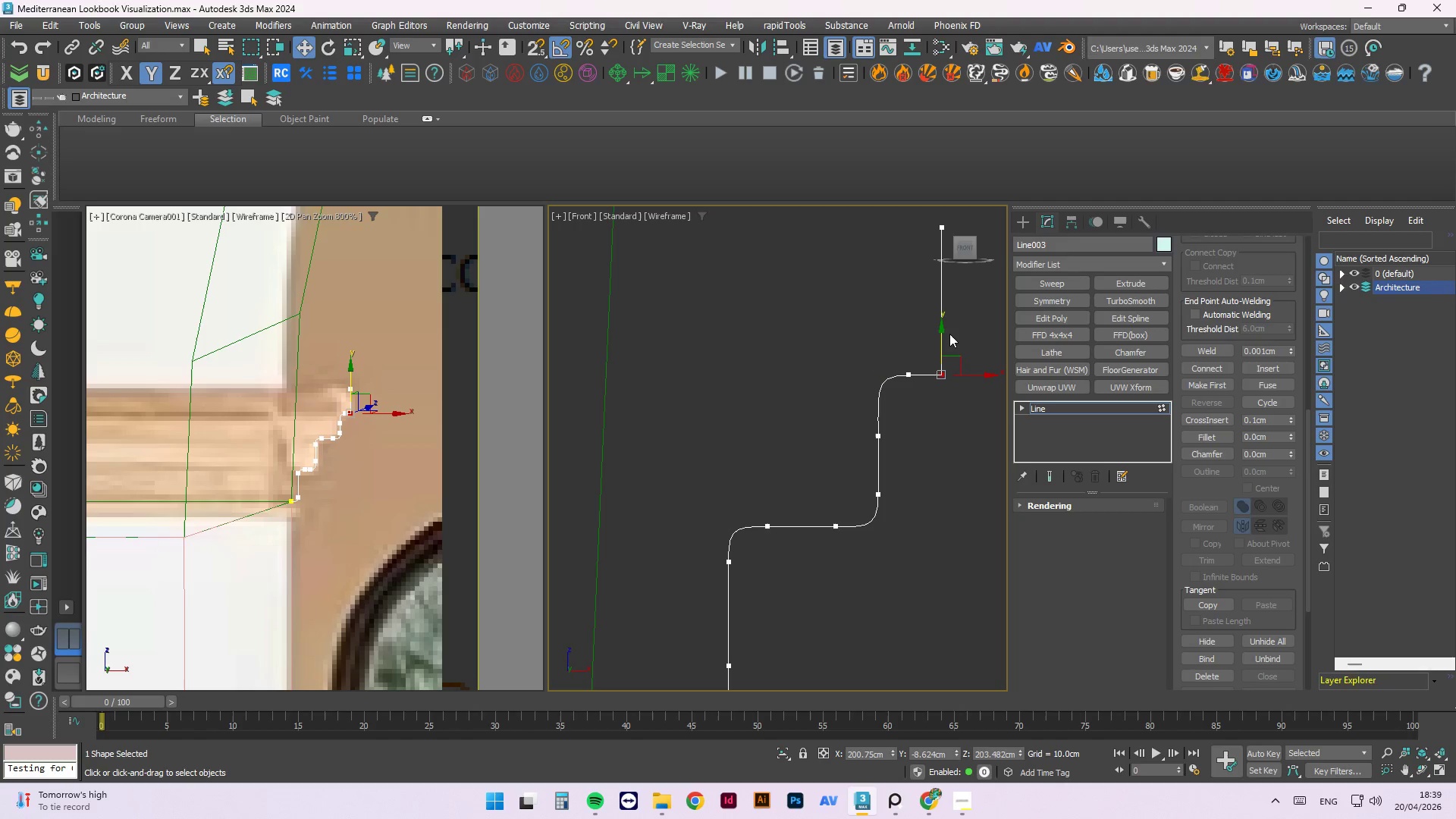 
key(Control+Z)
 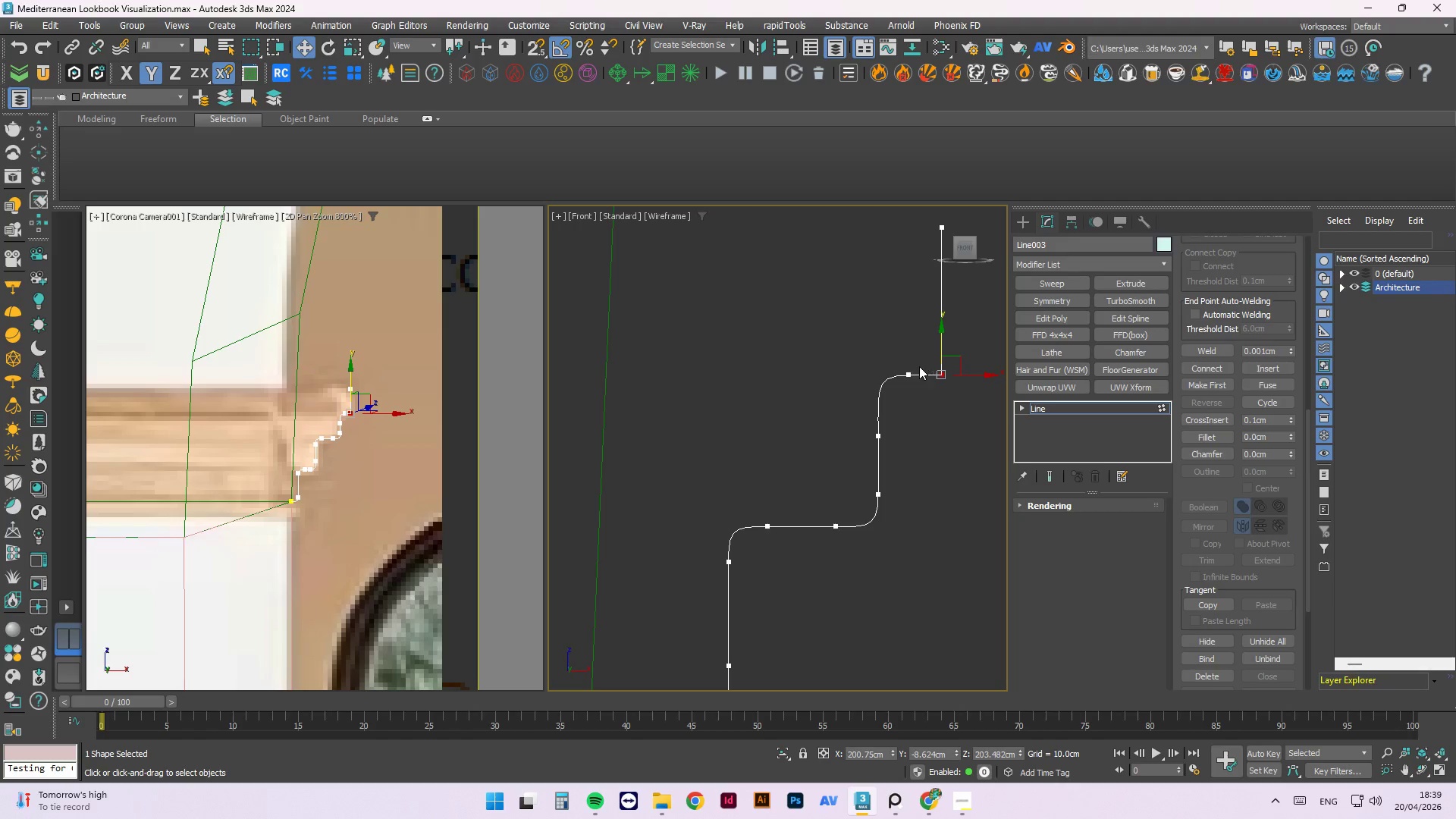 
left_click([925, 451])
 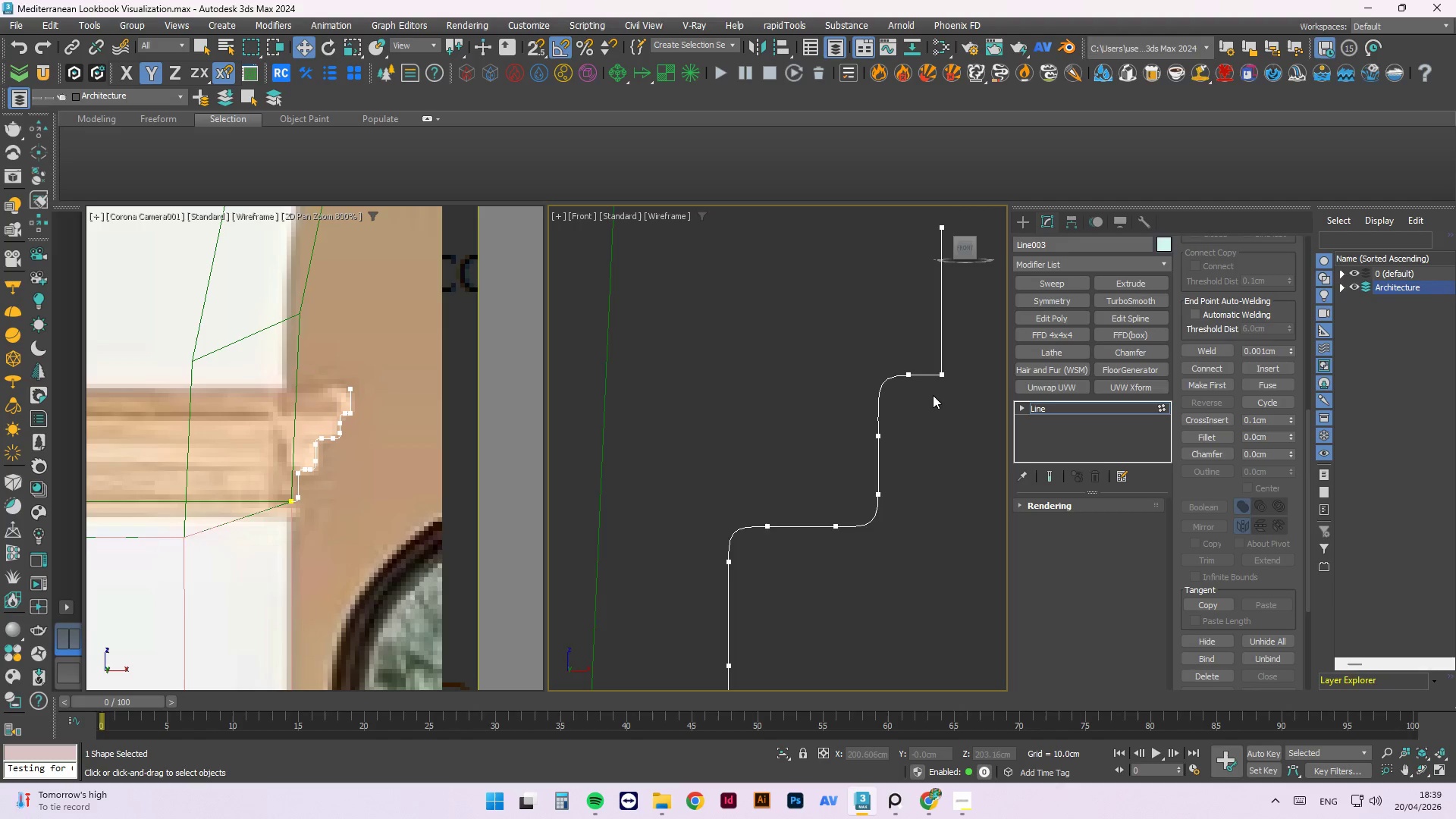 
scroll: coordinate [933, 379], scroll_direction: up, amount: 2.0
 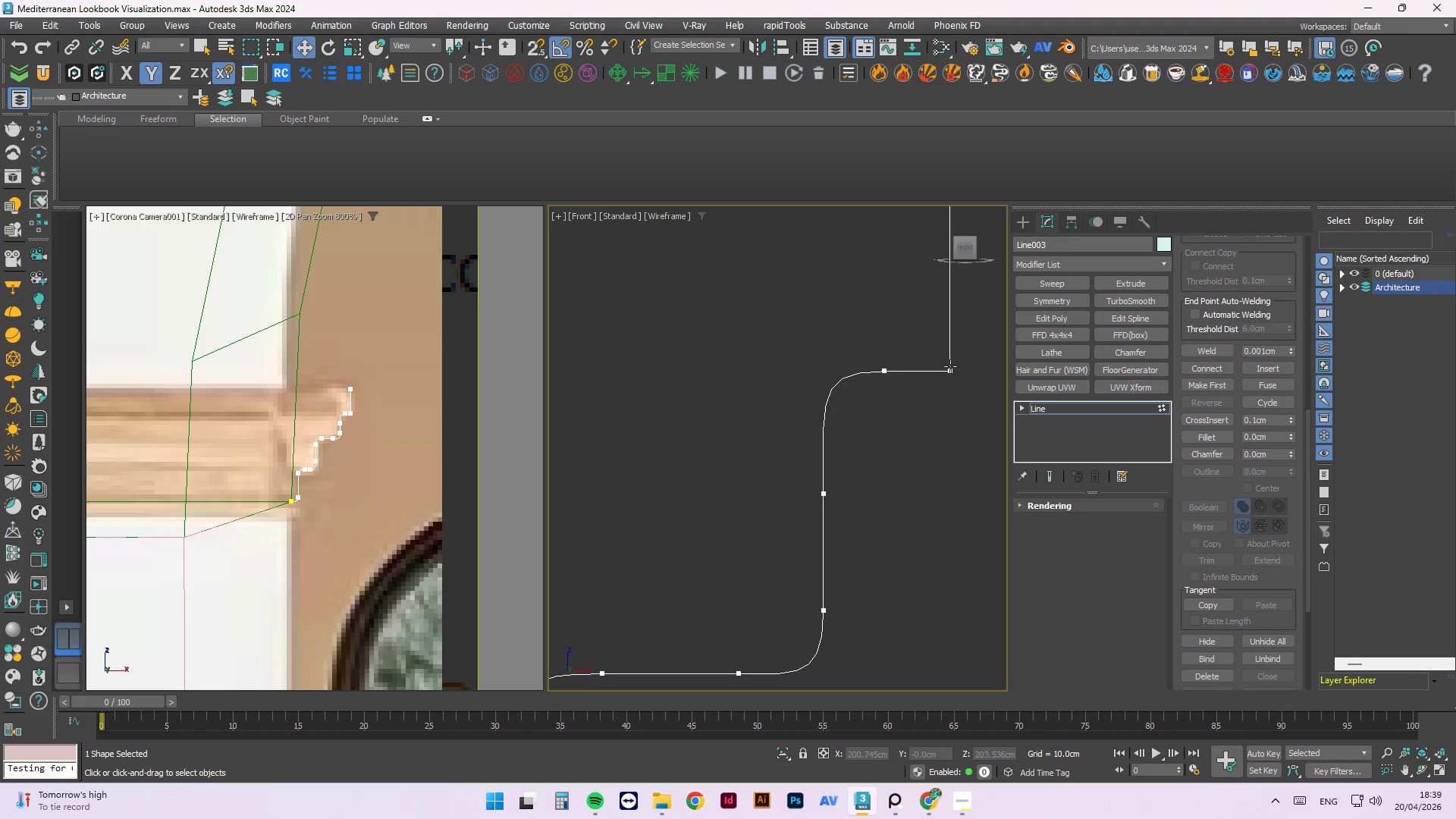 
double_click([950, 371])
 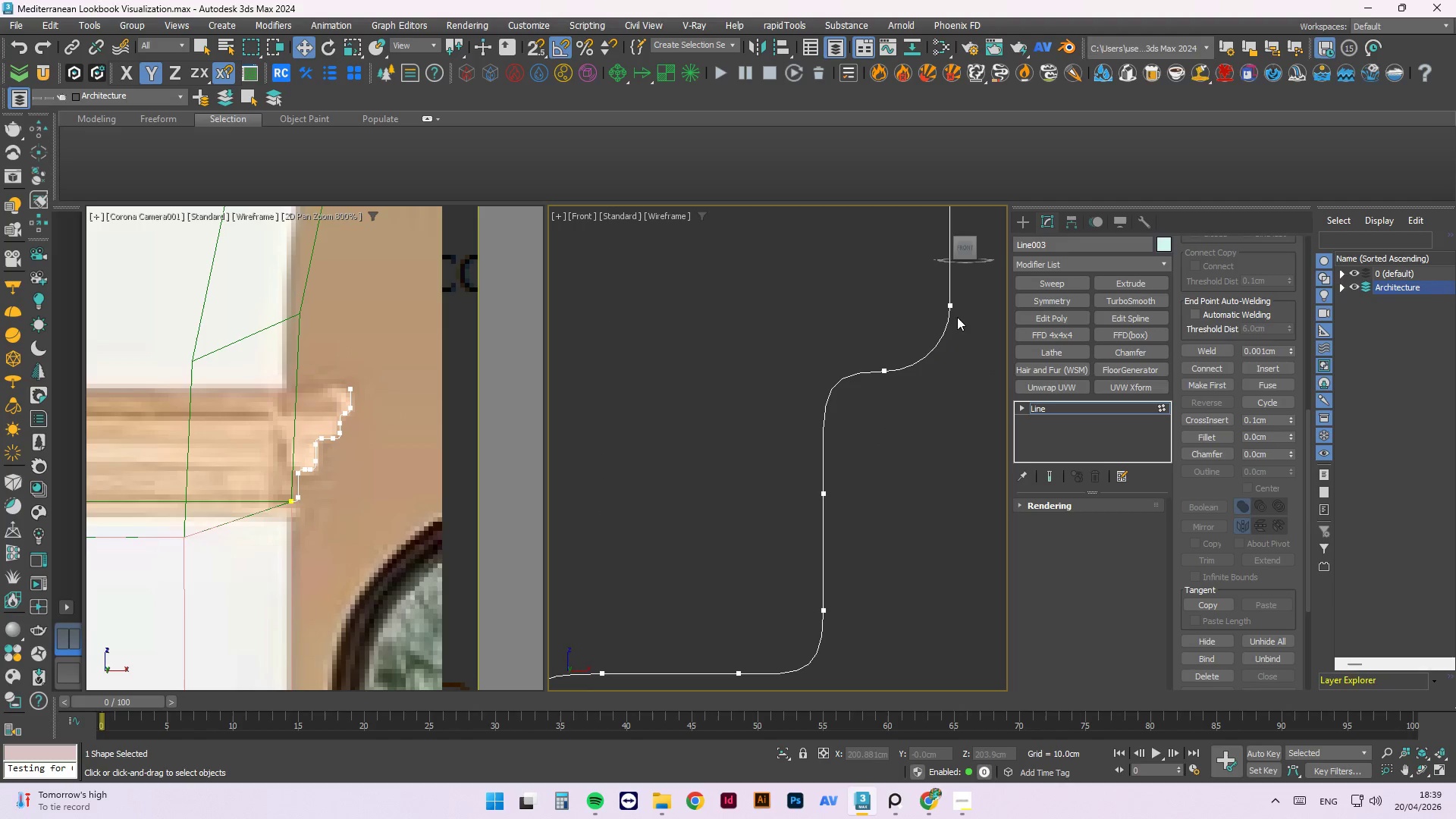 
wait(5.55)
 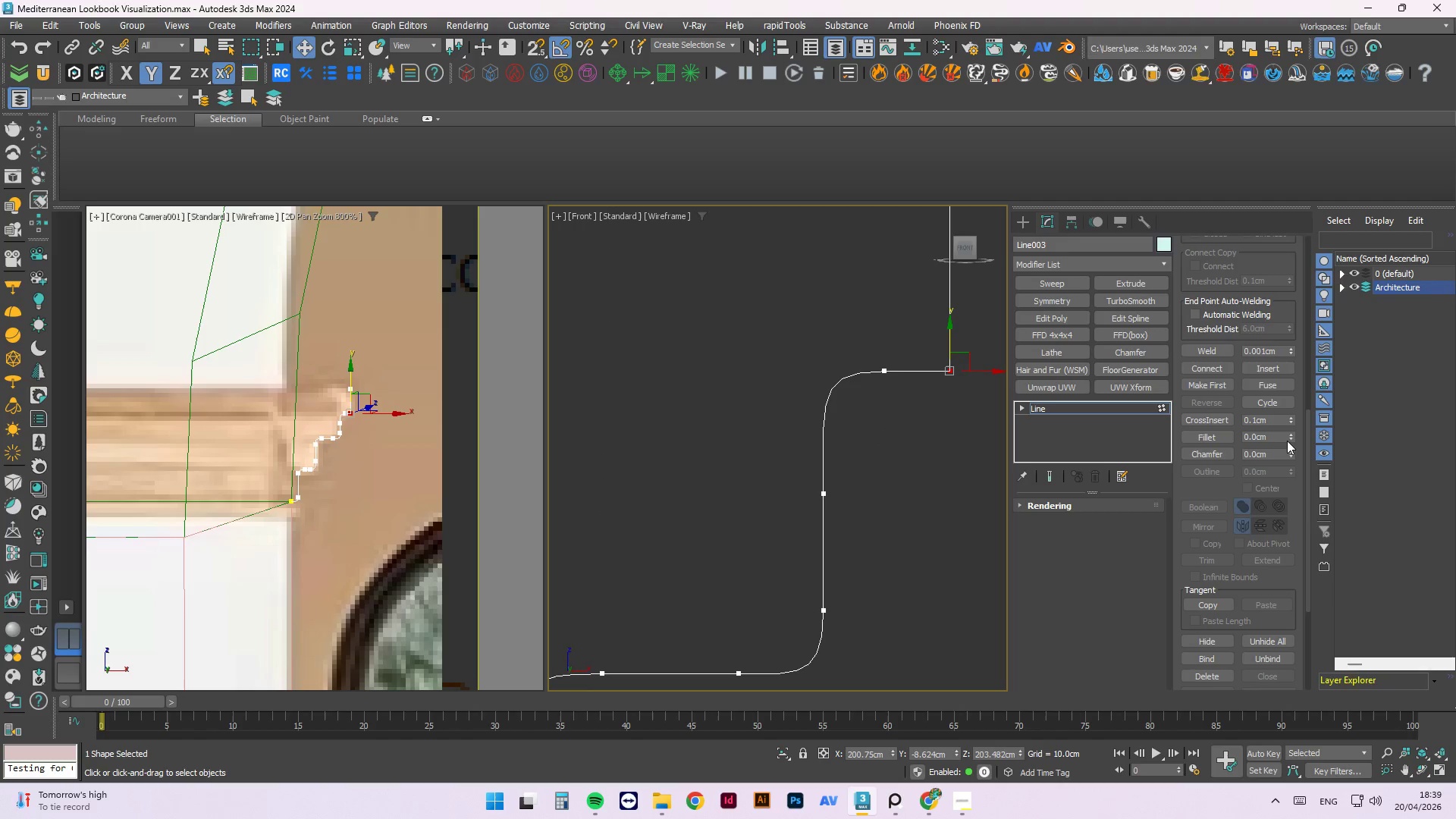 
left_click_drag(start_coordinate=[951, 270], to_coordinate=[955, 303])
 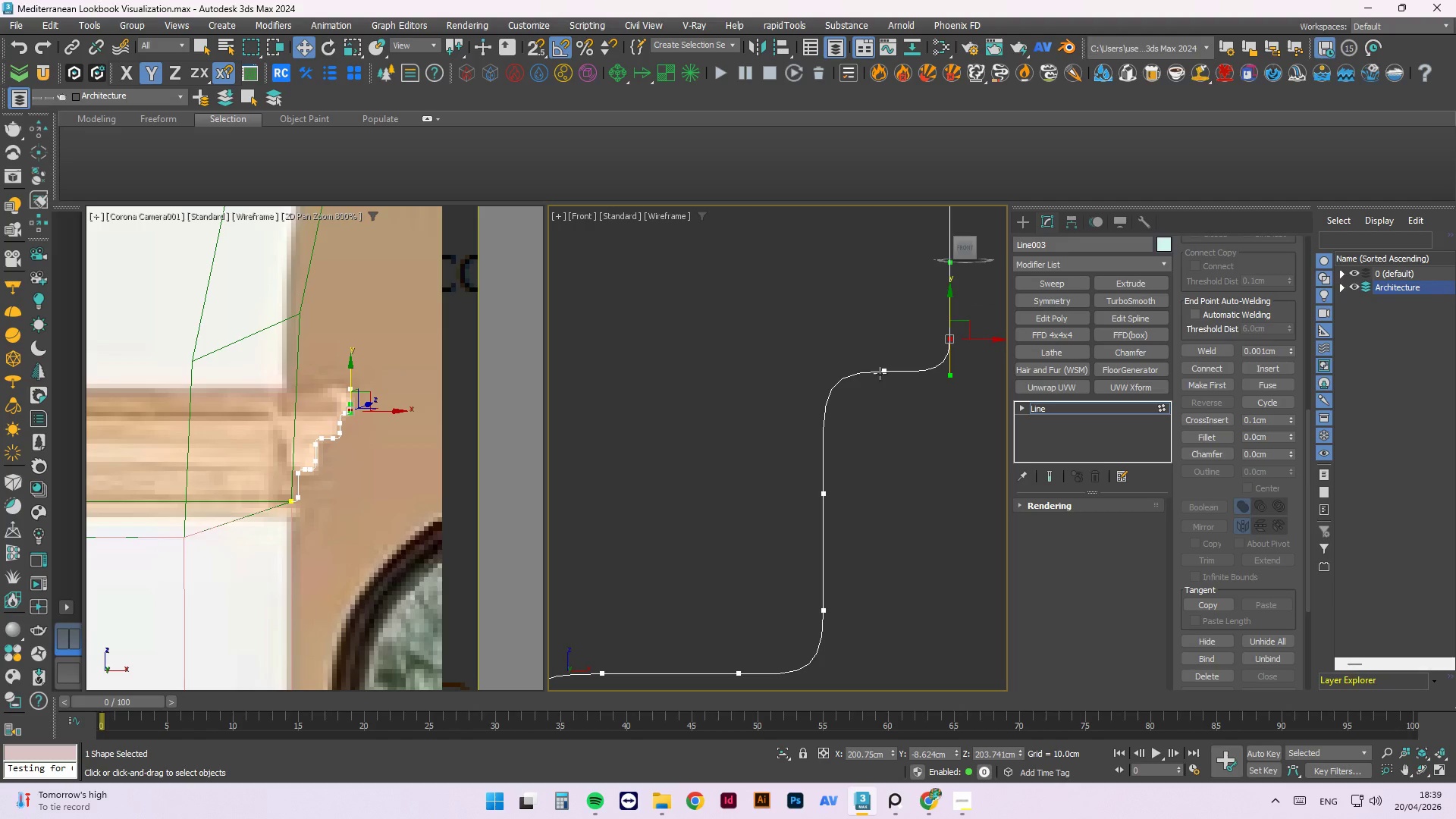 
left_click([883, 372])
 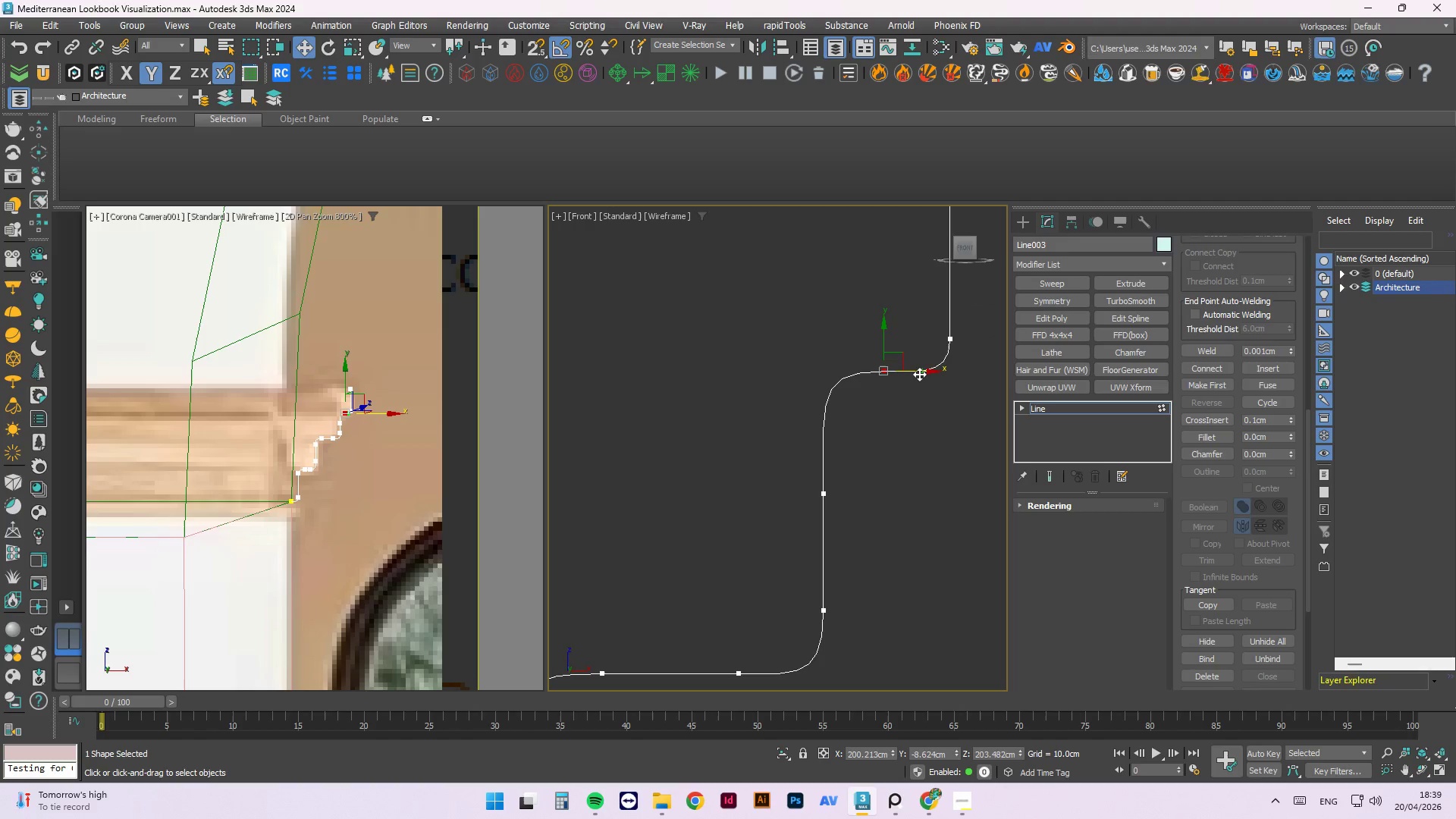 
left_click_drag(start_coordinate=[921, 373], to_coordinate=[943, 380])
 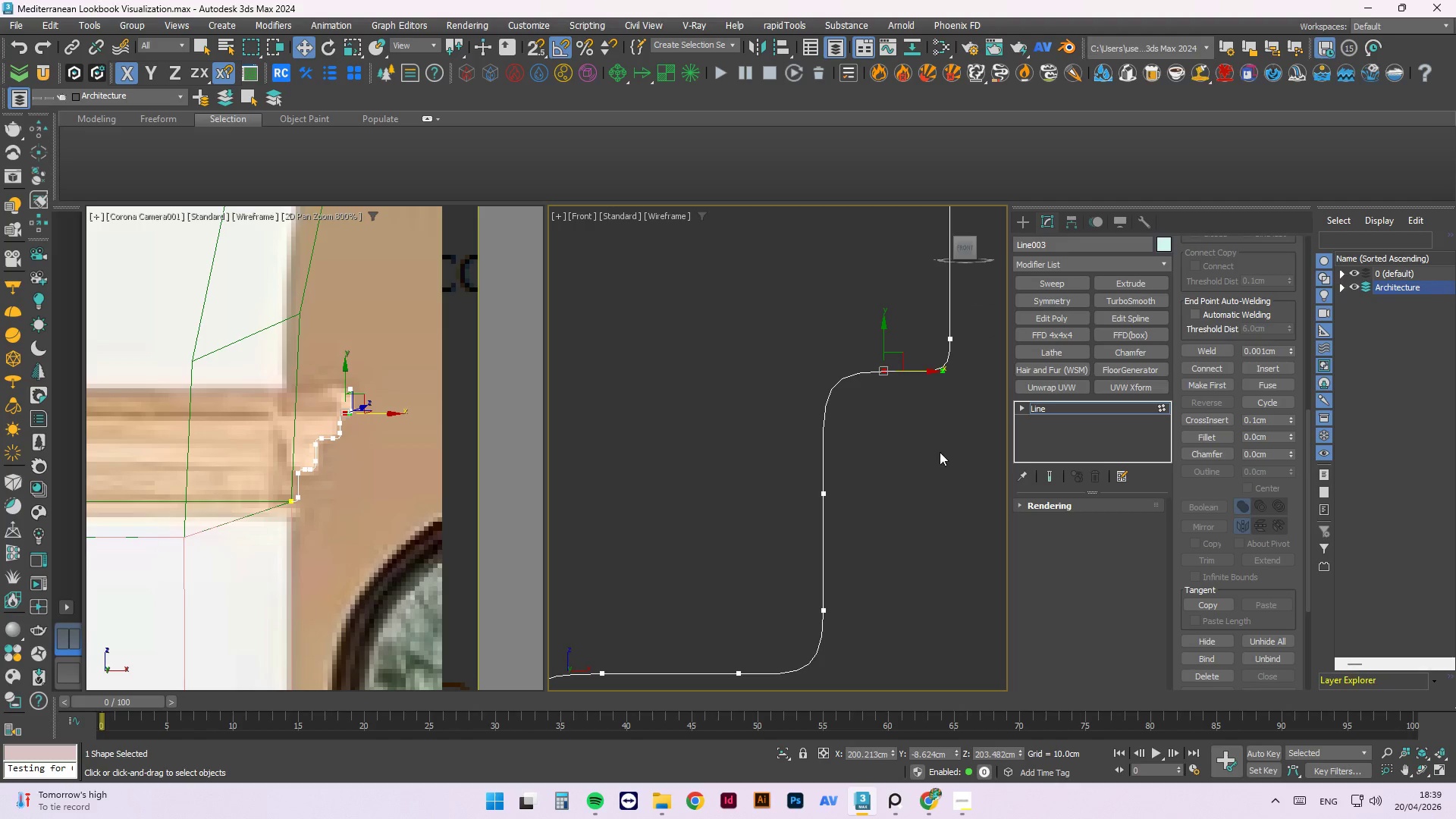 
left_click([940, 453])
 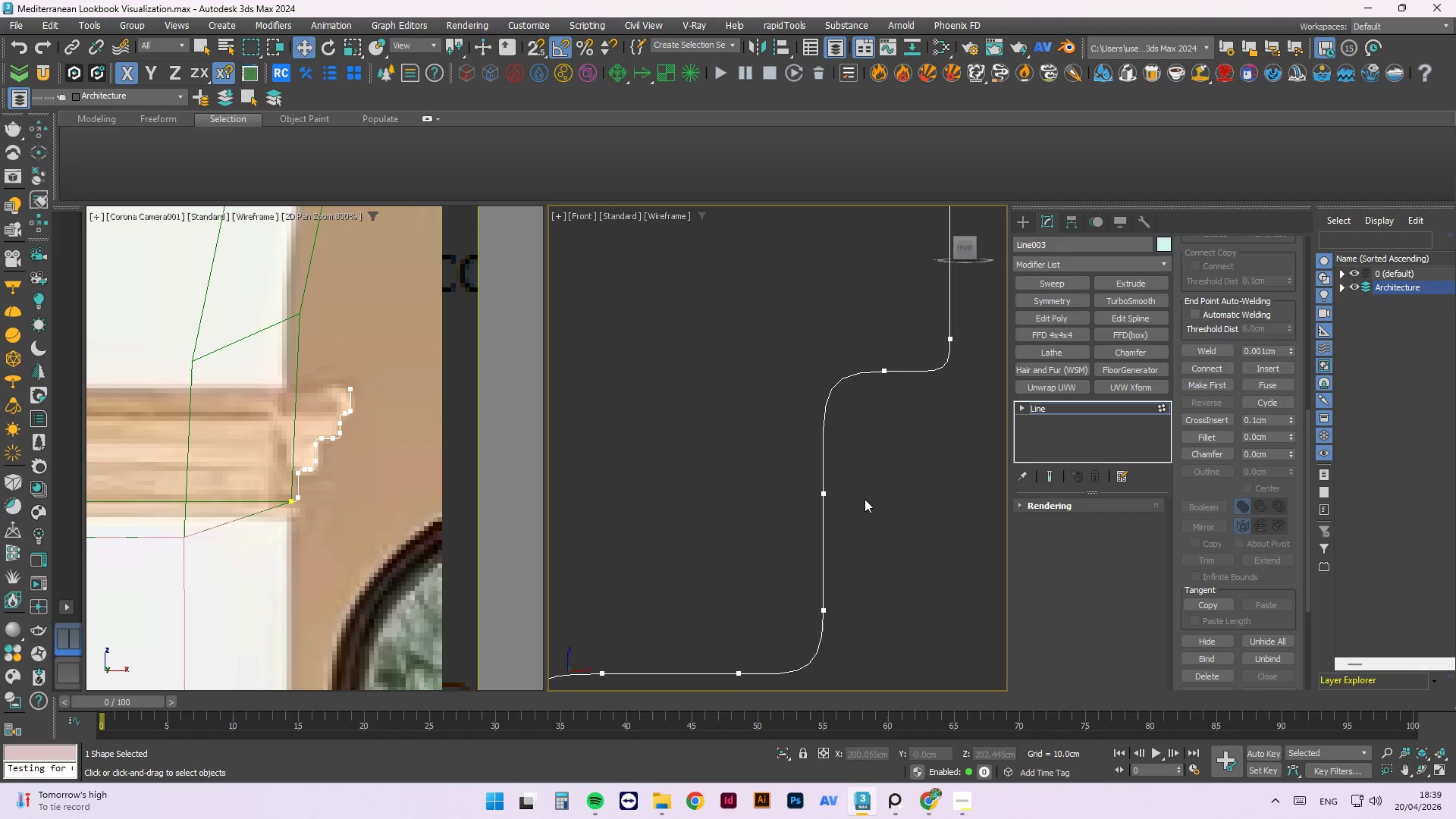 
scroll: coordinate [864, 499], scroll_direction: down, amount: 3.0
 